 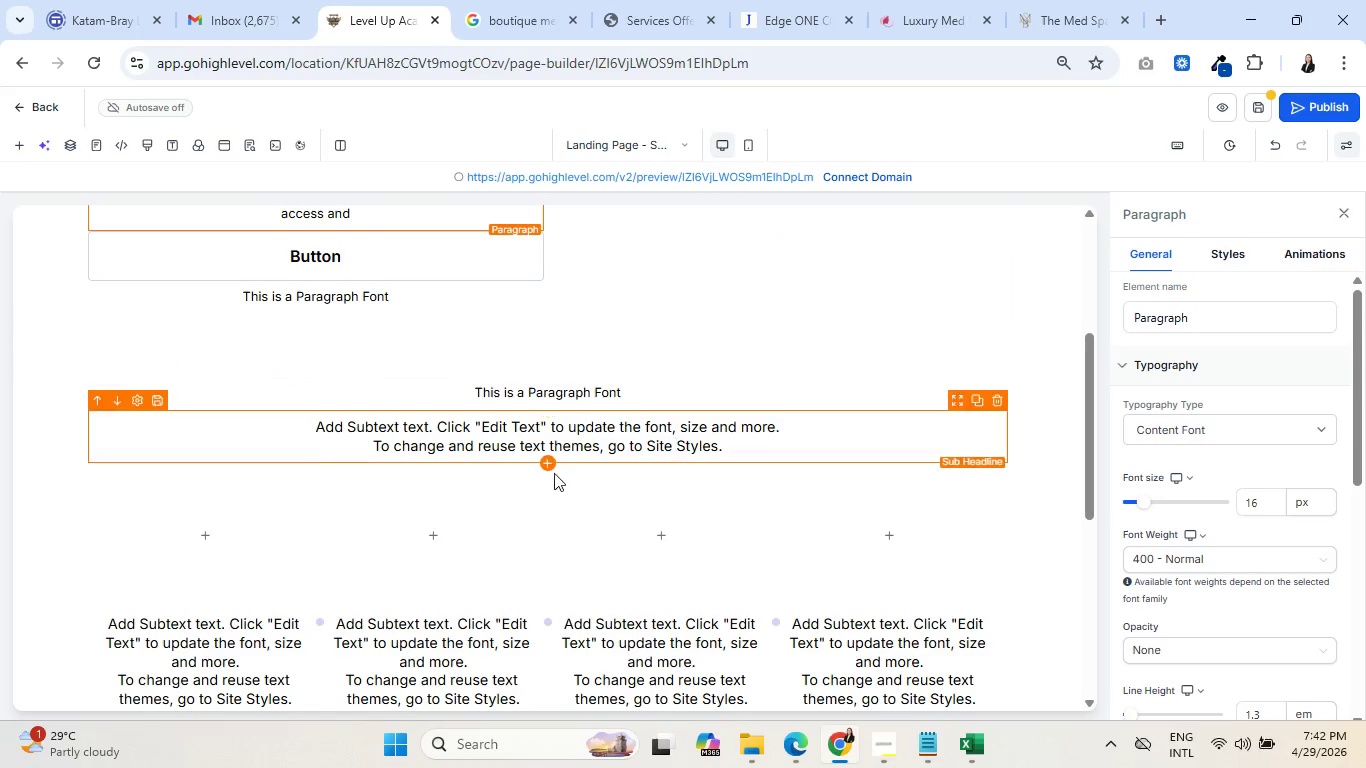 
mouse_move([428, 522])
 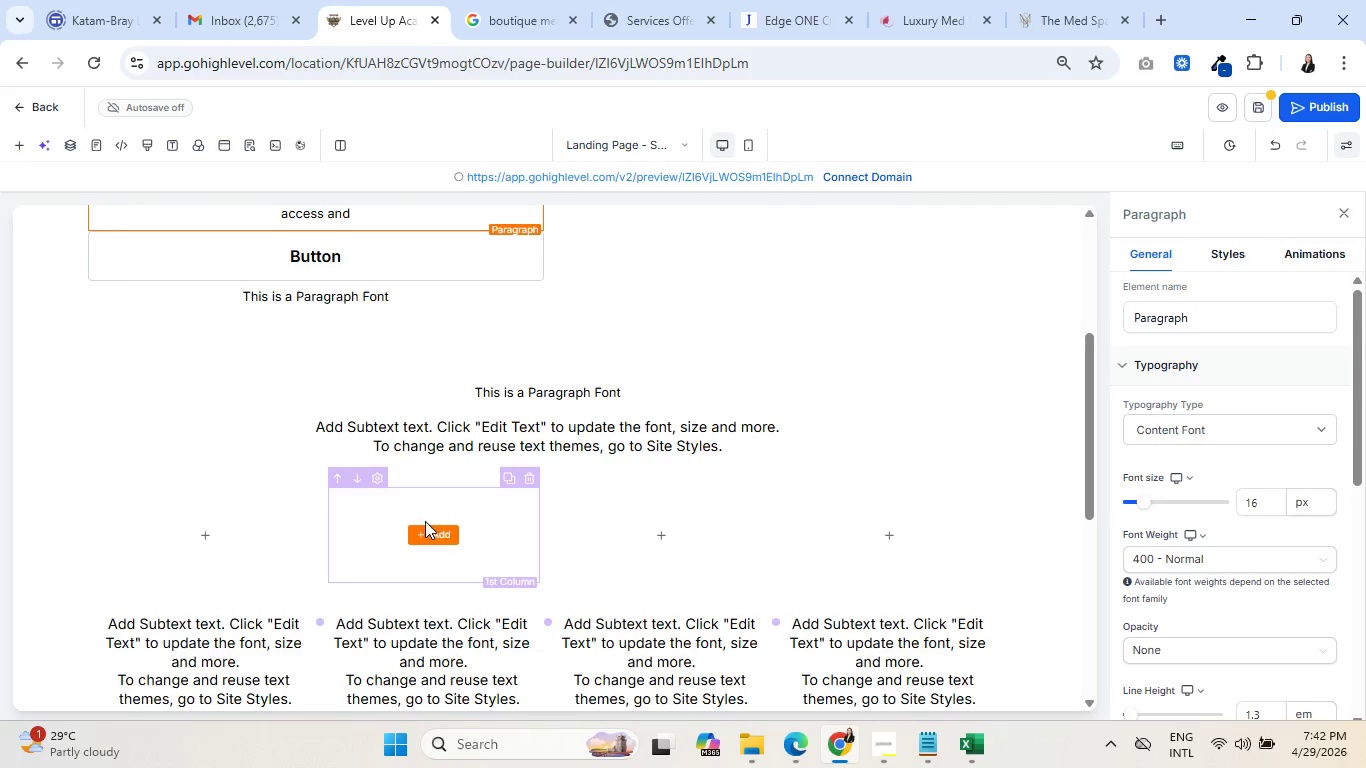 
scroll: coordinate [425, 521], scroll_direction: up, amount: 4.0
 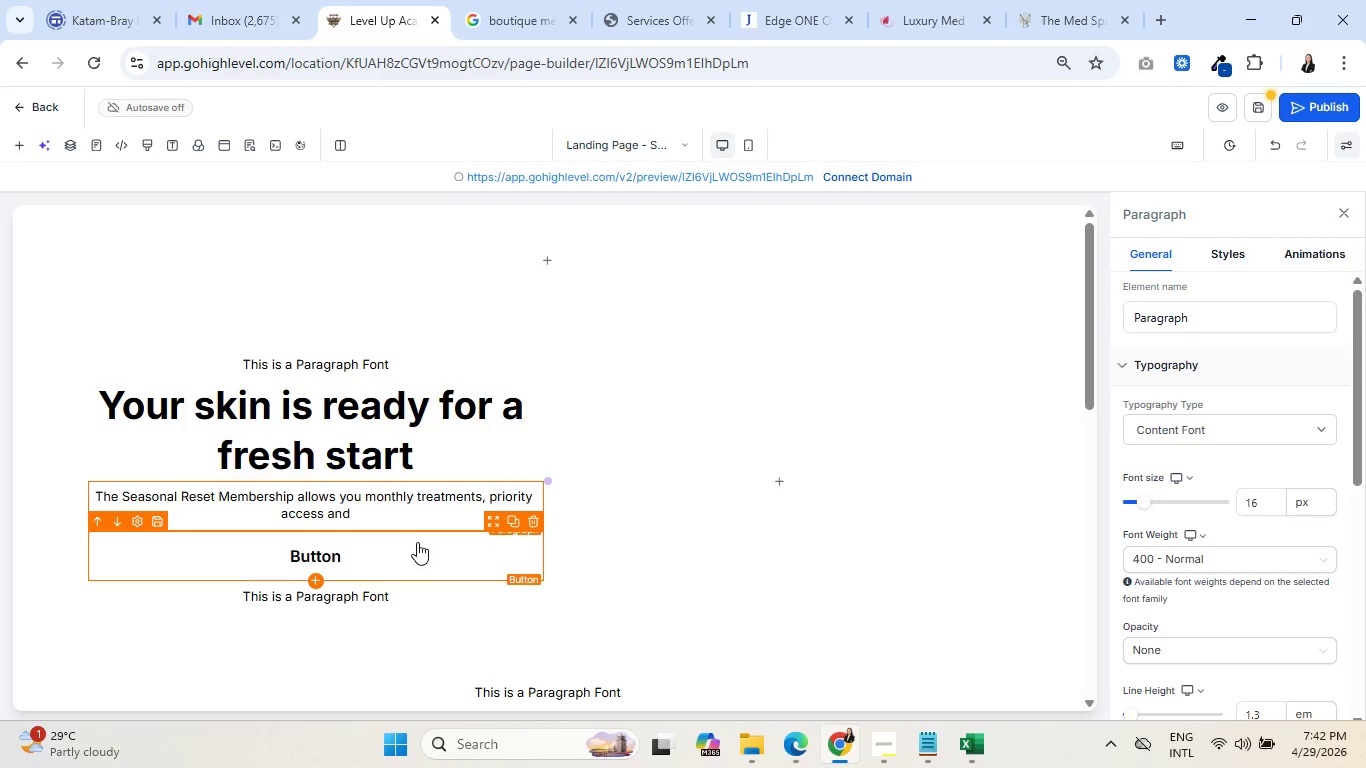 
wait(37.84)
 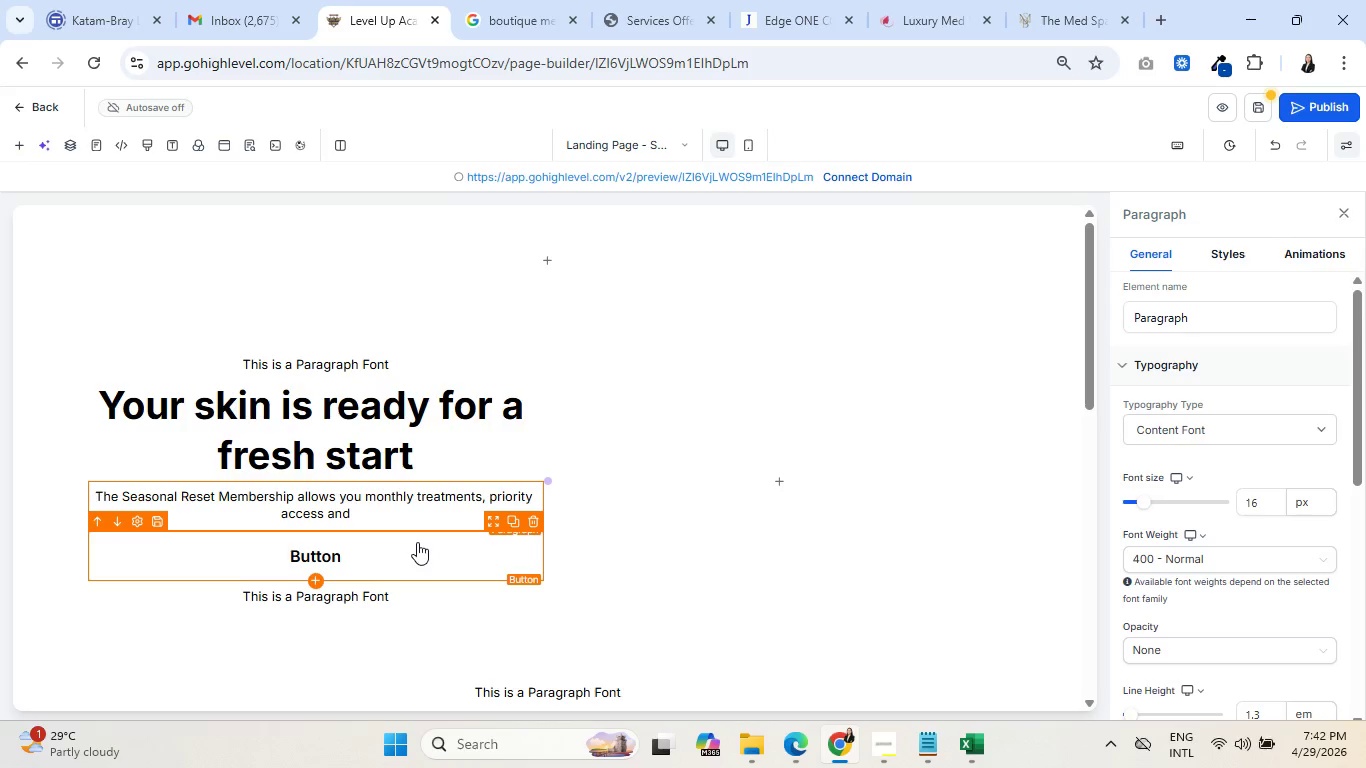 
left_click([499, 0])
 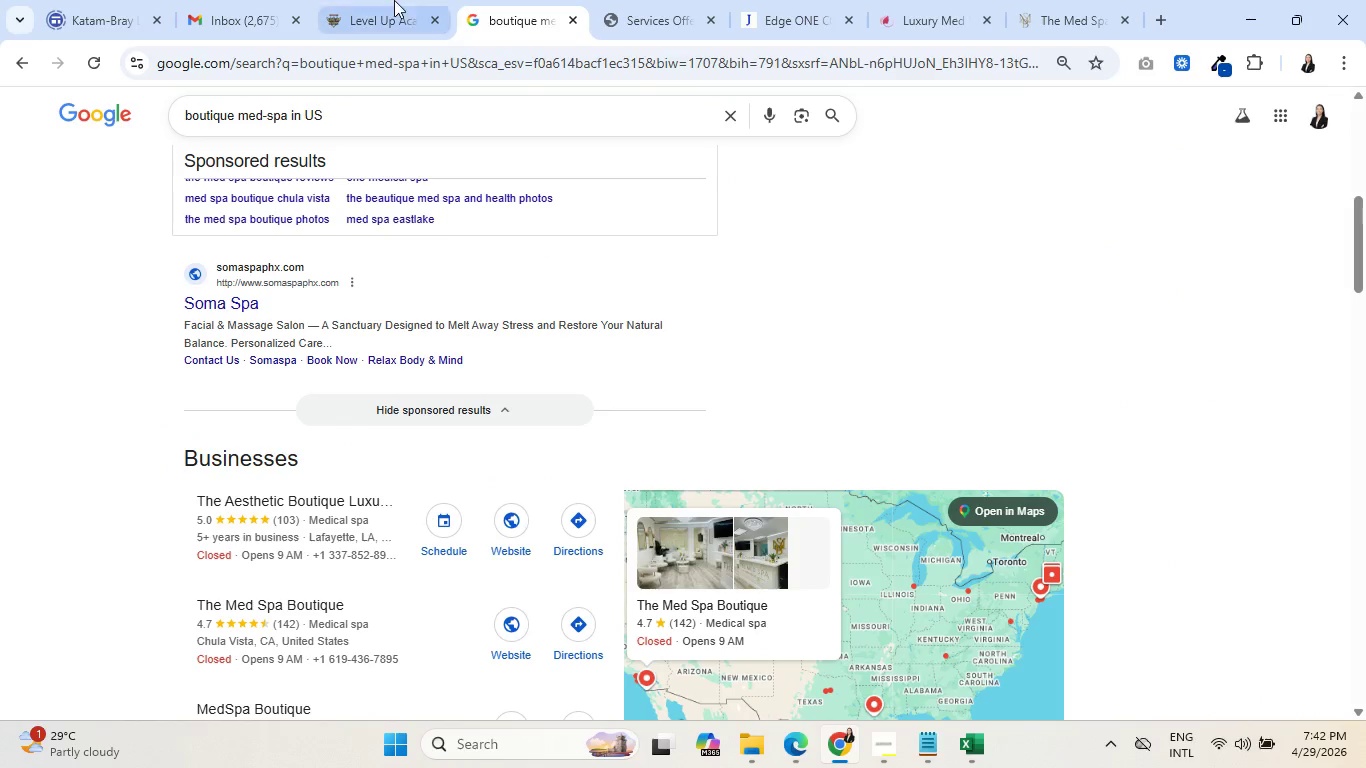 
left_click([391, 0])
 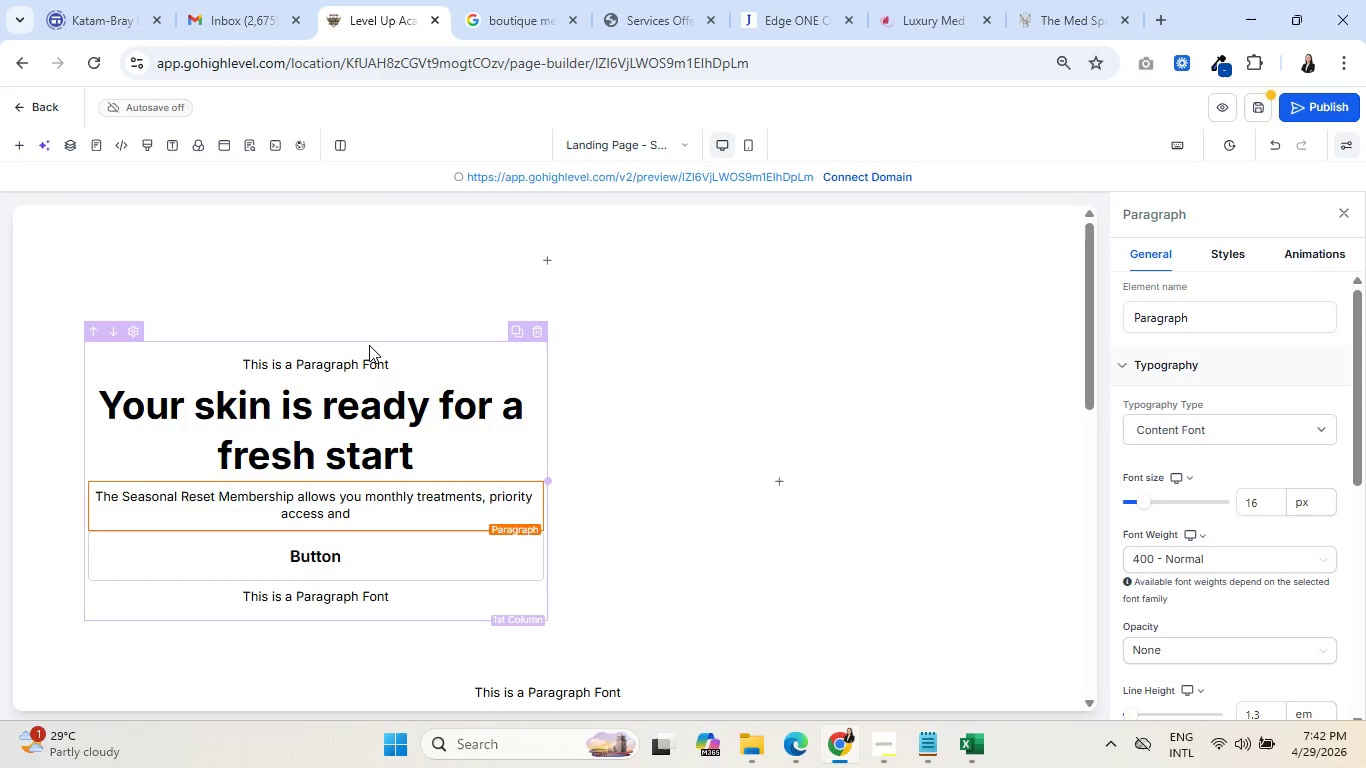 
scroll: coordinate [592, 413], scroll_direction: up, amount: 2.0
 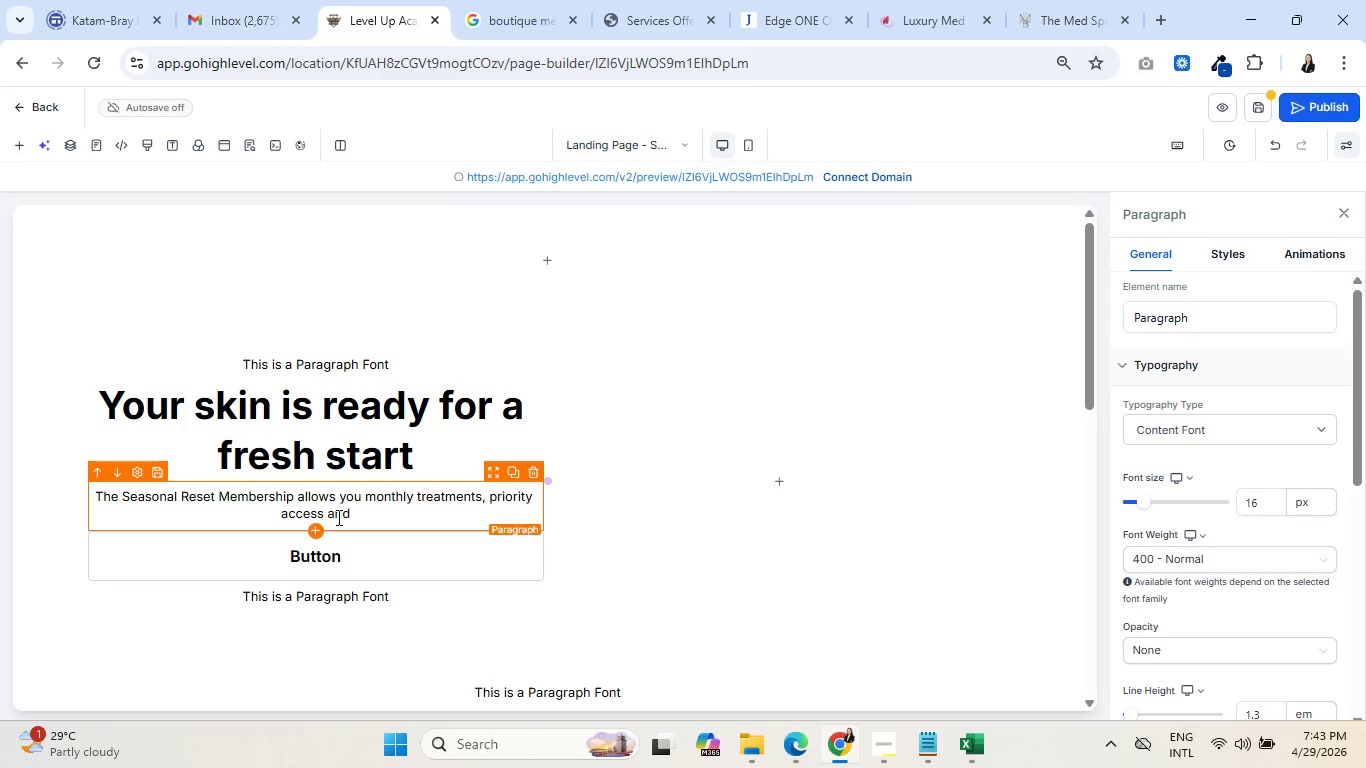 
wait(28.95)
 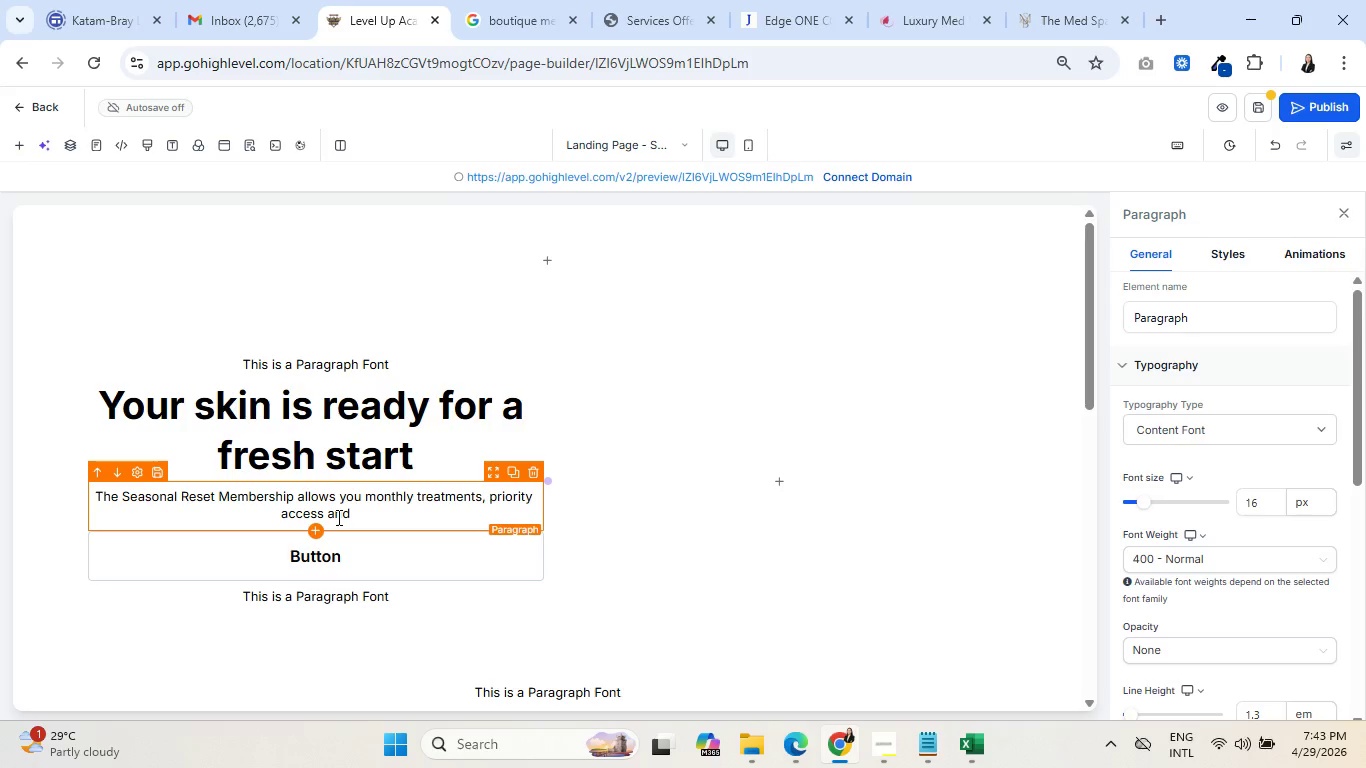 
scroll: coordinate [338, 517], scroll_direction: down, amount: 2.0
 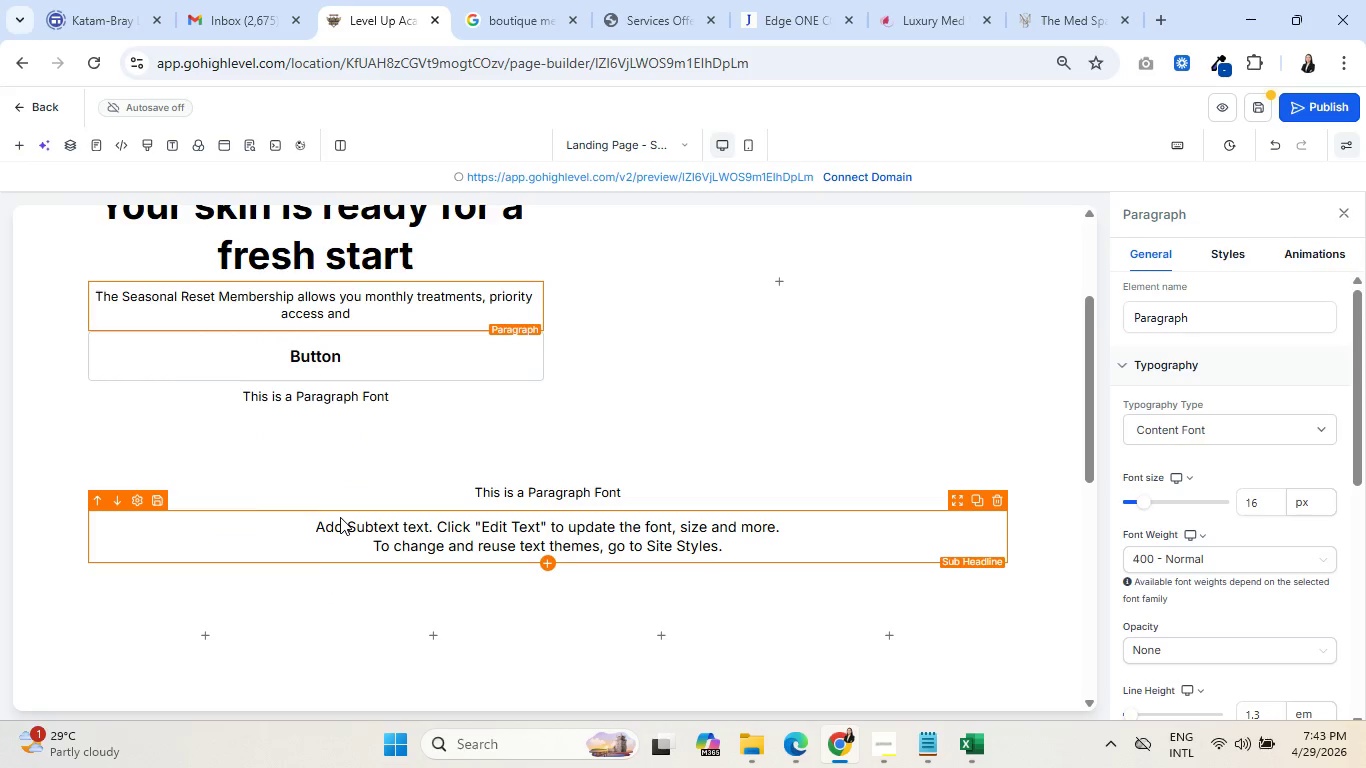 
scroll: coordinate [565, 460], scroll_direction: up, amount: 3.0
 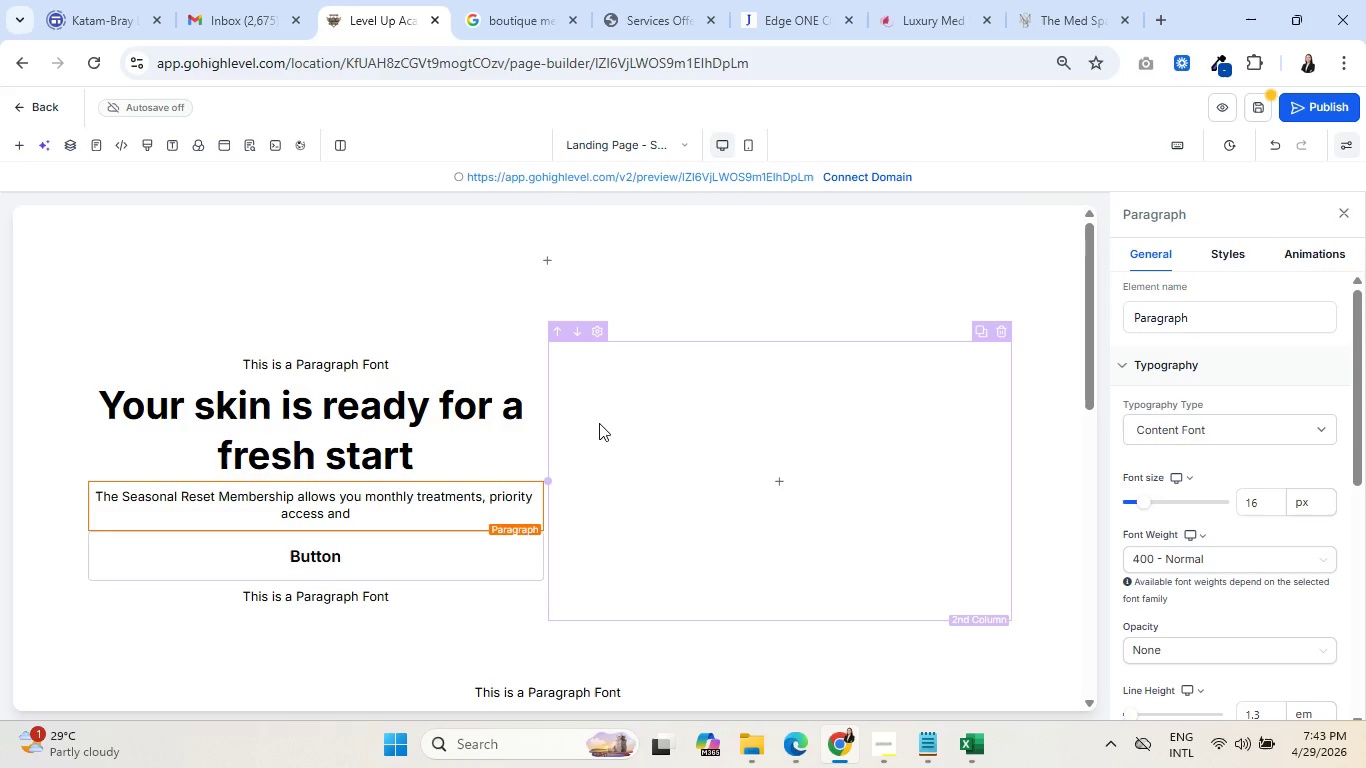 
wait(10.01)
 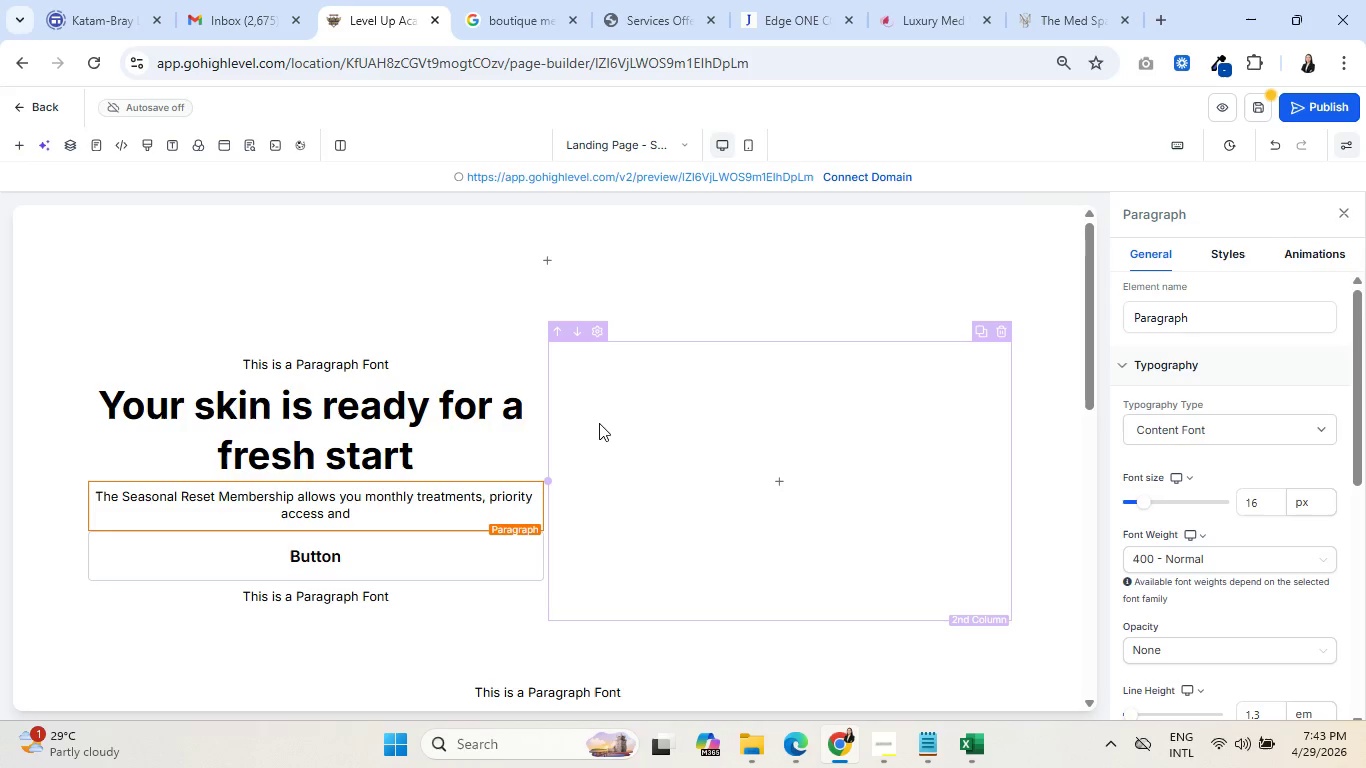 
left_click([394, 507])
 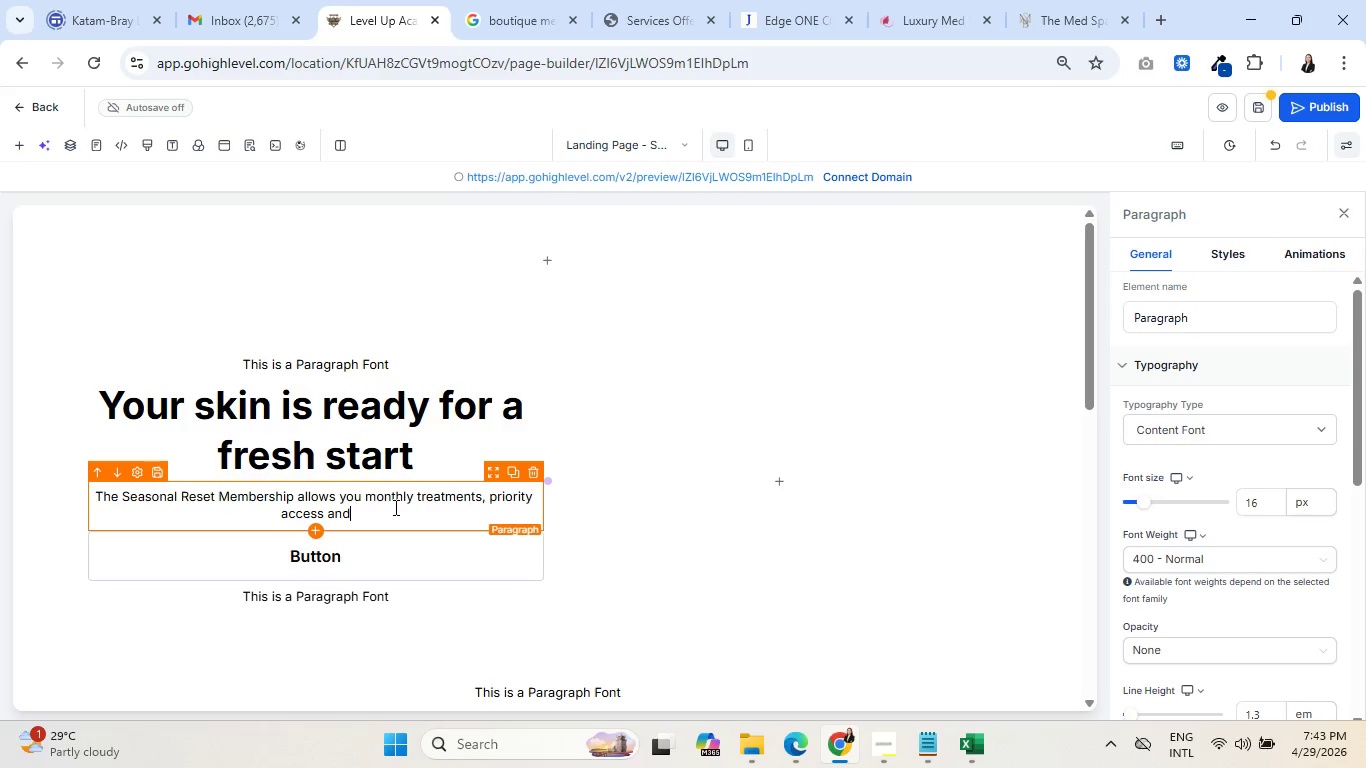 
type( a specialist whi )
key(Backspace)
key(Backspace)
type(o actually  )
key(Backspace)
type(knows your skin. No scrabling)
key(Backspace)
key(Backspace)
key(Backspace)
key(Backspace)
key(Backspace)
type(mbling for appointments. No starting over.)
 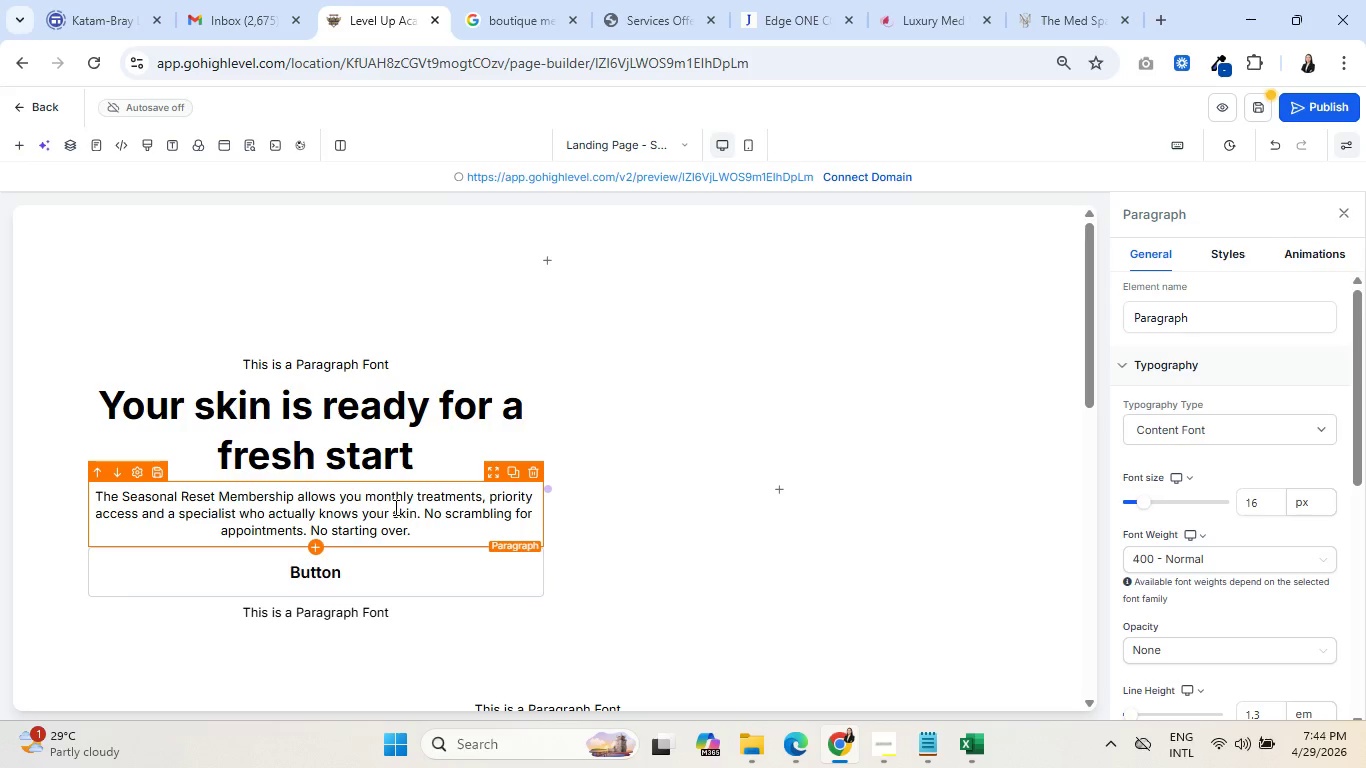 
wait(68.66)
 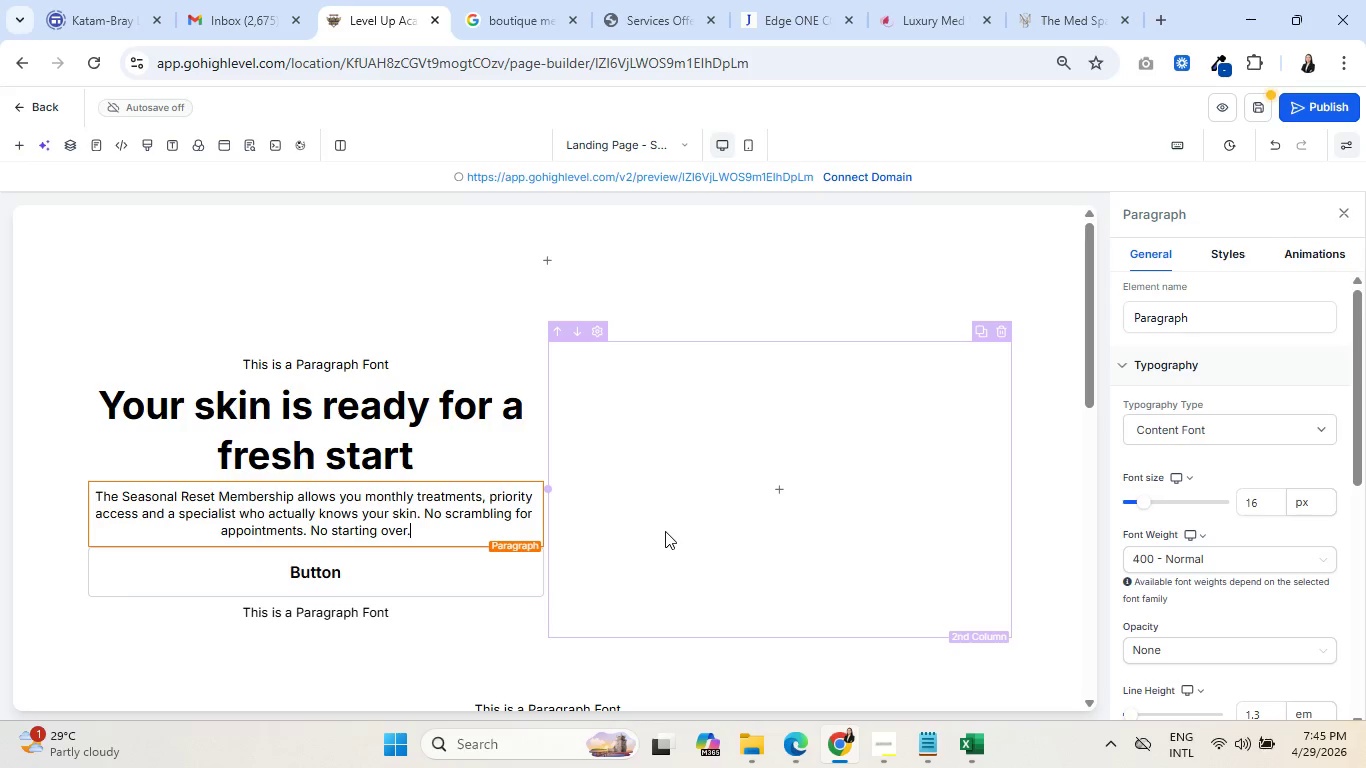 
scroll: coordinate [671, 537], scroll_direction: up, amount: 4.0
 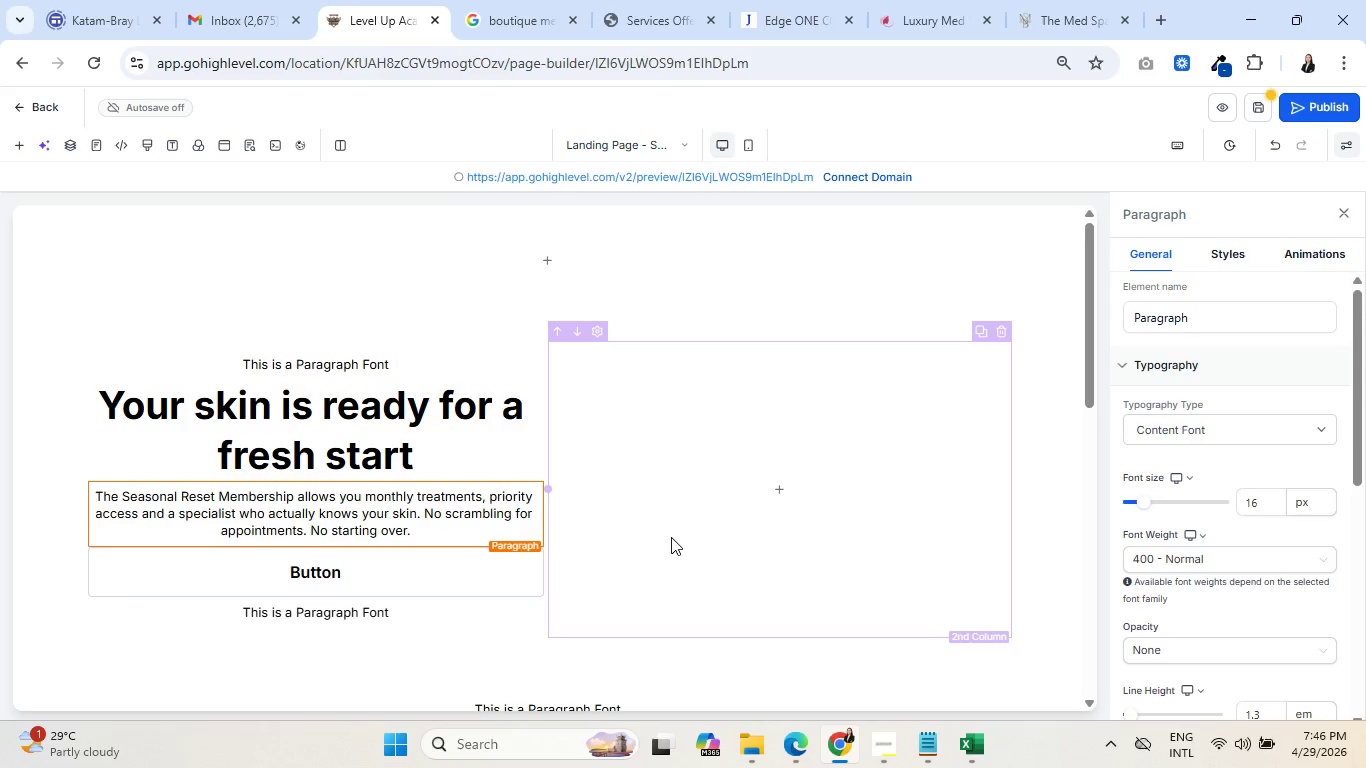 
wait(20.53)
 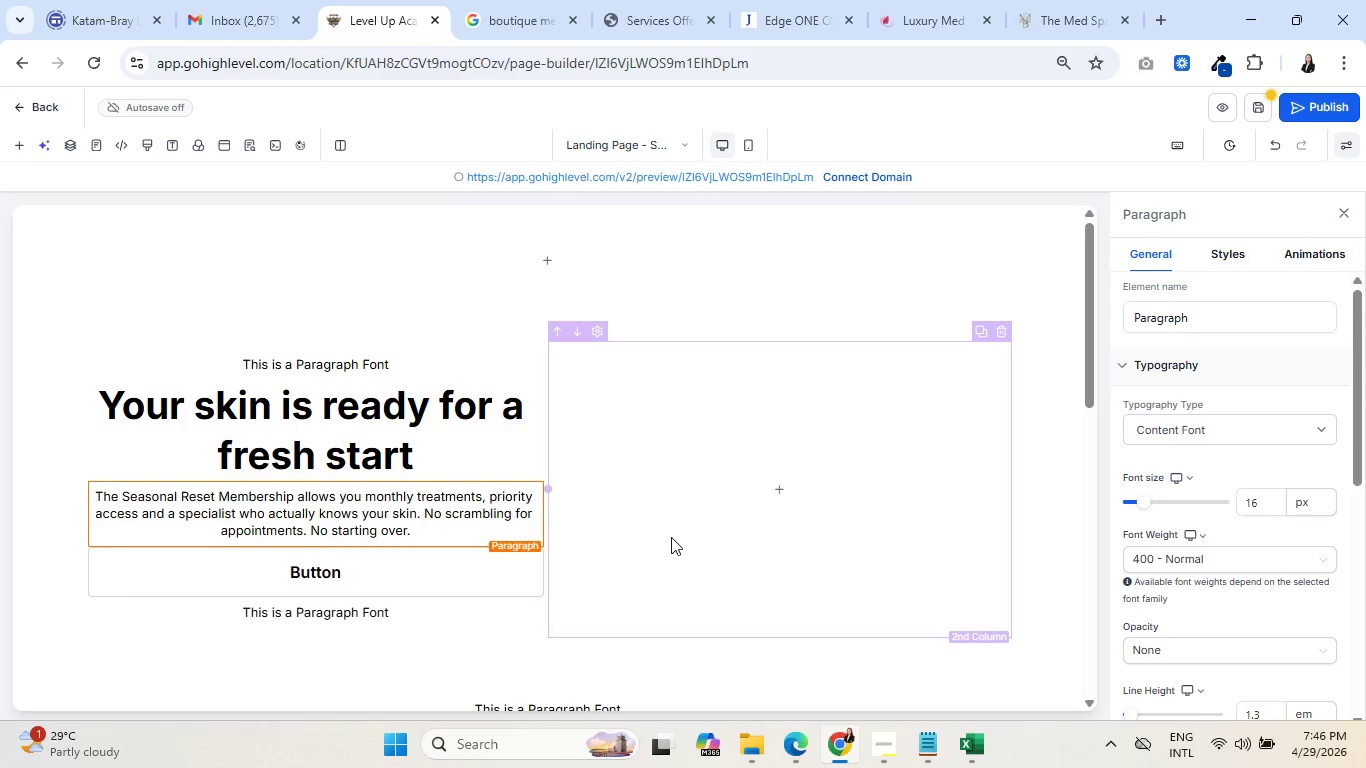 
scroll: coordinate [566, 556], scroll_direction: down, amount: 2.0
 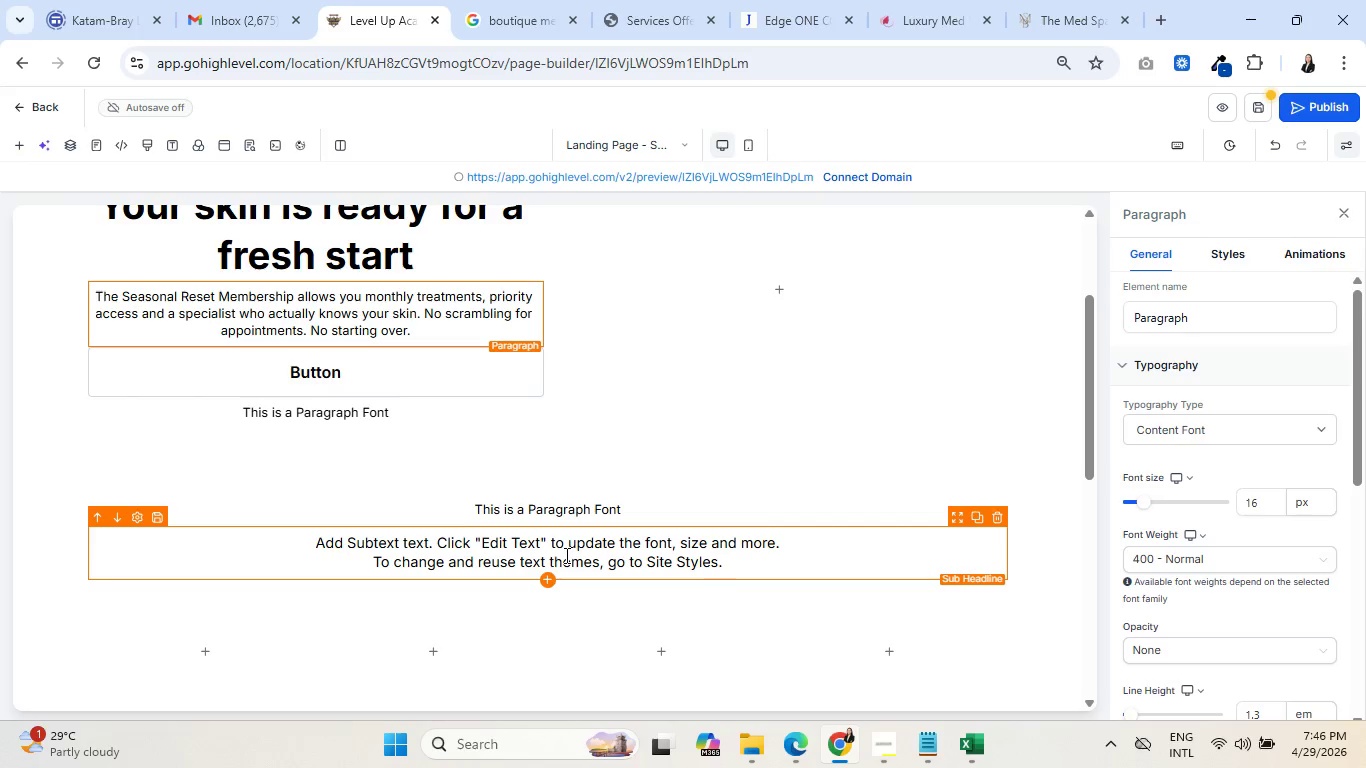 
wait(34.09)
 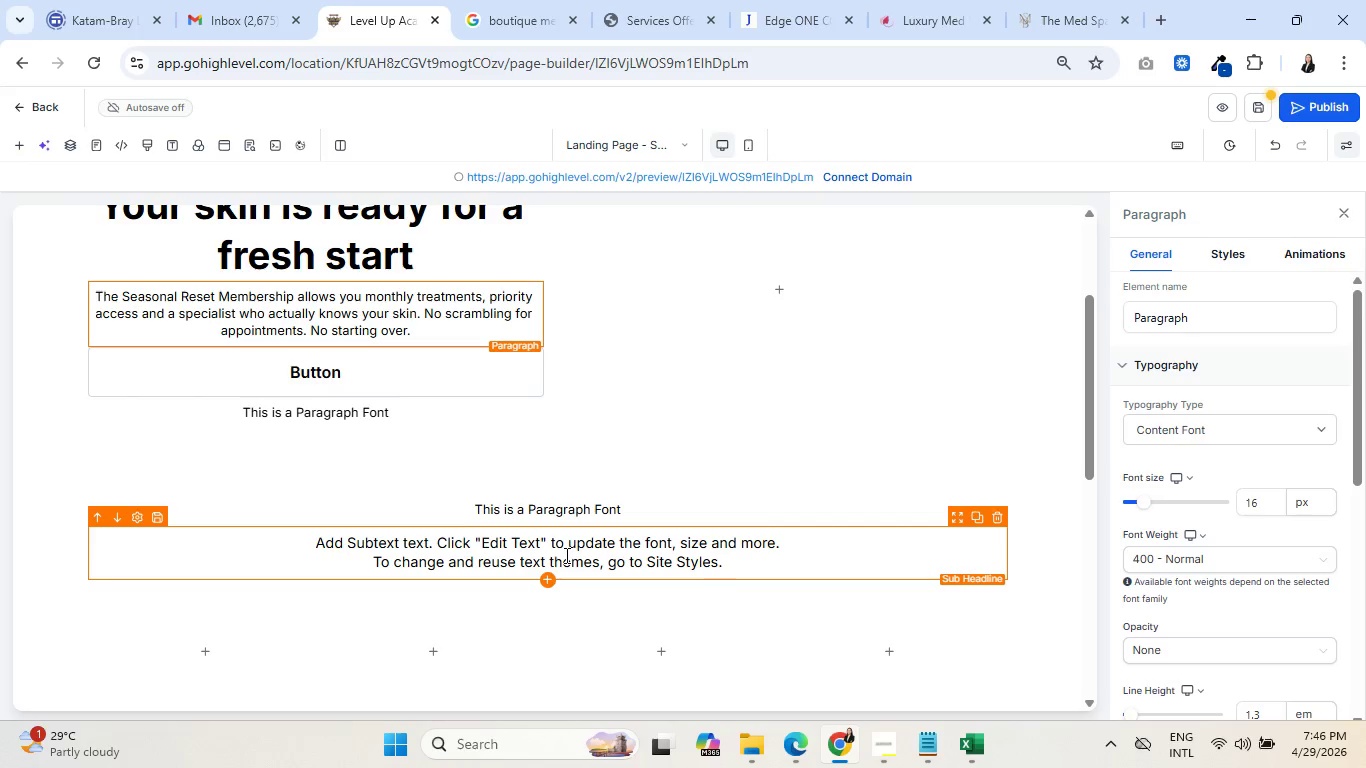 
scroll: coordinate [825, 523], scroll_direction: down, amount: 2.0
 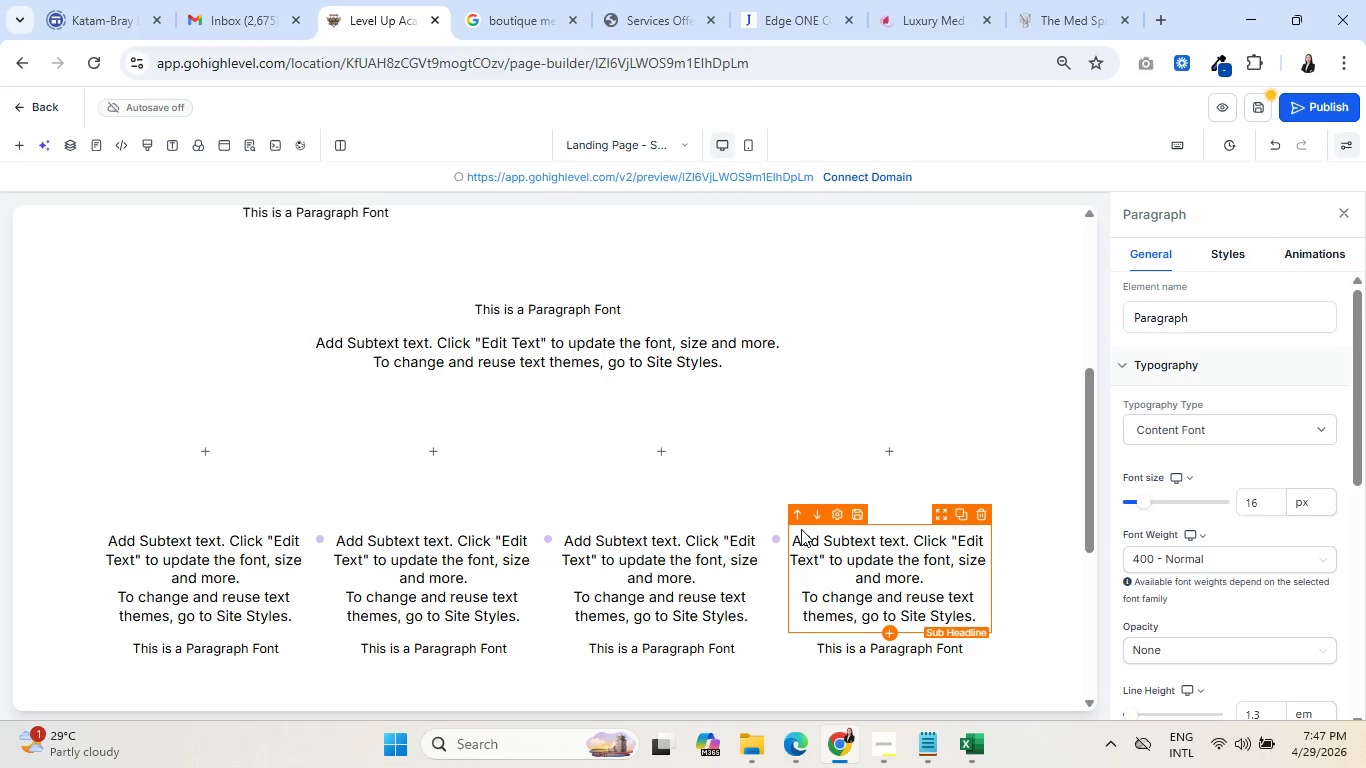 
wait(59.27)
 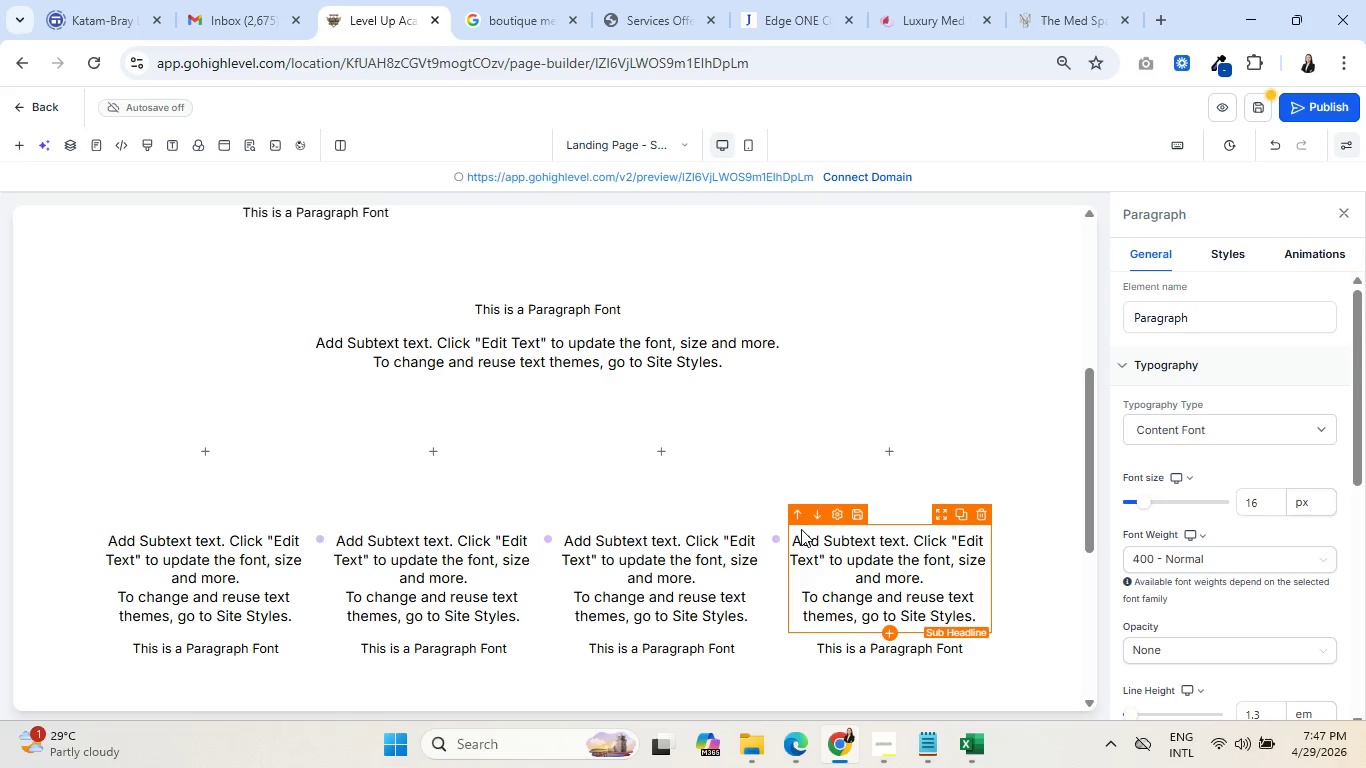 
scroll: coordinate [610, 581], scroll_direction: up, amount: 7.0
 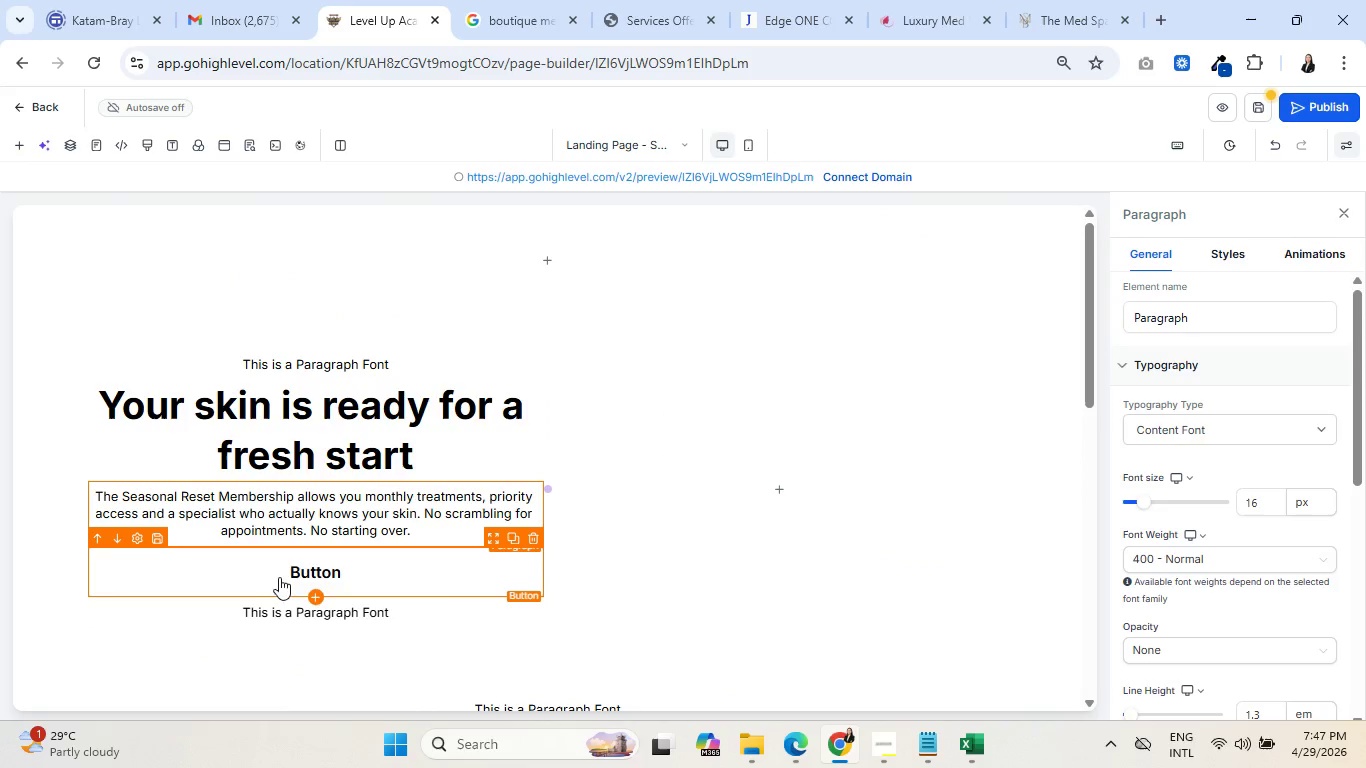 
left_click([288, 569])
 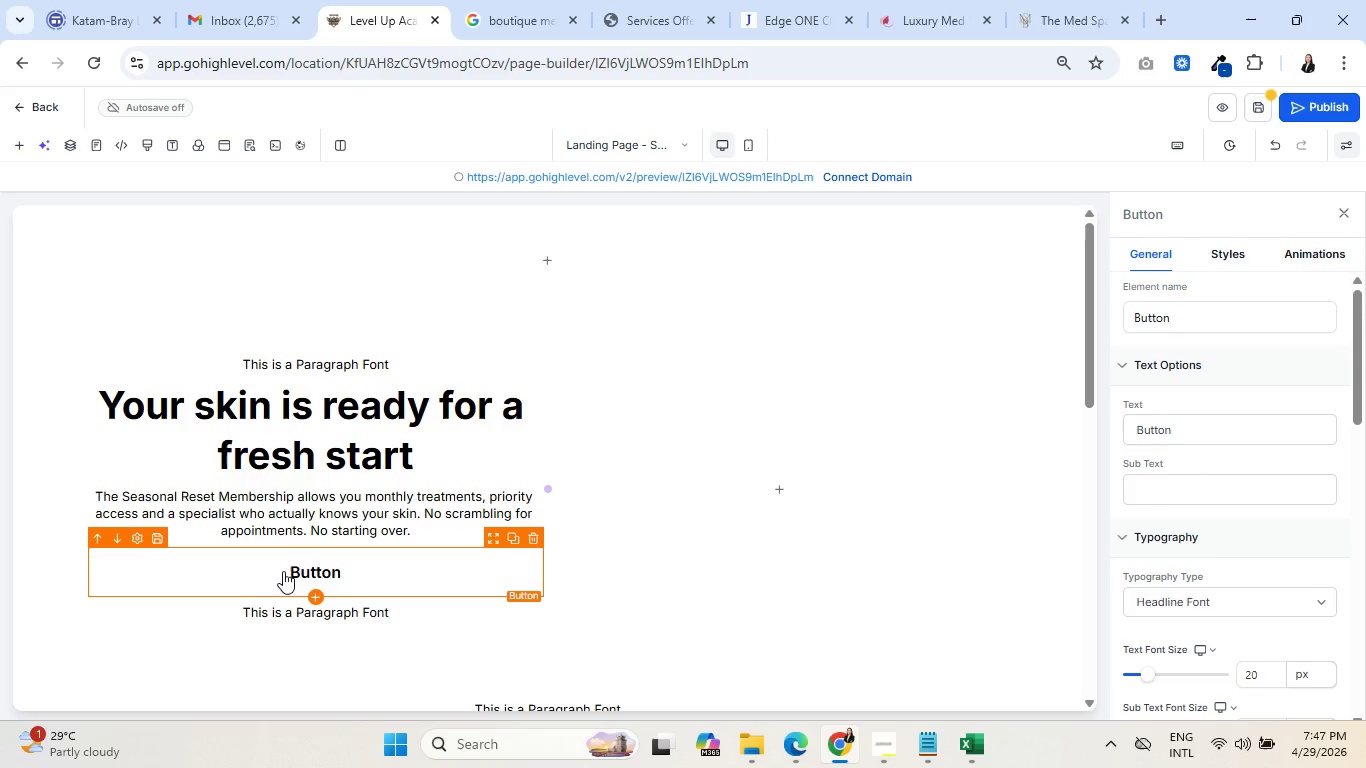 
wait(10.5)
 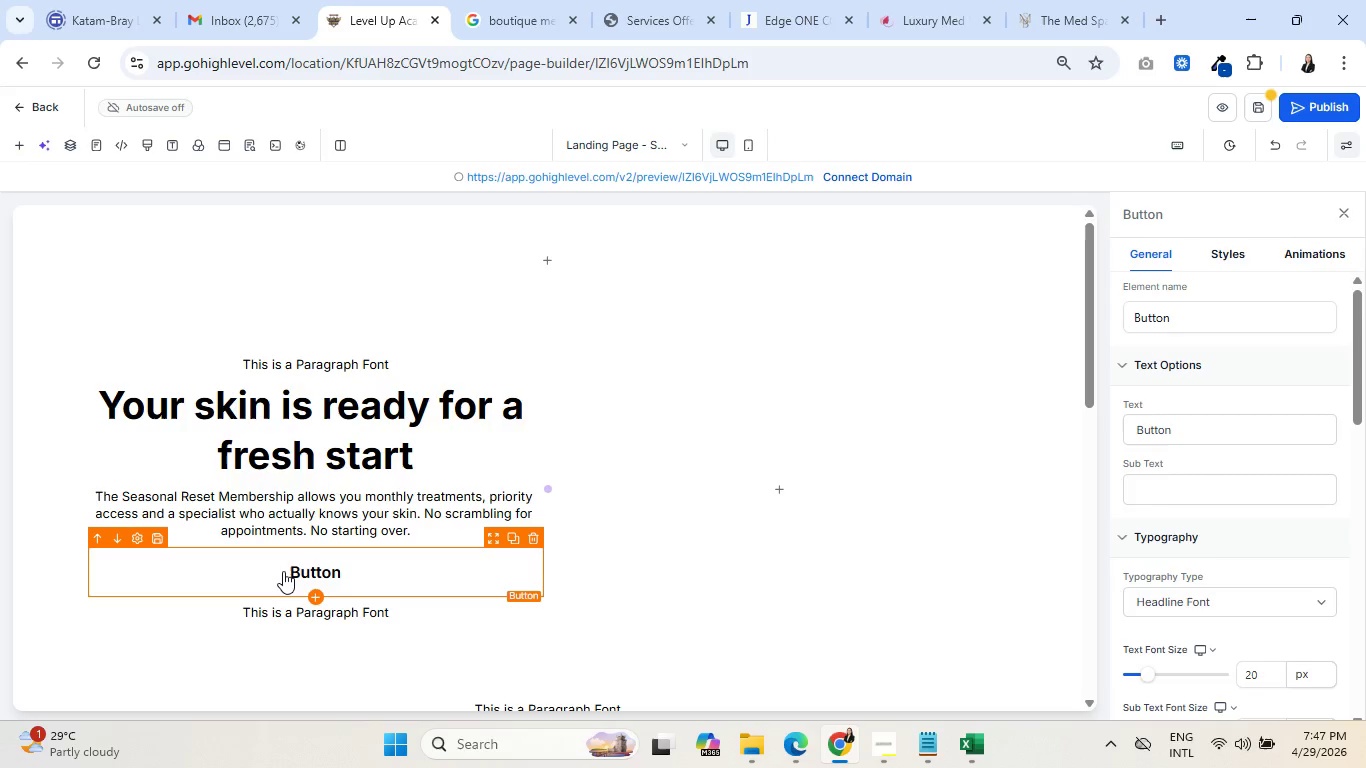 
left_click([296, 571])
 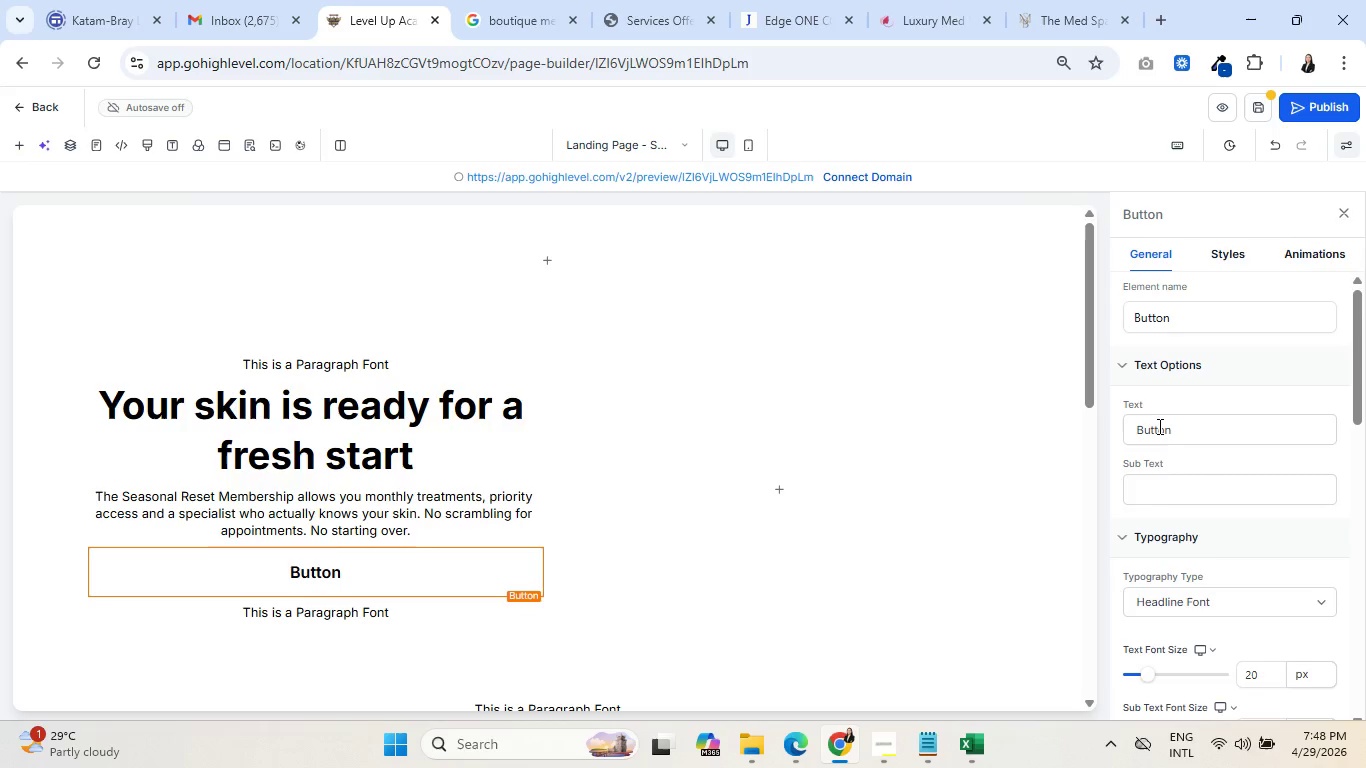 
double_click([1155, 429])
 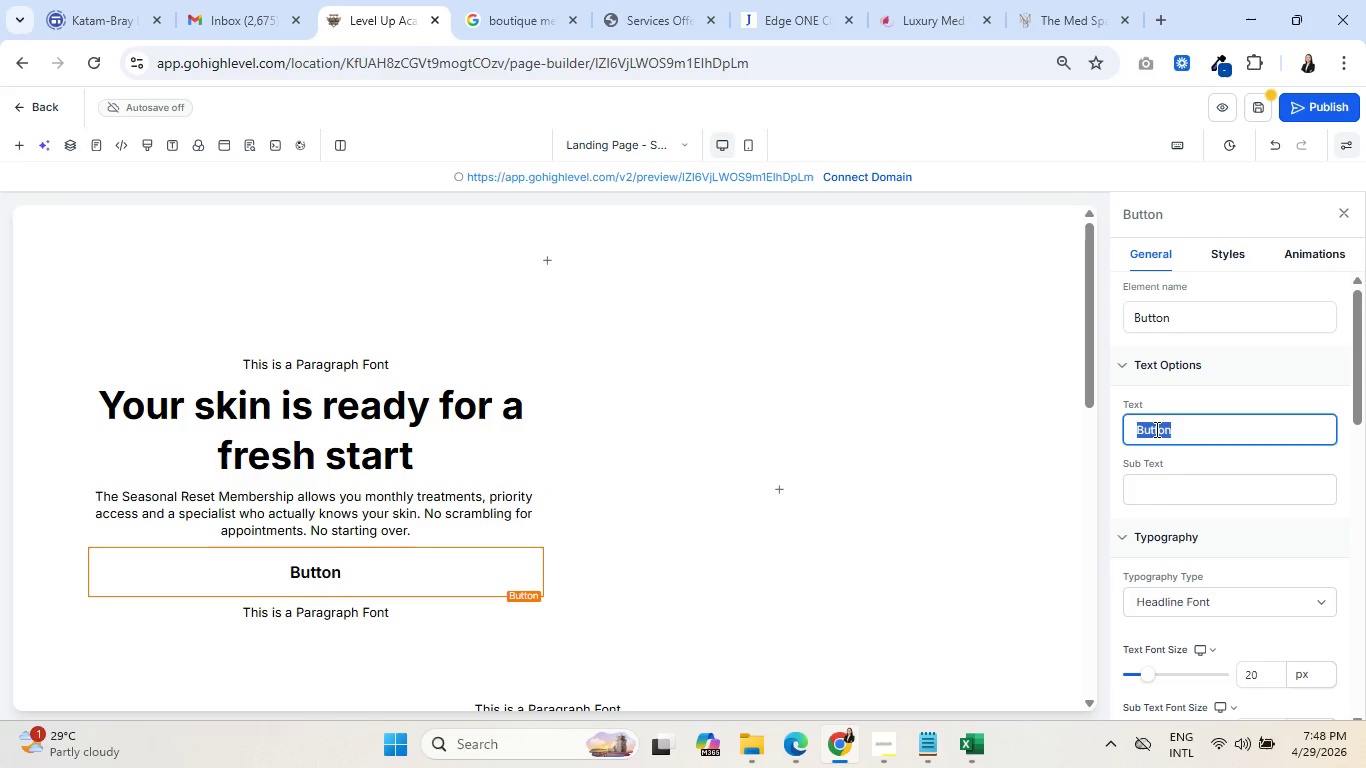 
type(Cl)
key(Backspace)
type(LAIM MY SPOT)
 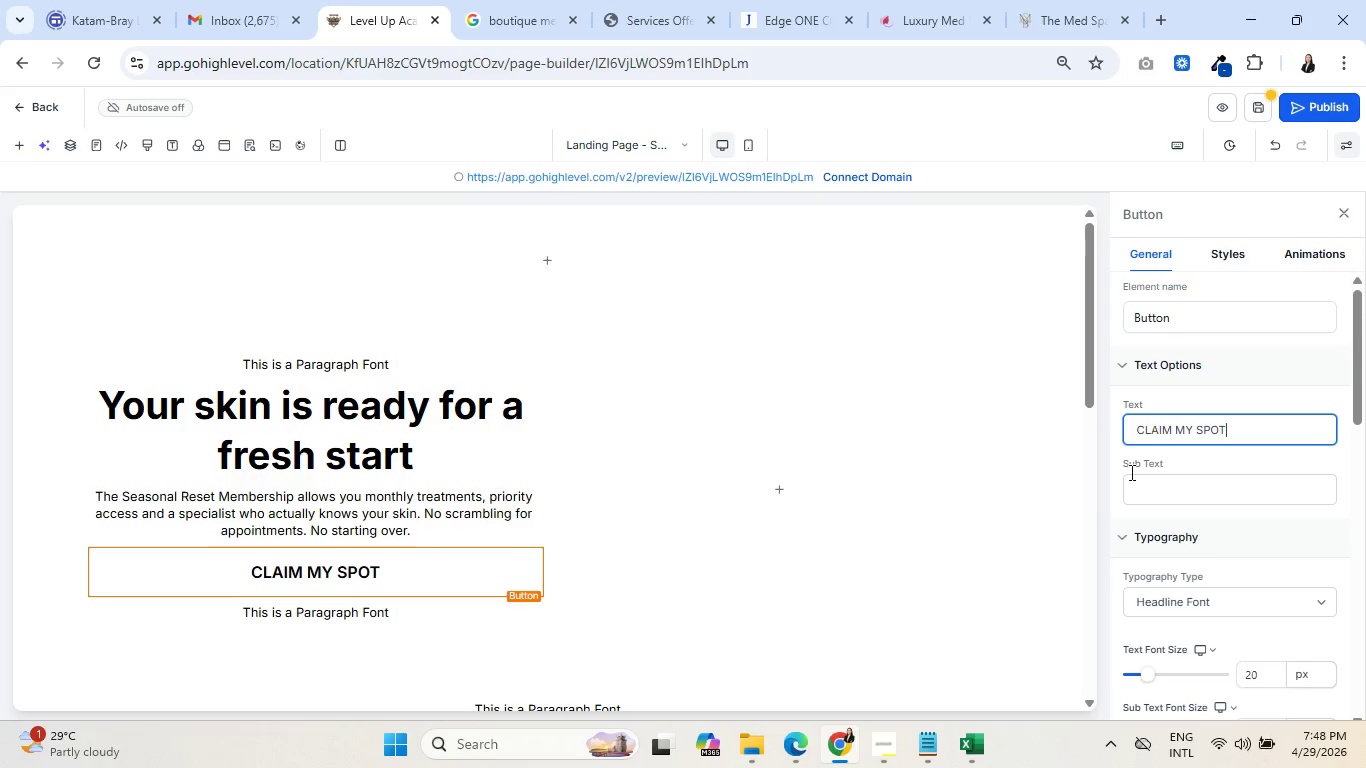 
scroll: coordinate [1023, 528], scroll_direction: down, amount: 2.0
 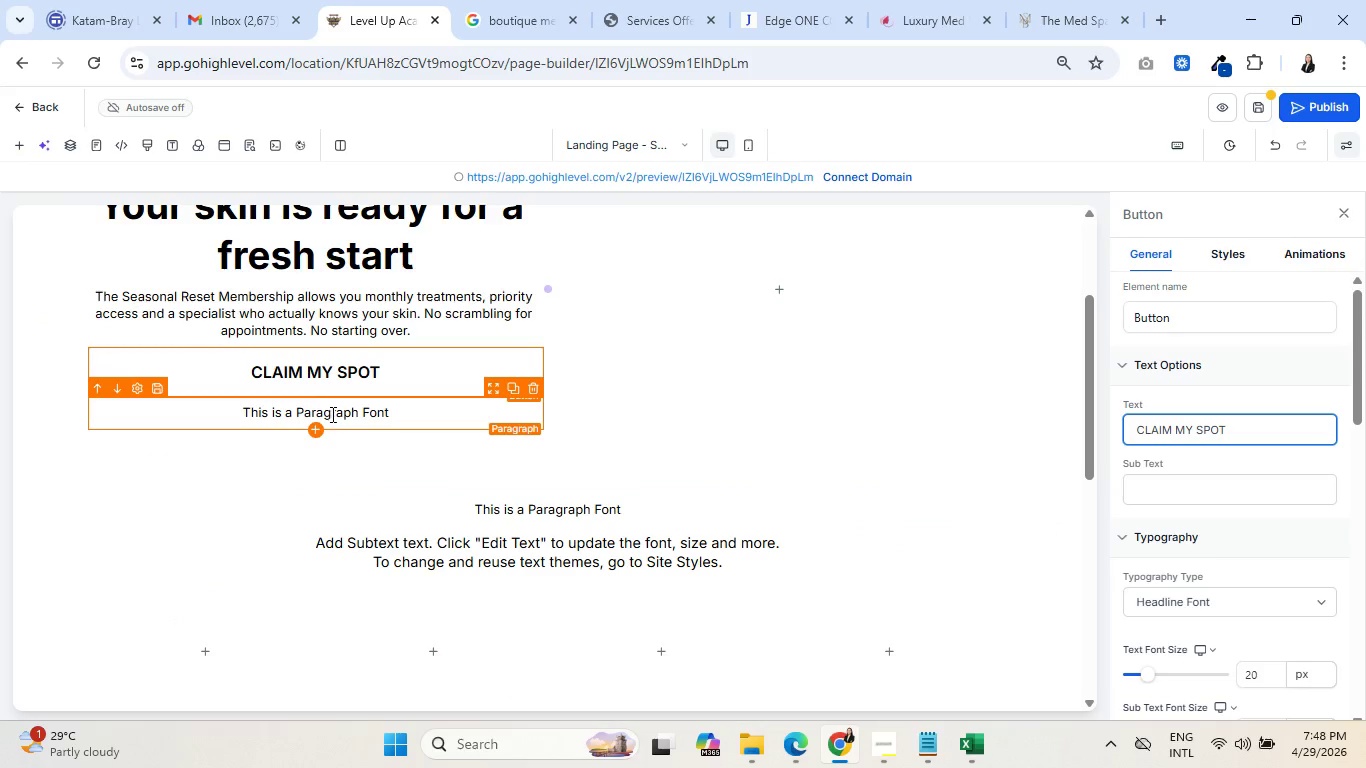 
double_click([331, 414])
 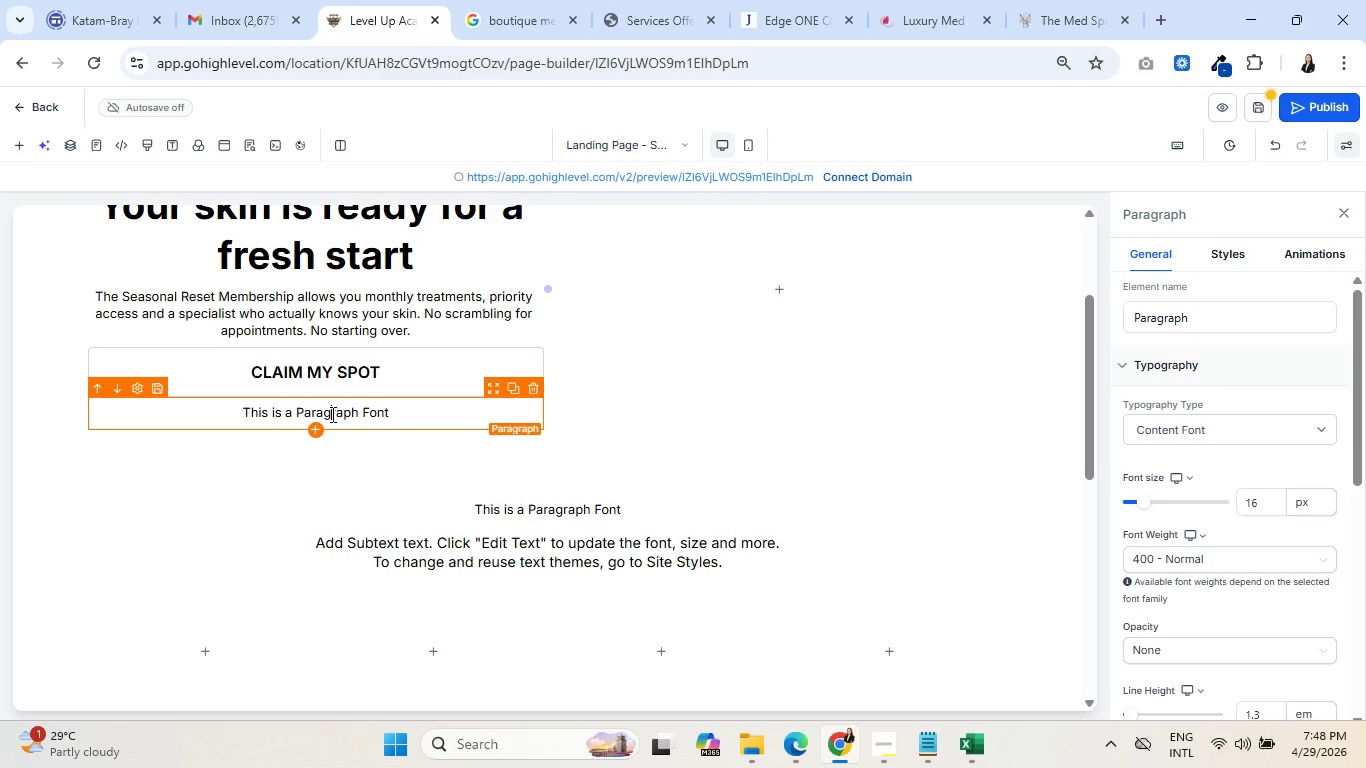 
triple_click([331, 414])
 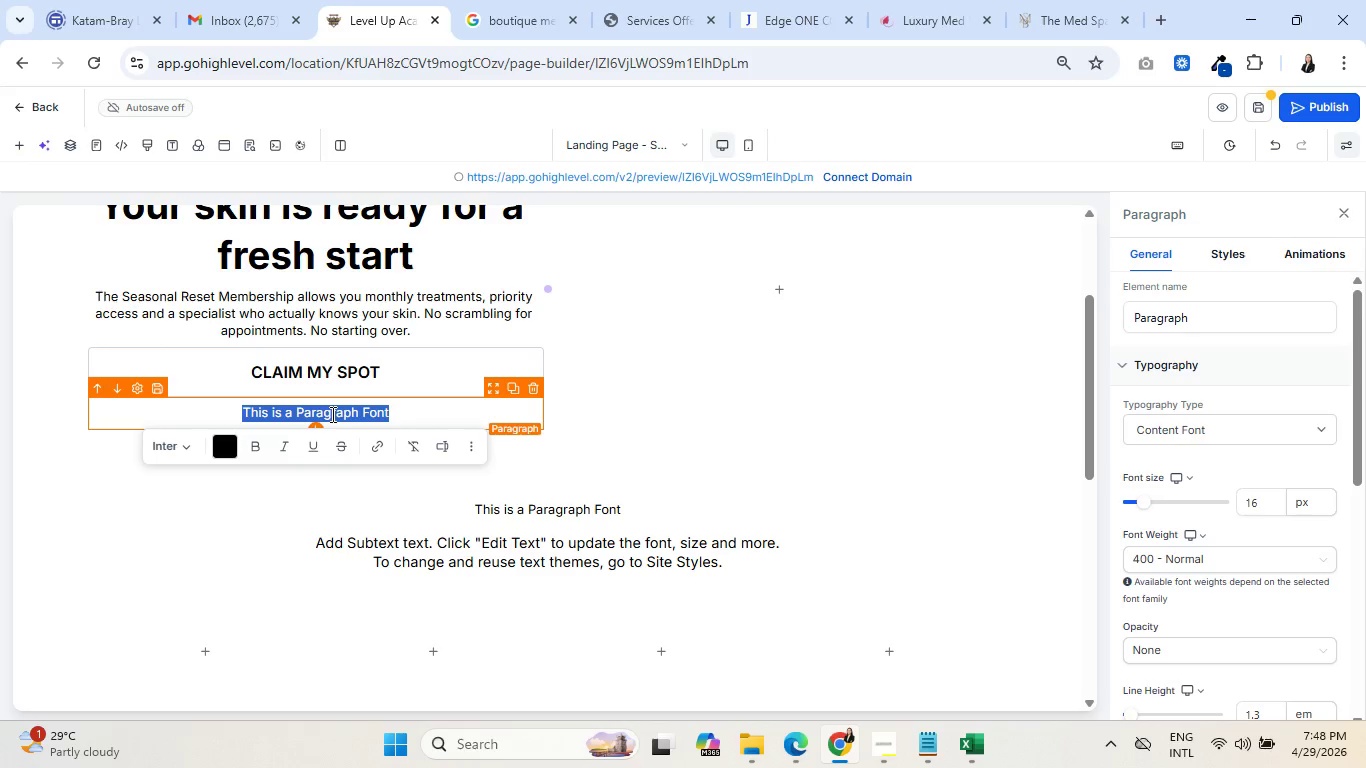 
type(See what's included)
 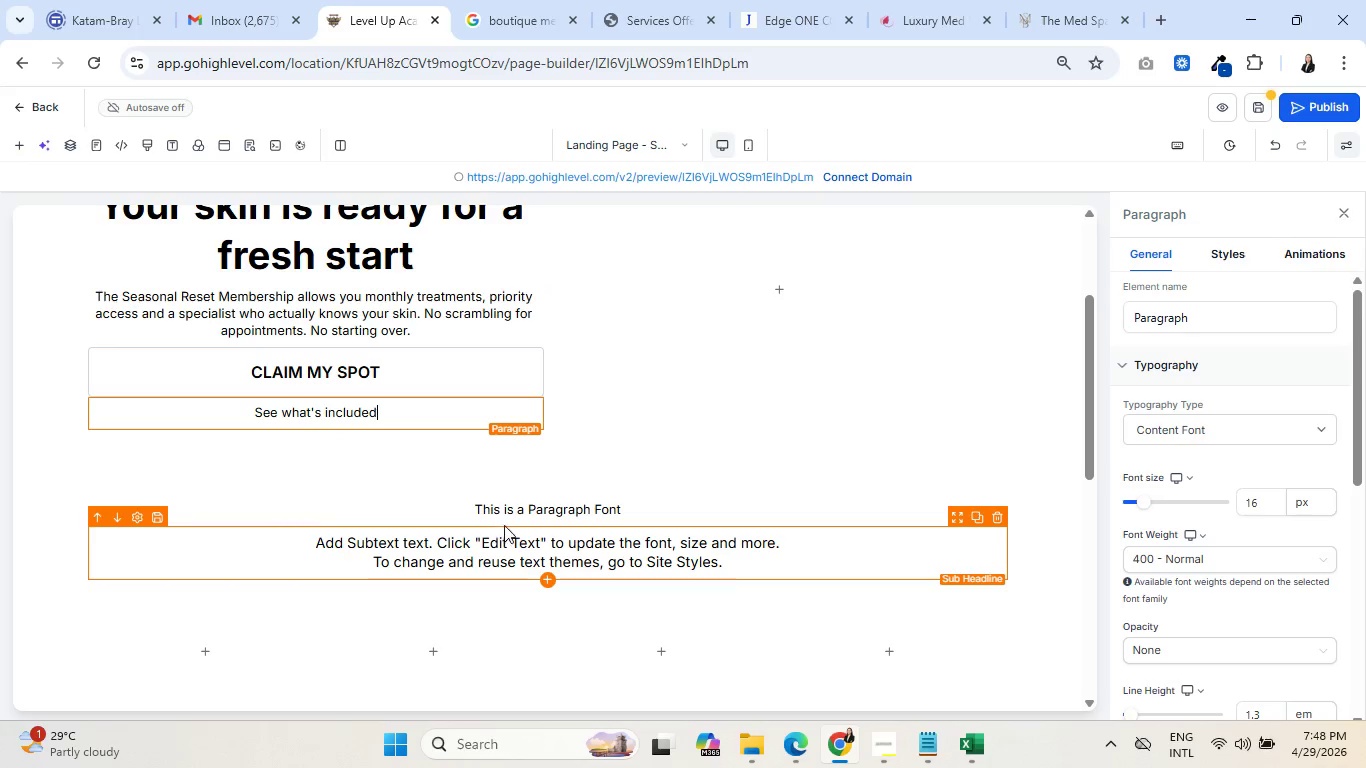 
left_click([512, 508])
 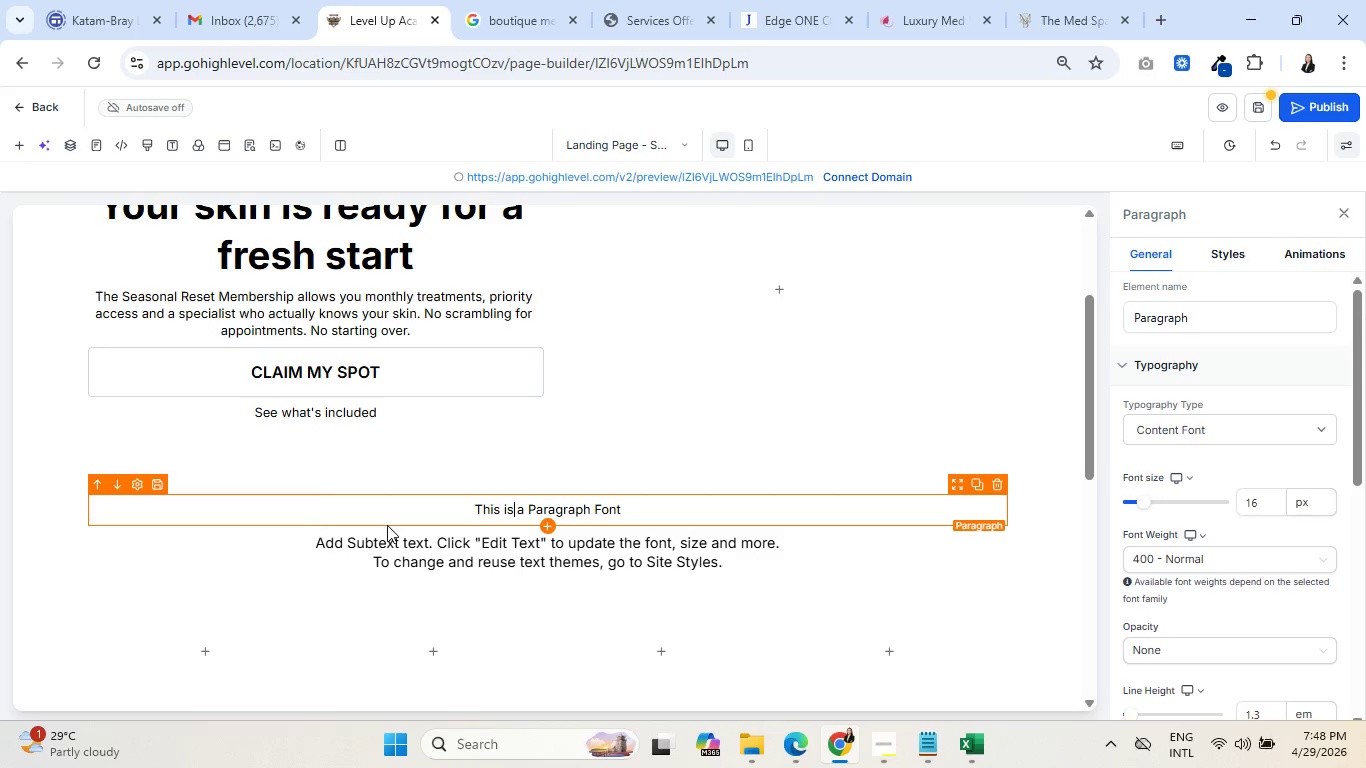 
wait(21.31)
 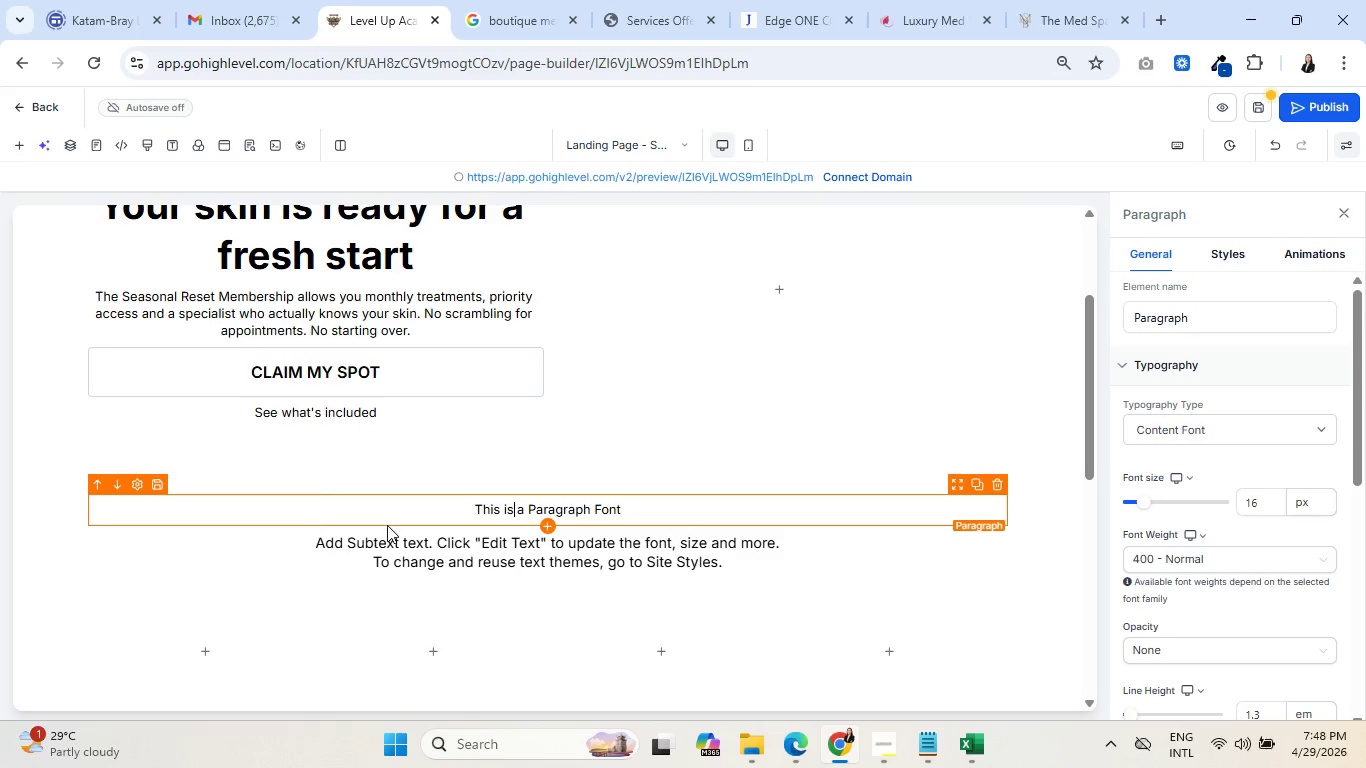 
scroll: coordinate [555, 524], scroll_direction: down, amount: 3.0
 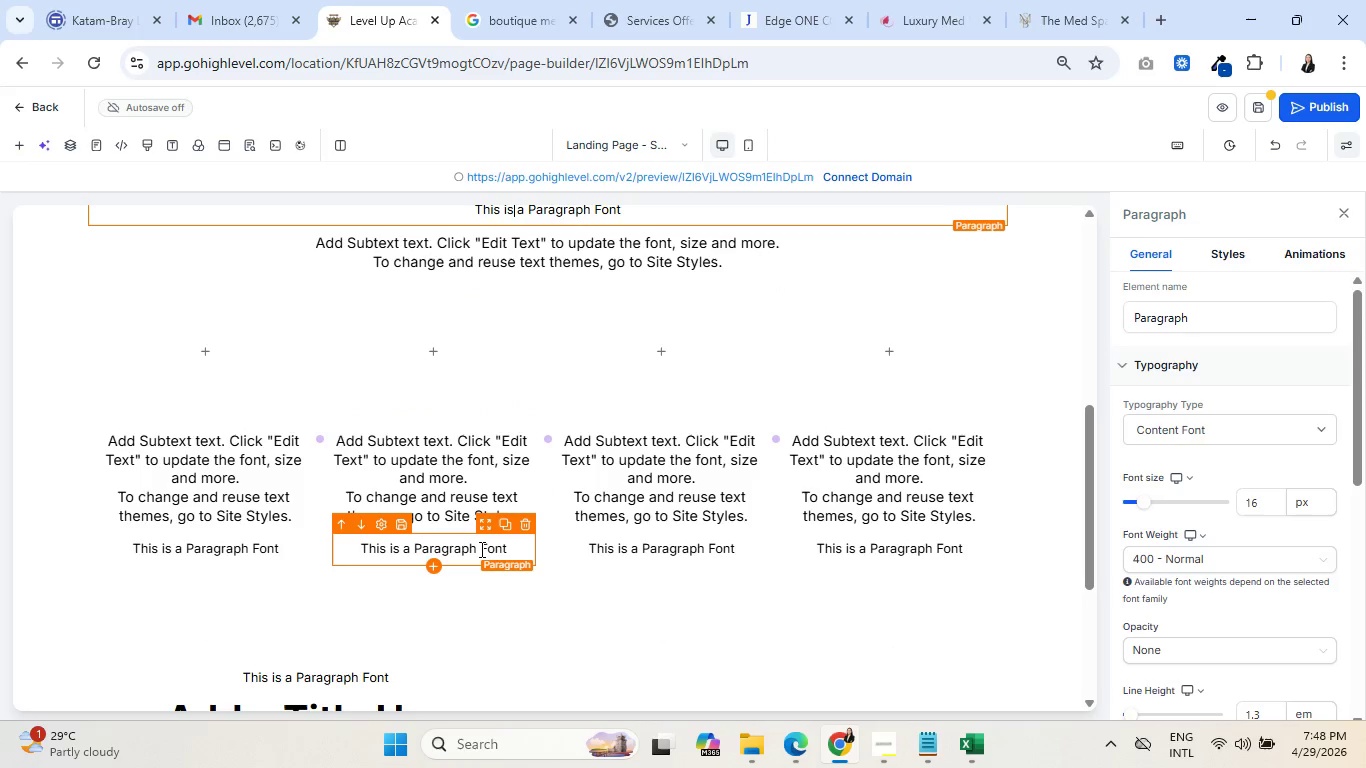 
scroll: coordinate [251, 462], scroll_direction: up, amount: 4.0
 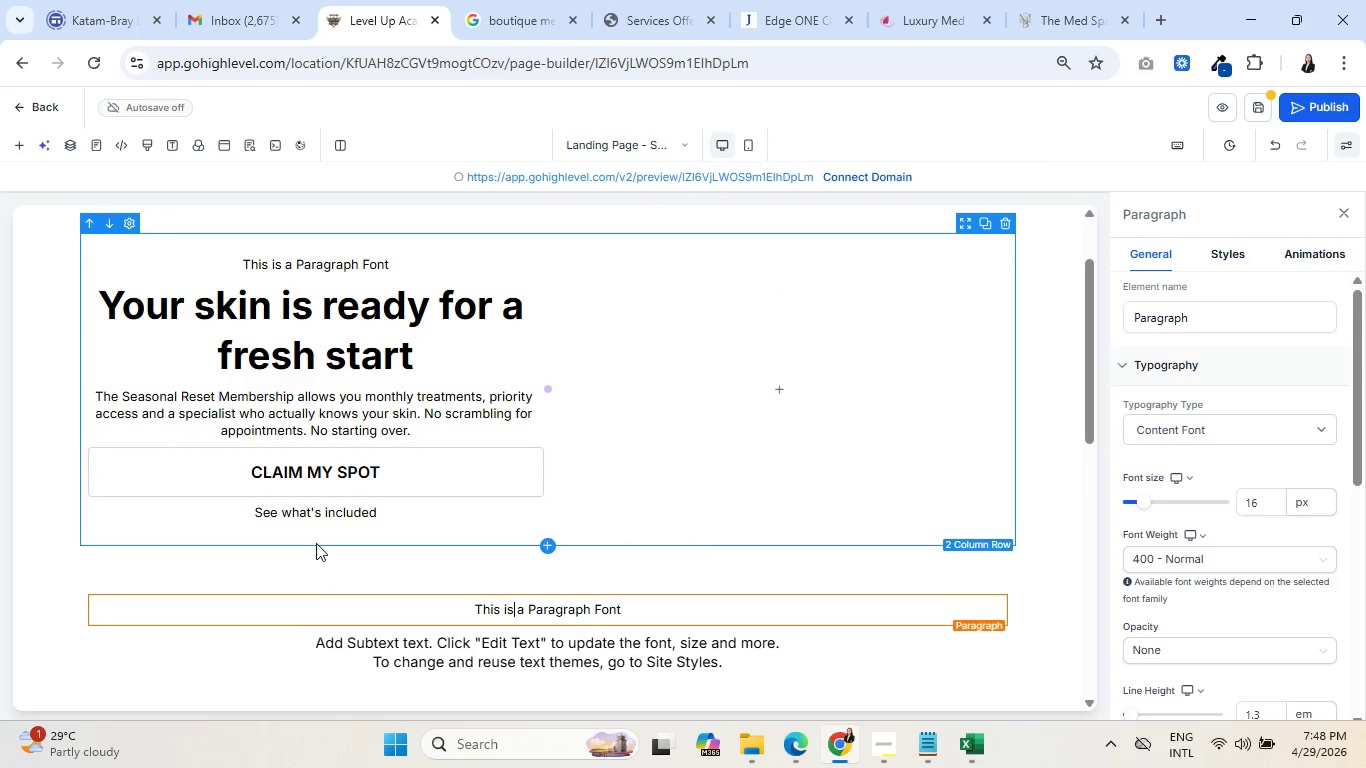 
left_click([314, 528])
 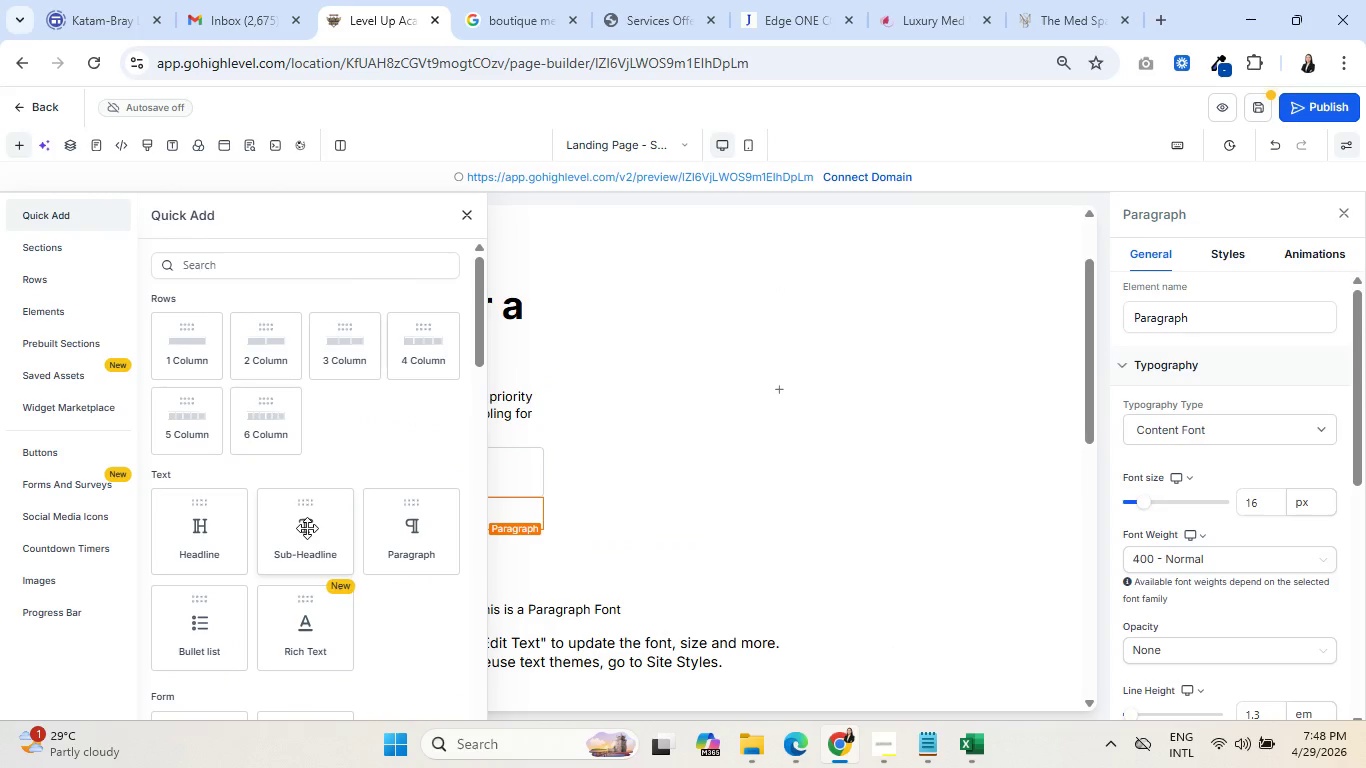 
scroll: coordinate [298, 582], scroll_direction: down, amount: 11.0
 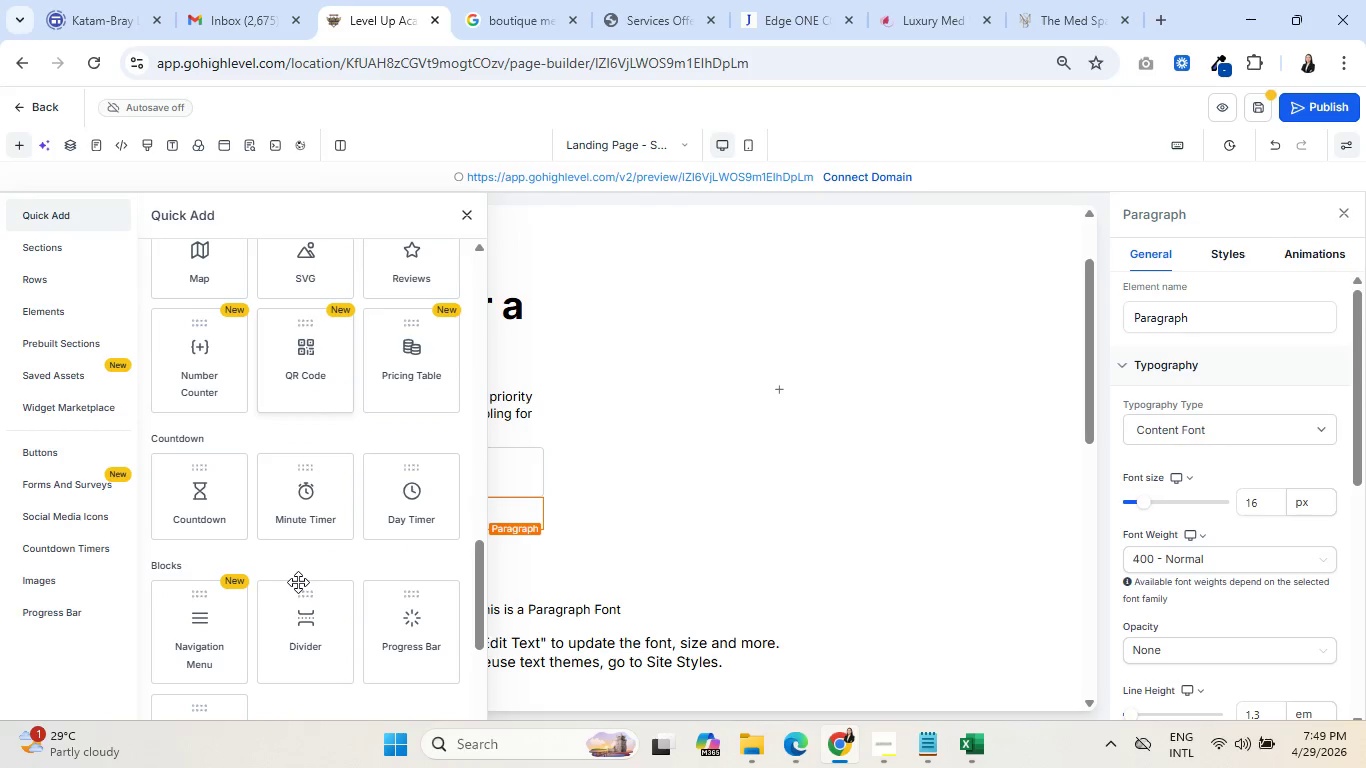 
left_click([300, 620])
 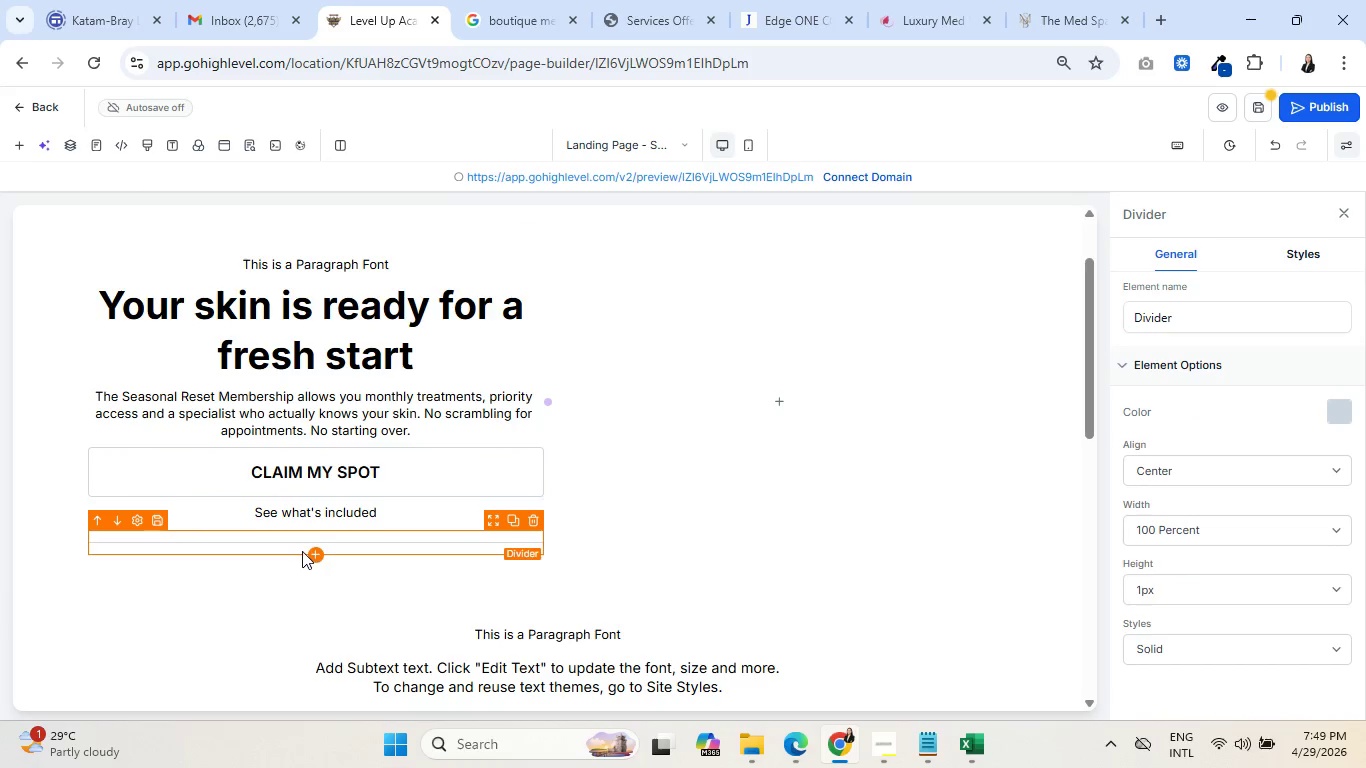 
left_click([318, 551])
 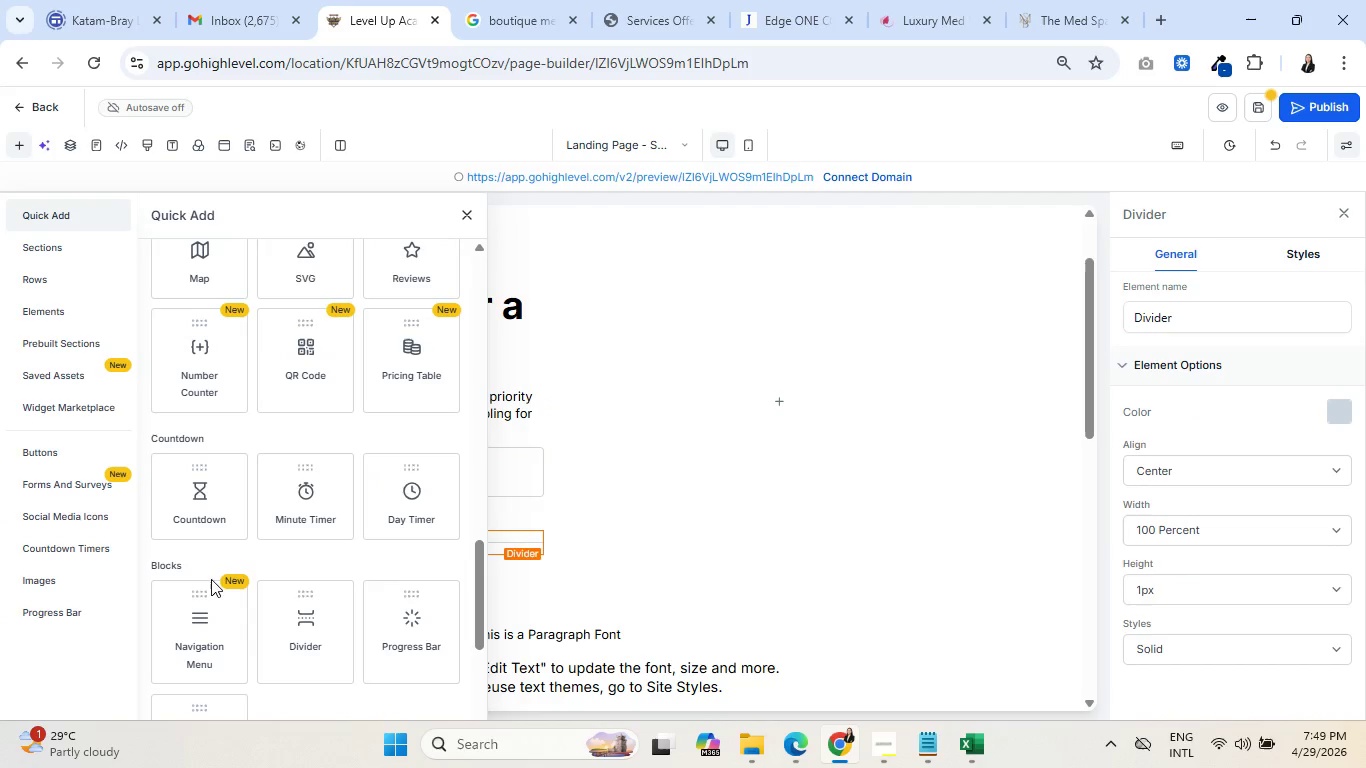 
scroll: coordinate [198, 575], scroll_direction: down, amount: 2.0
 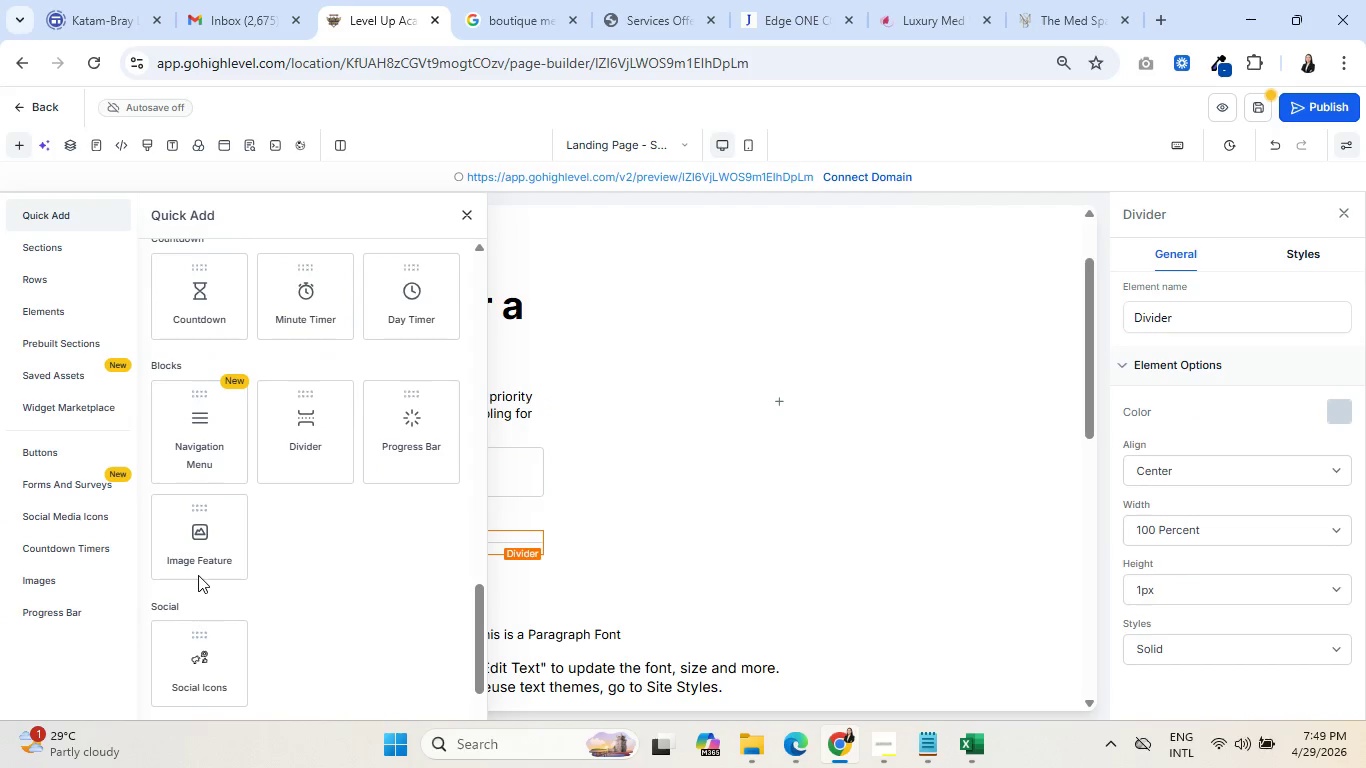 
scroll: coordinate [198, 575], scroll_direction: up, amount: 3.0
 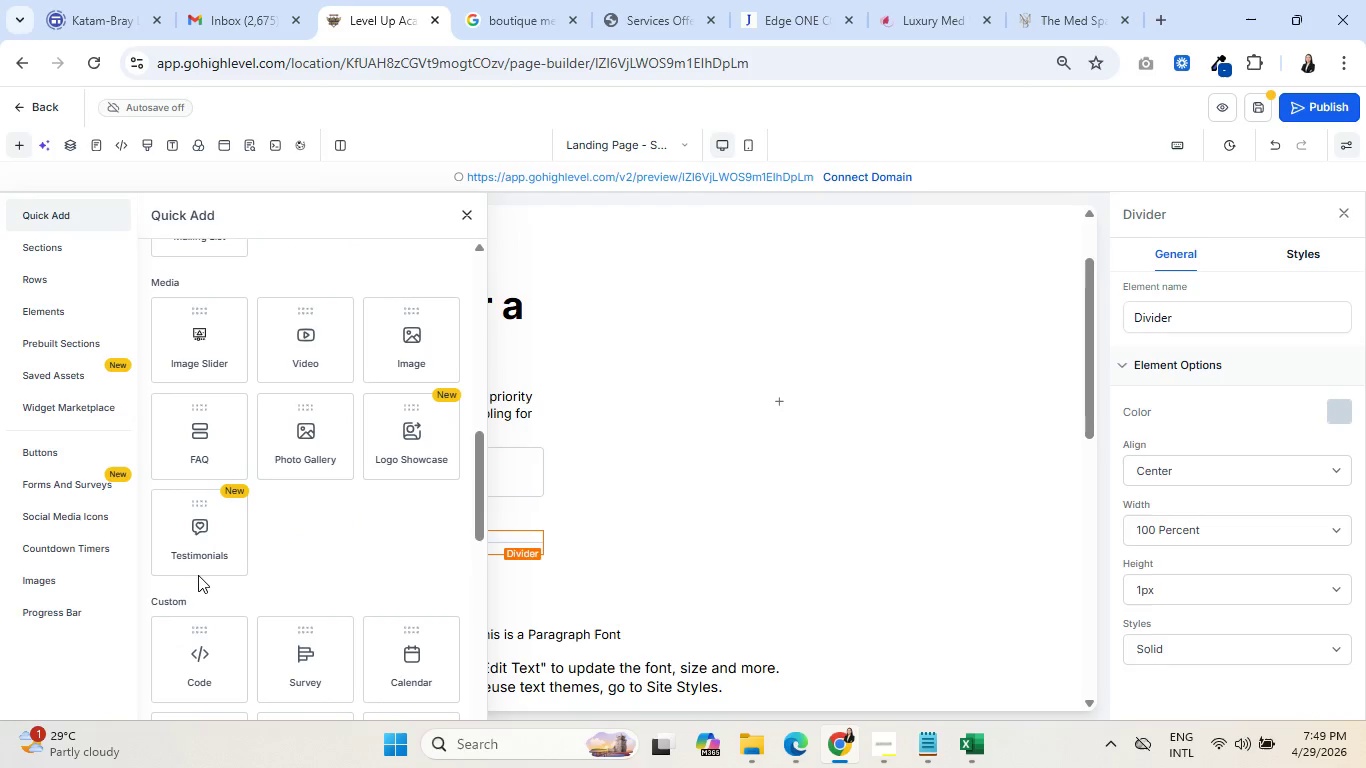 
scroll: coordinate [197, 575], scroll_direction: down, amount: 4.0
 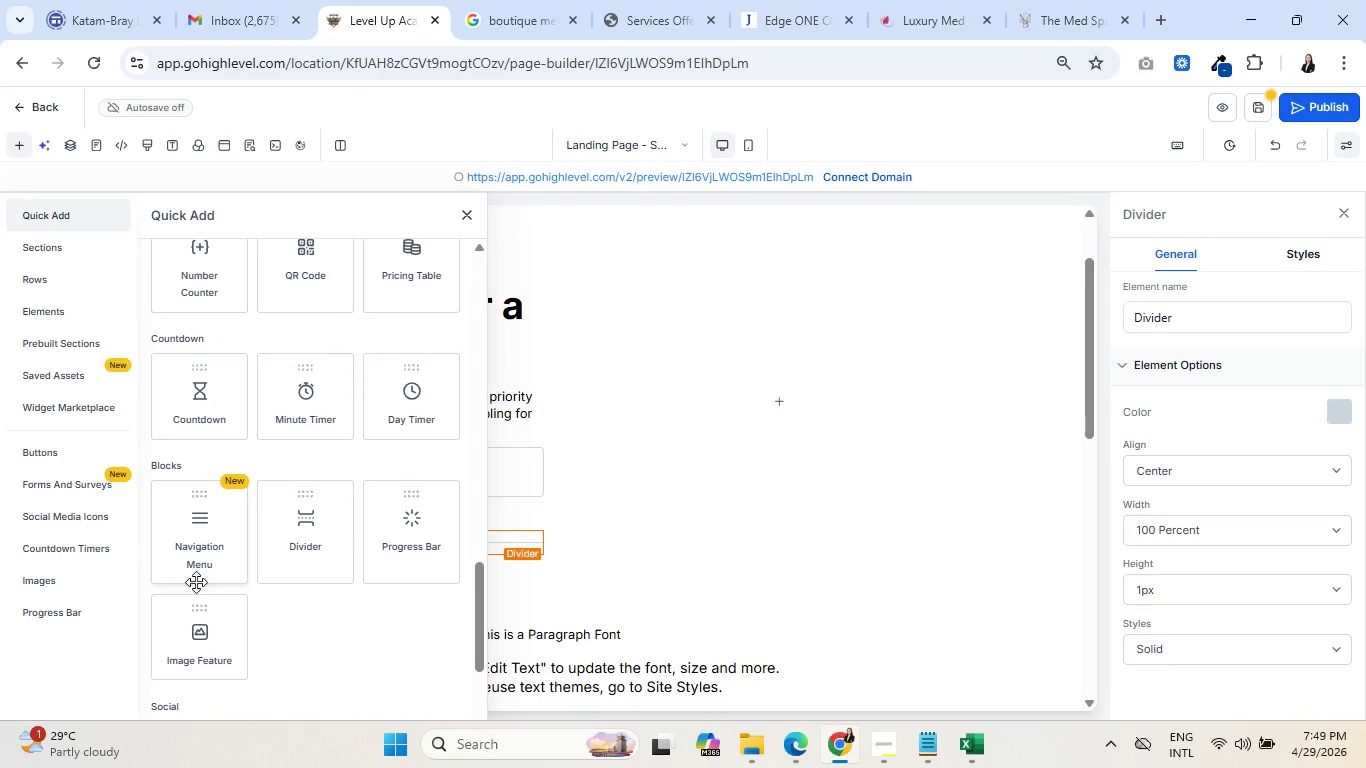 
scroll: coordinate [200, 583], scroll_direction: up, amount: 7.0
 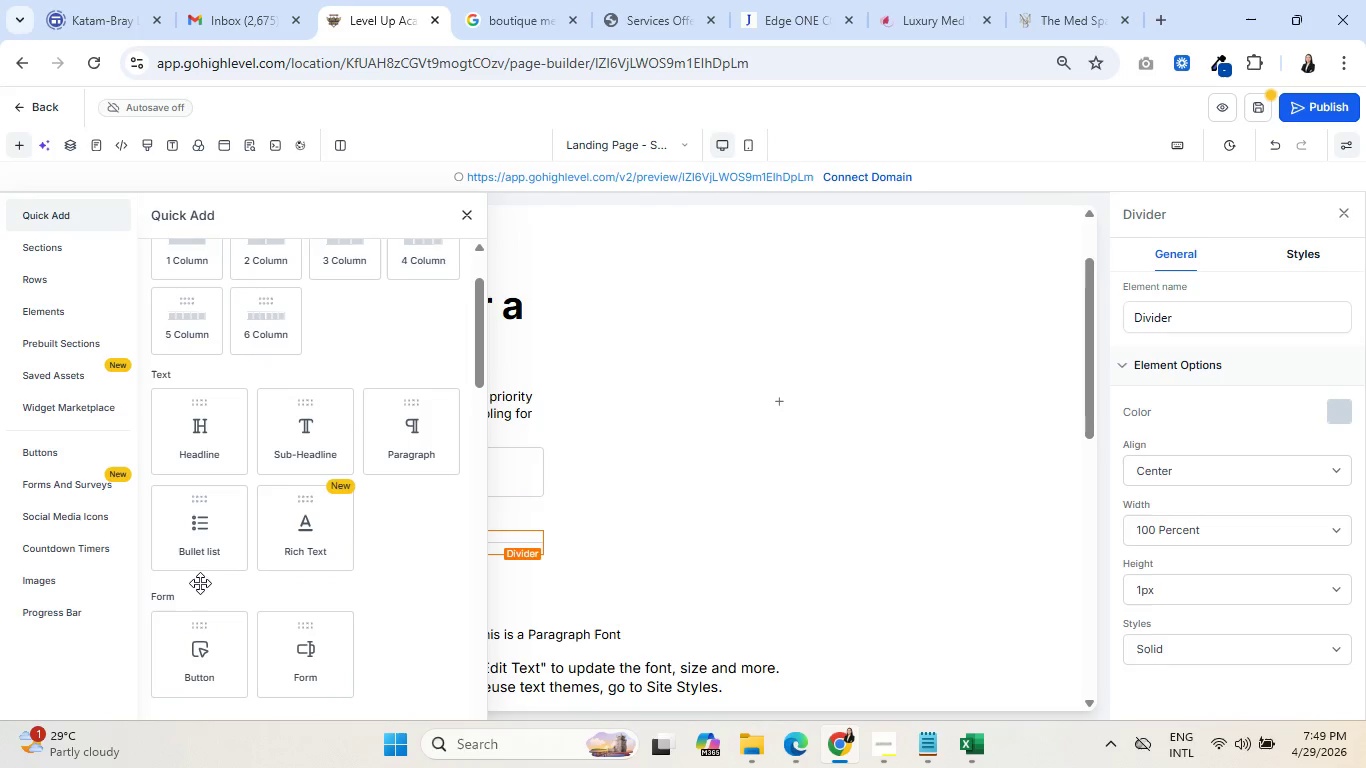 
scroll: coordinate [196, 579], scroll_direction: down, amount: 8.0
 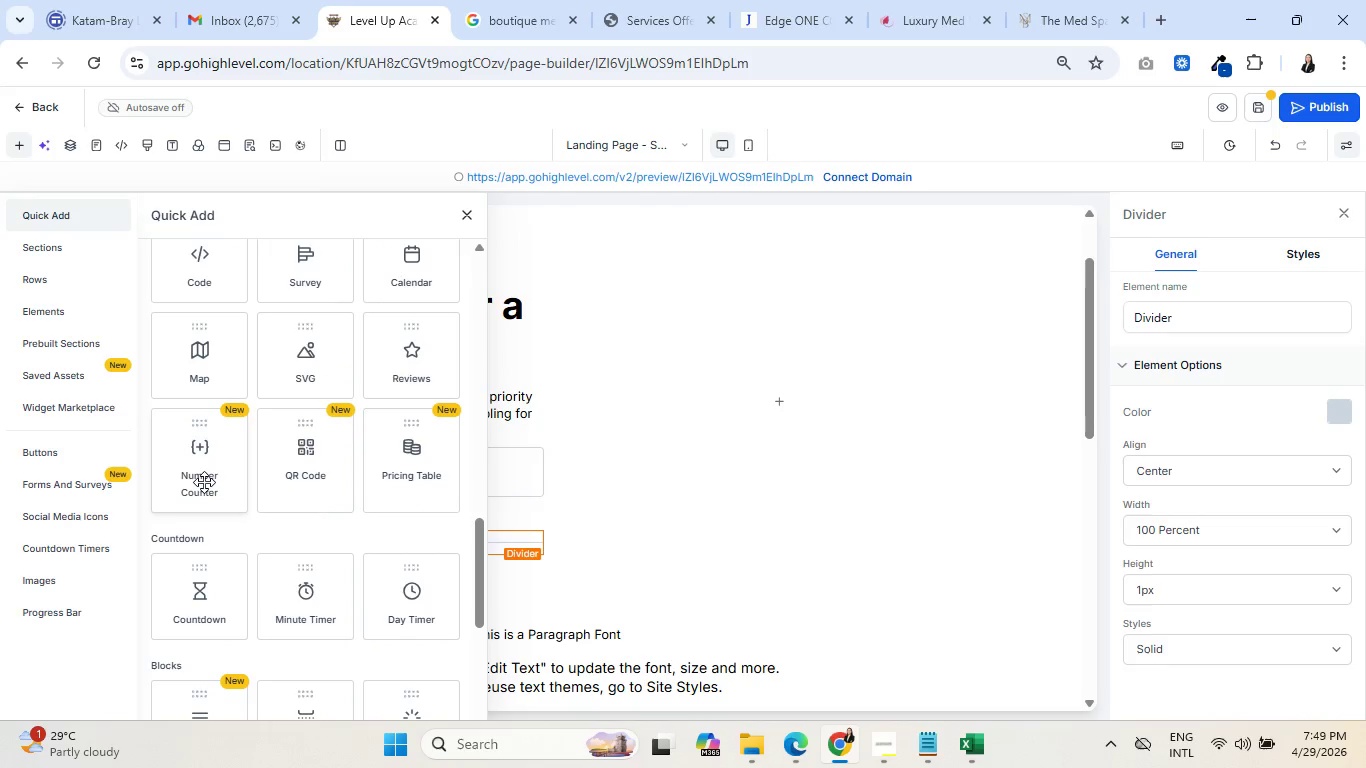 
left_click([204, 481])
 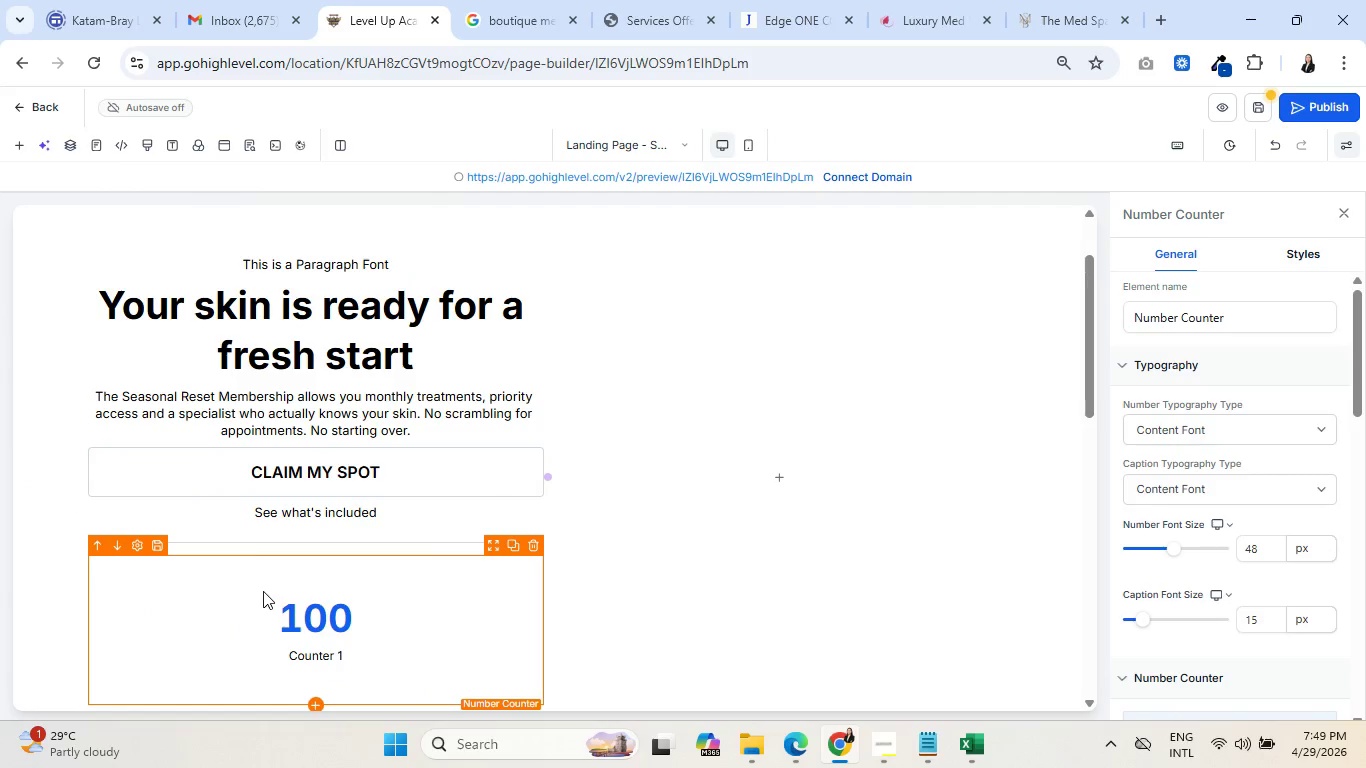 
wait(5.27)
 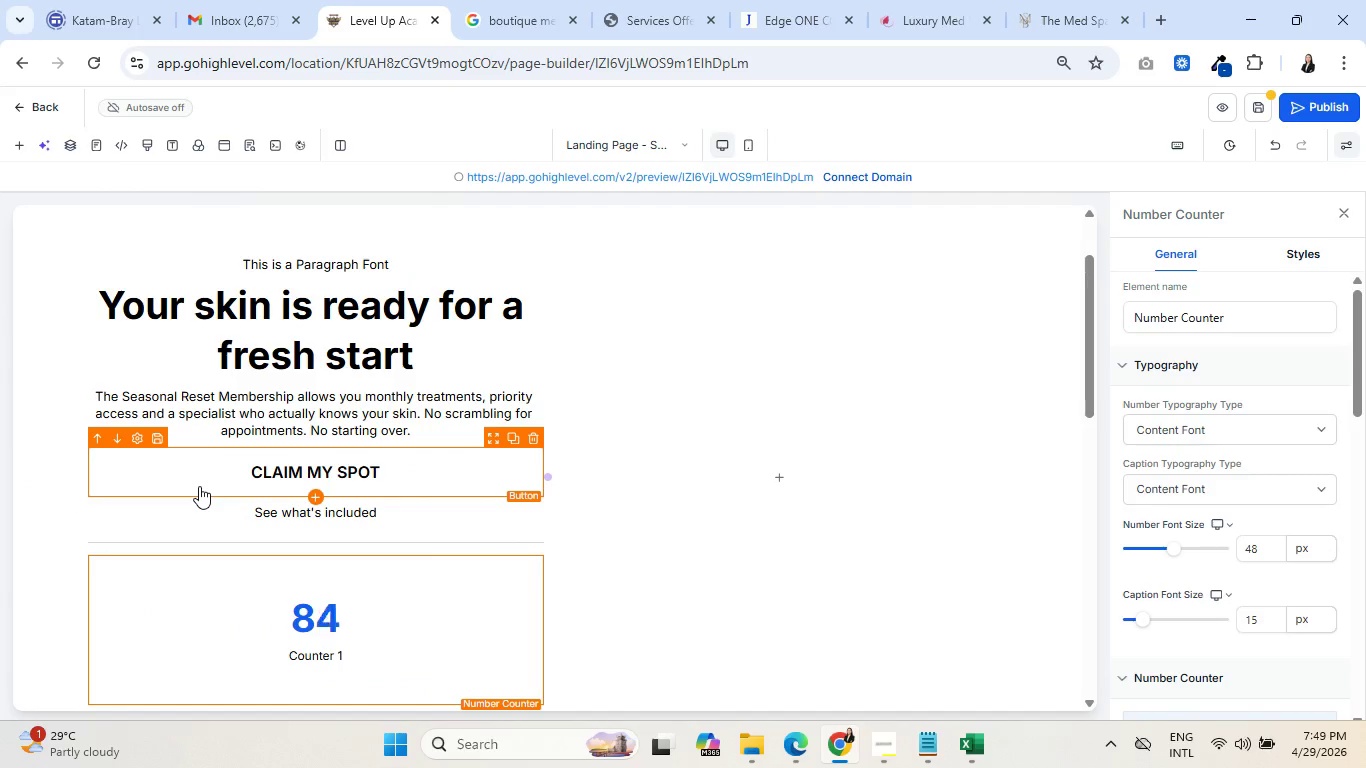 
left_click([1273, 147])
 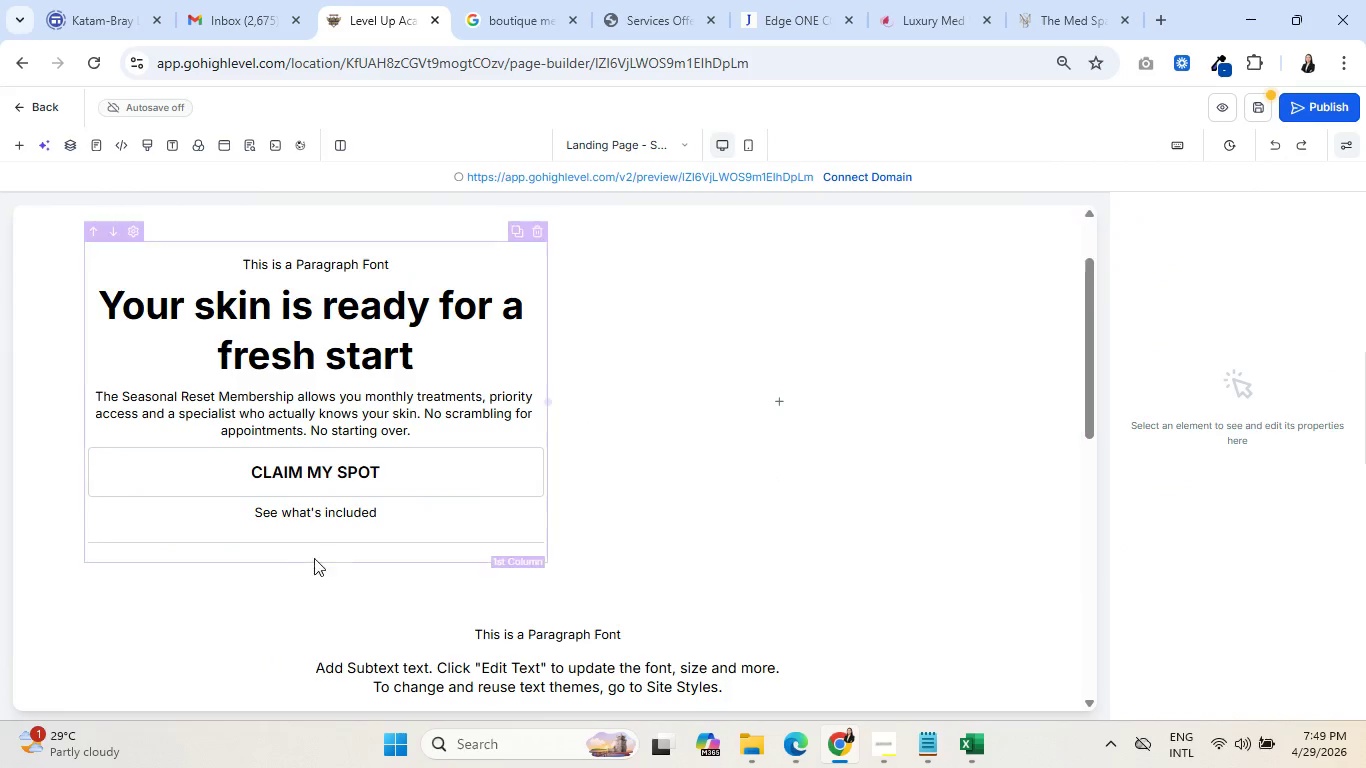 
left_click([314, 546])
 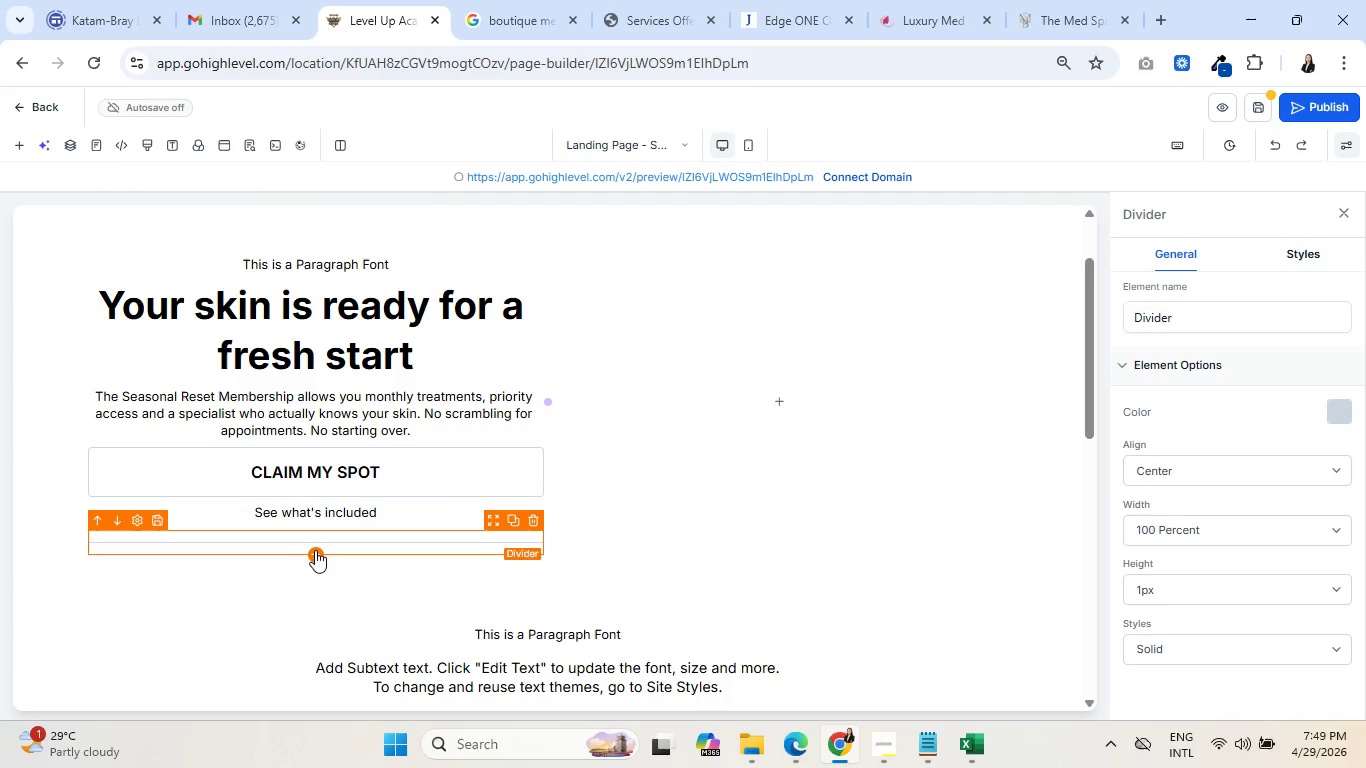 
left_click([315, 550])
 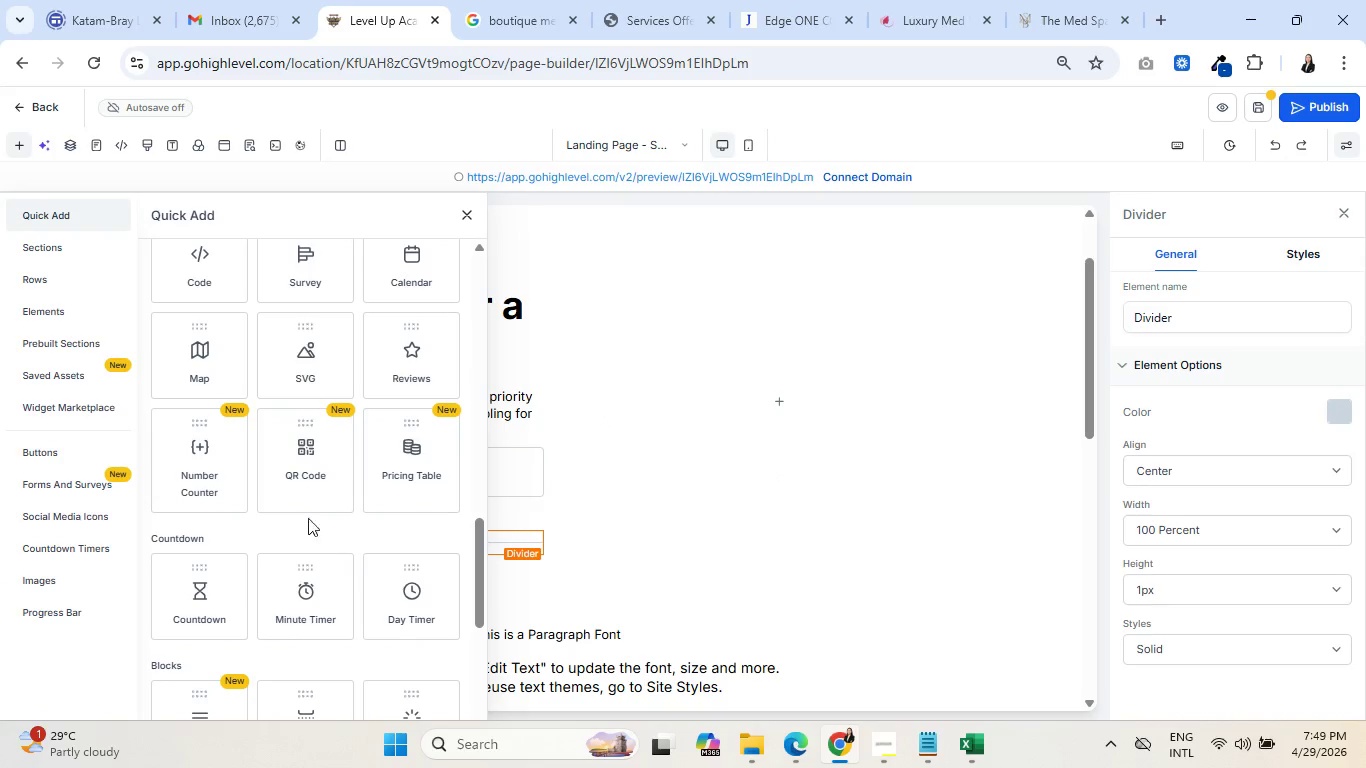 
scroll: coordinate [304, 461], scroll_direction: up, amount: 7.0
 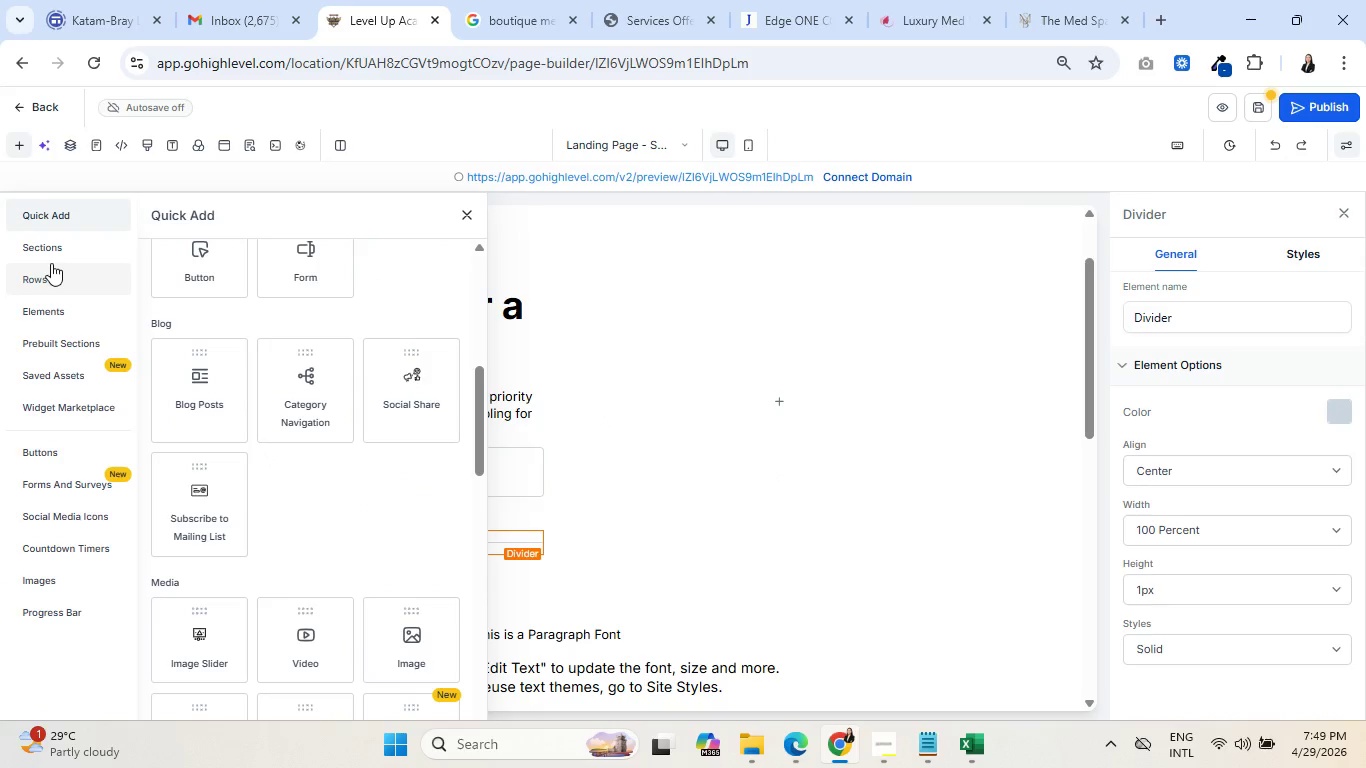 
left_click([62, 248])
 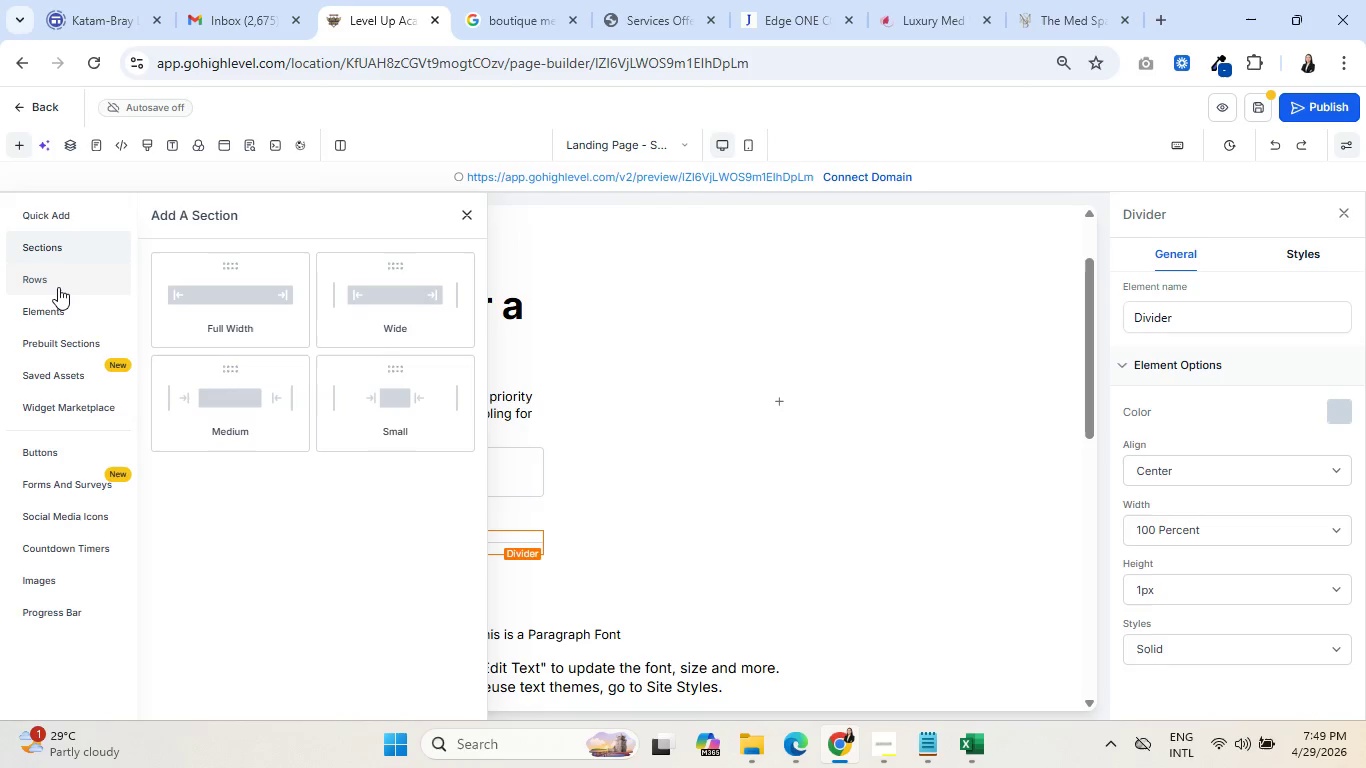 
left_click([58, 287])
 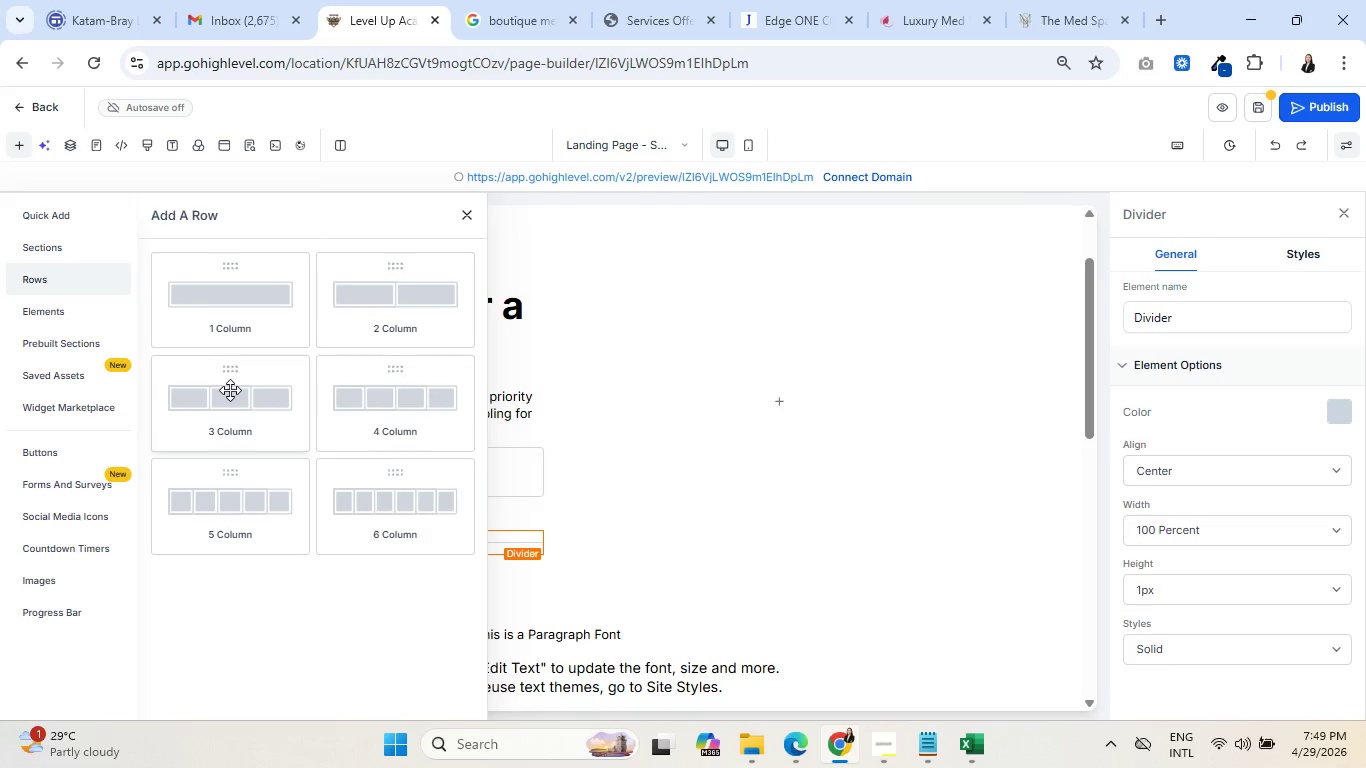 
left_click([226, 396])
 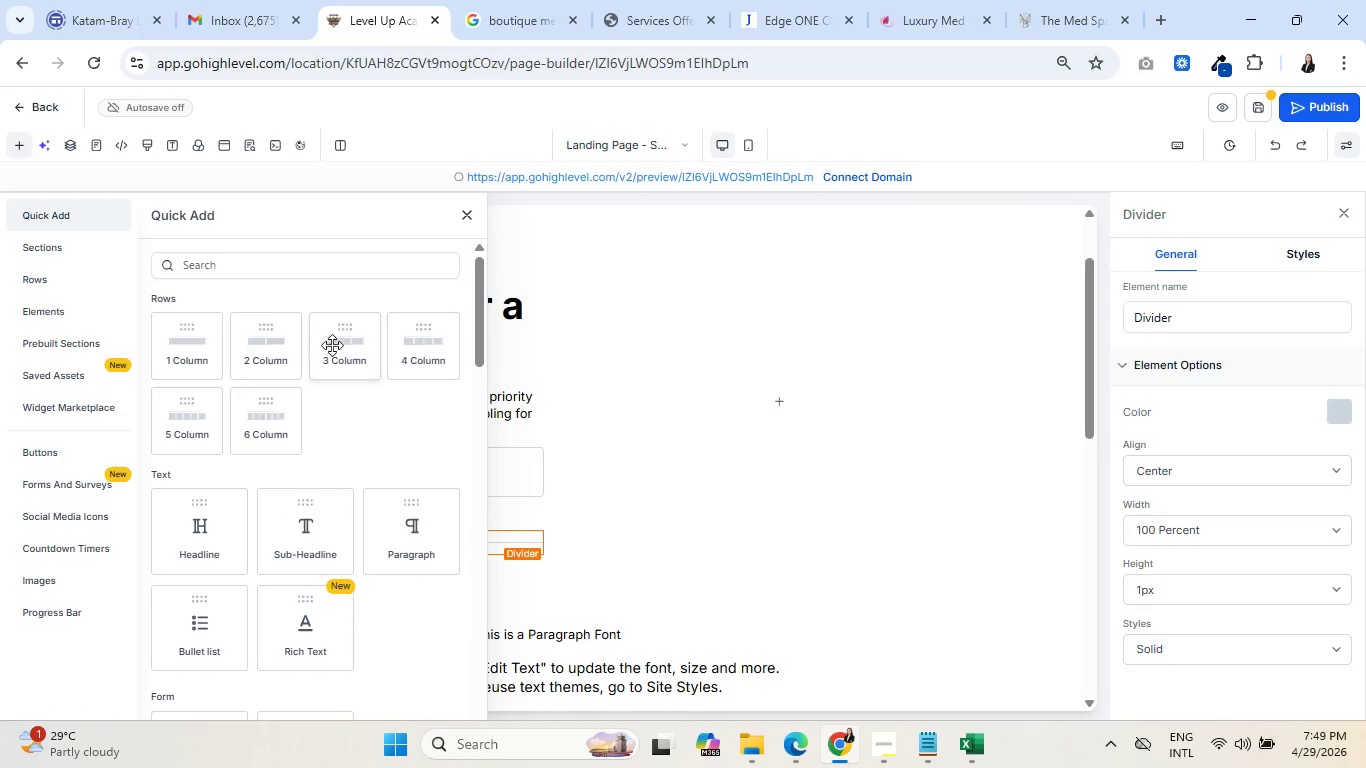 
wait(7.48)
 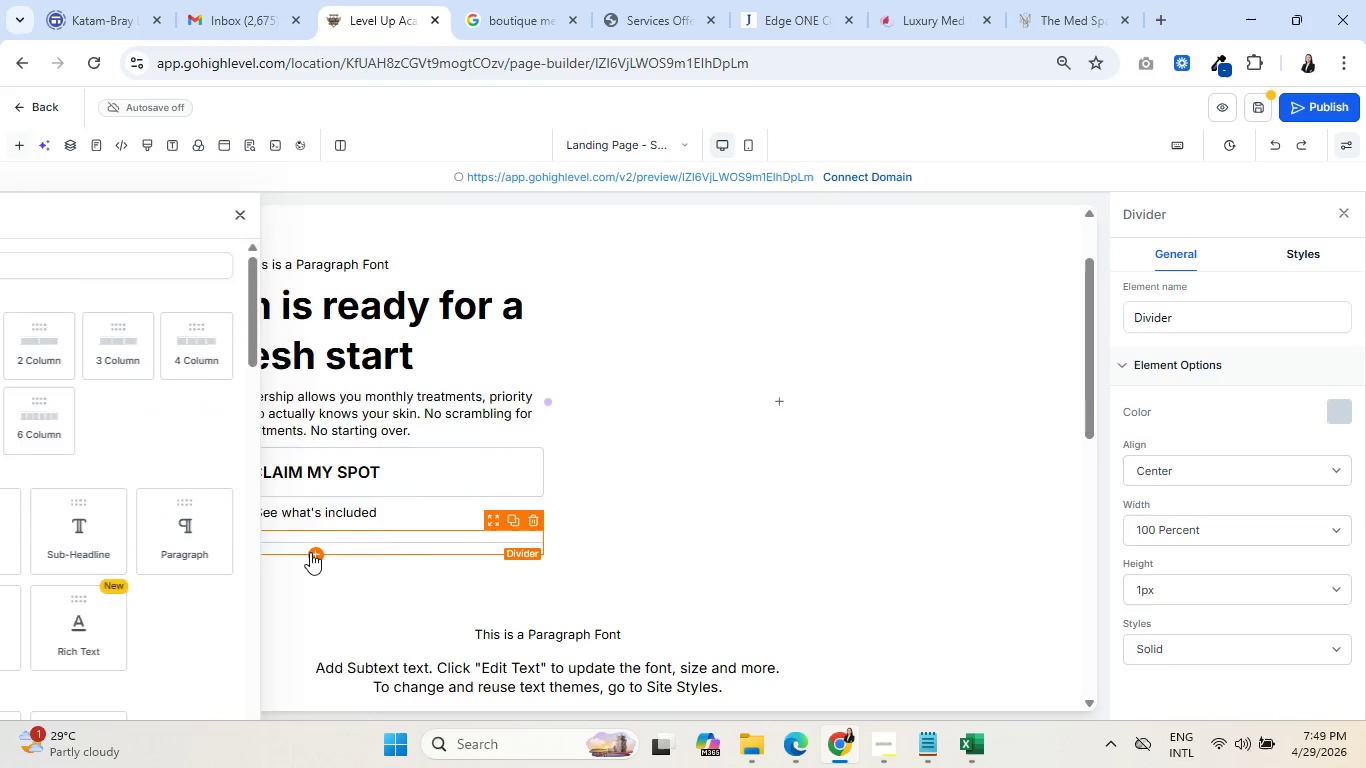 
left_click([156, 610])
 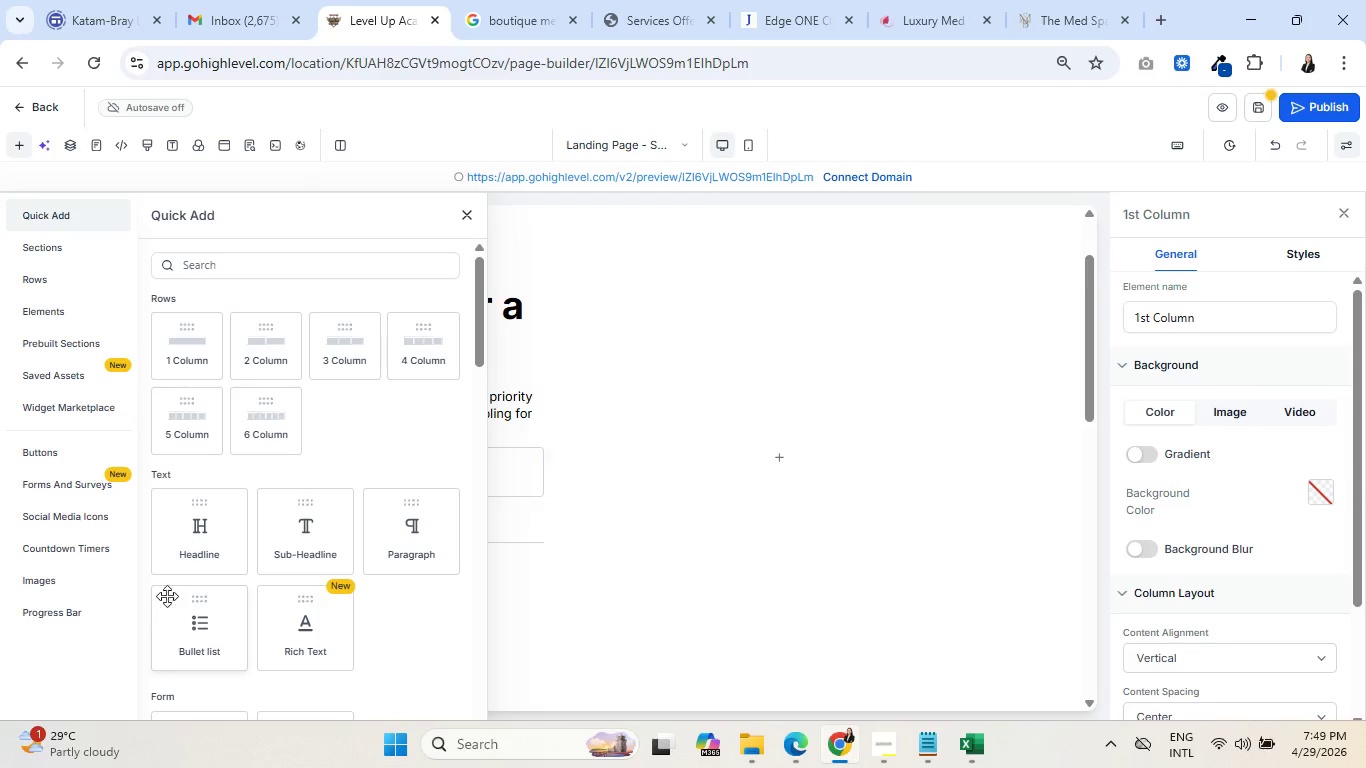 
scroll: coordinate [284, 553], scroll_direction: down, amount: 9.0
 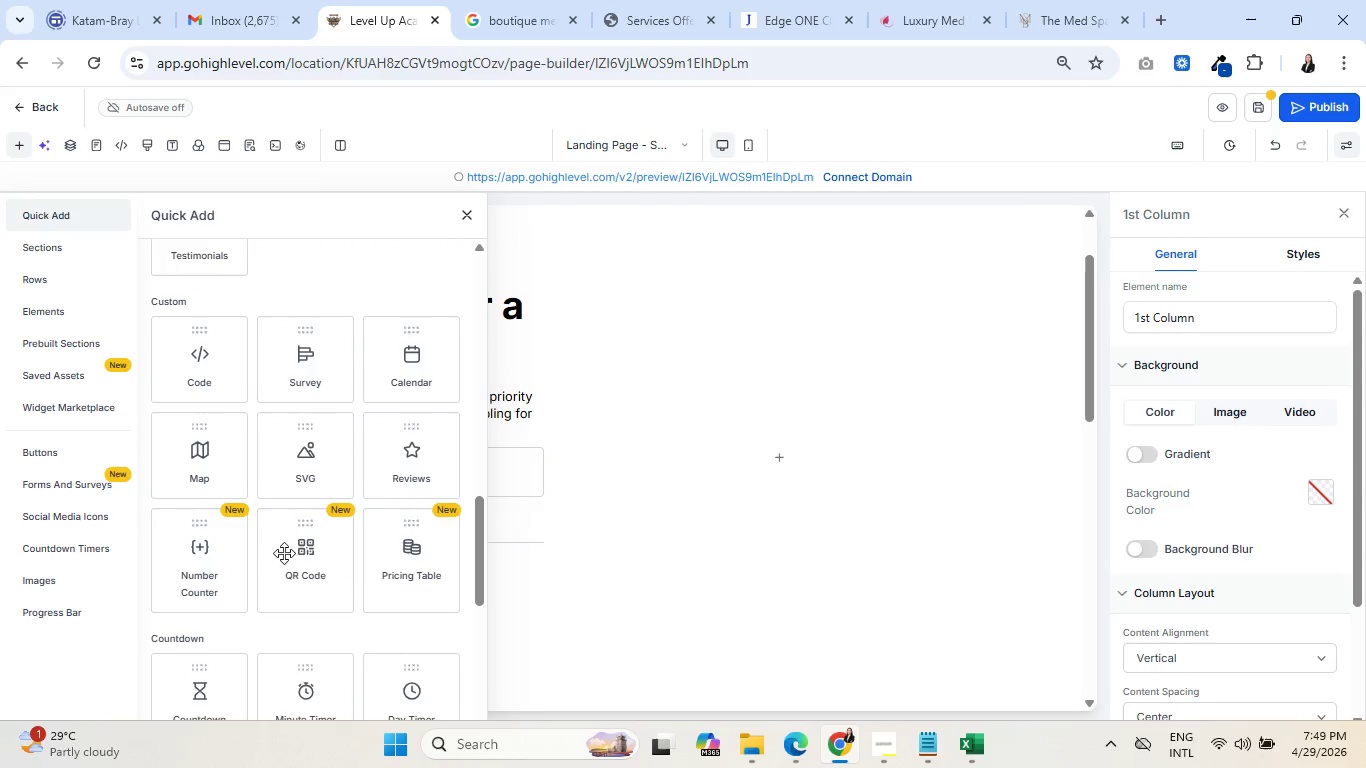 
left_click([196, 557])
 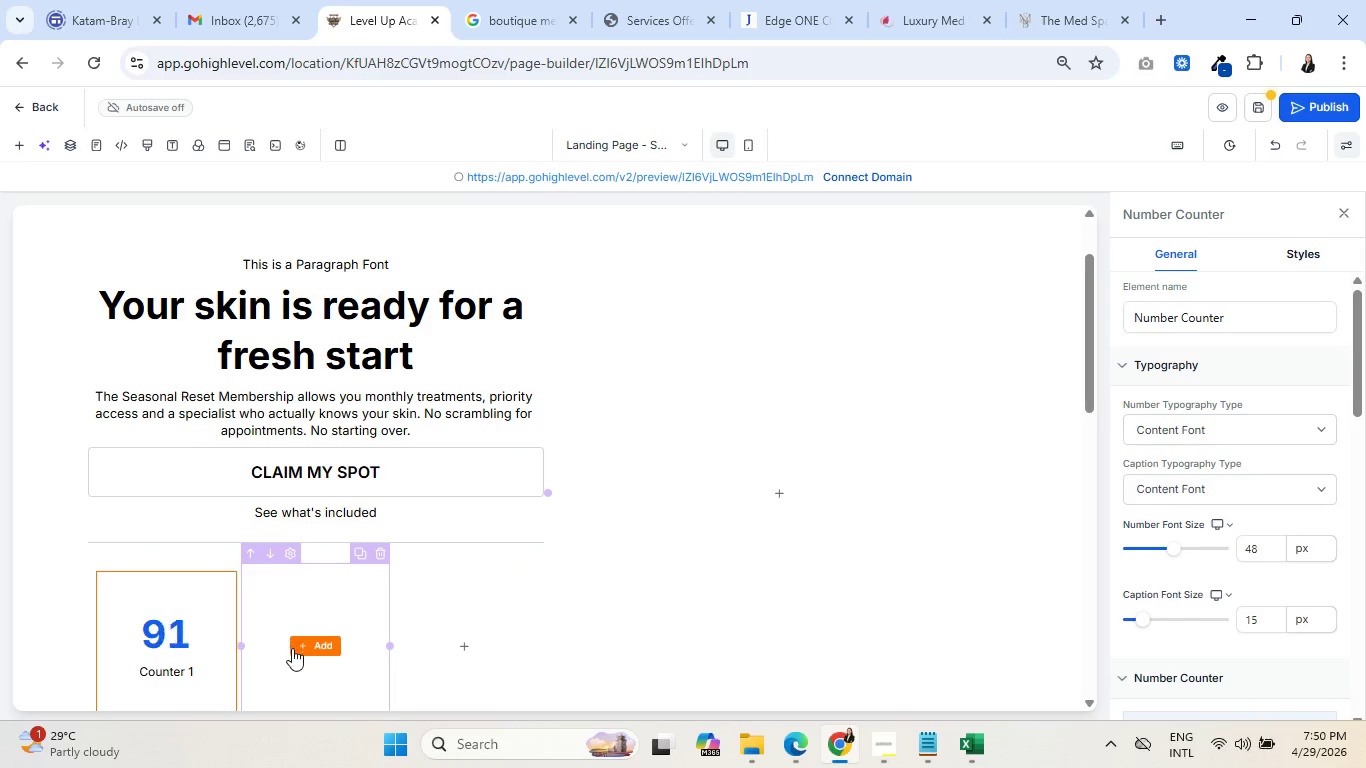 
left_click([306, 645])
 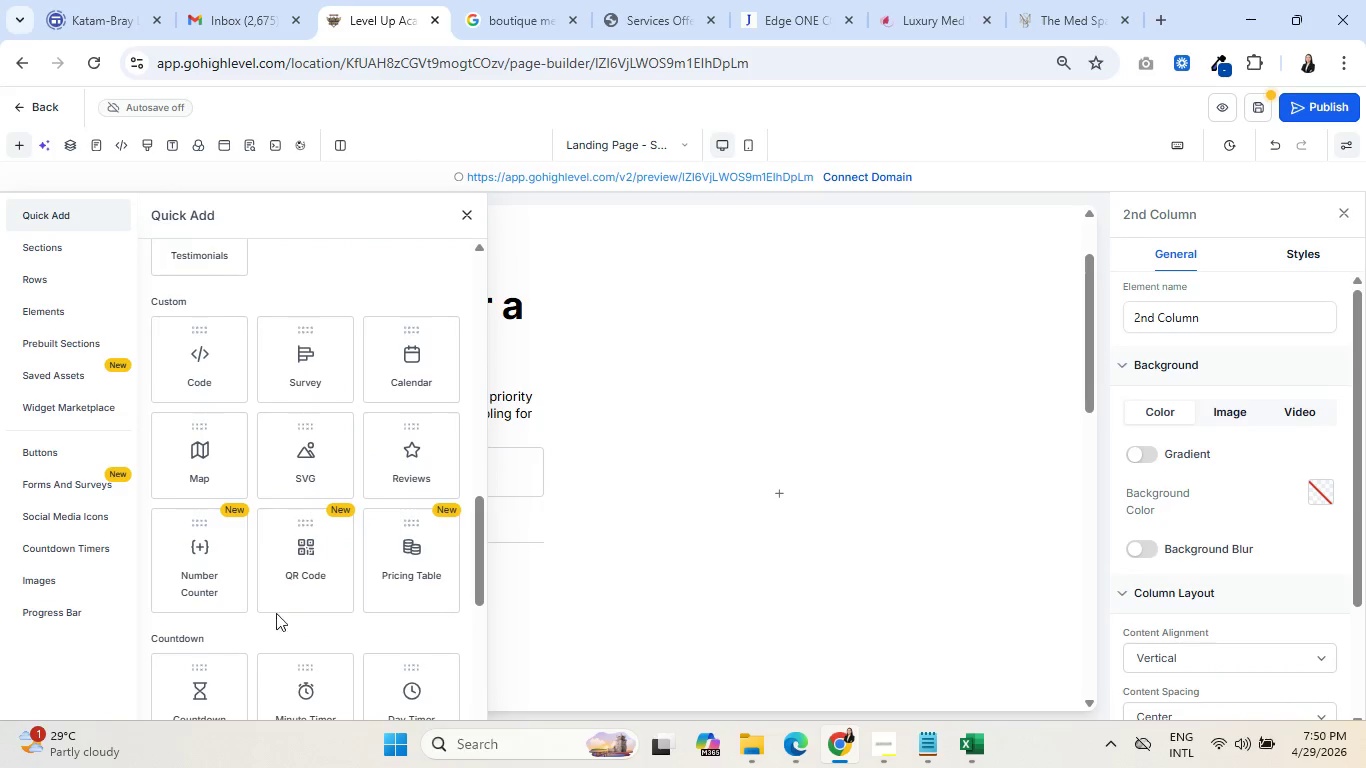 
scroll: coordinate [269, 607], scroll_direction: down, amount: 1.0
 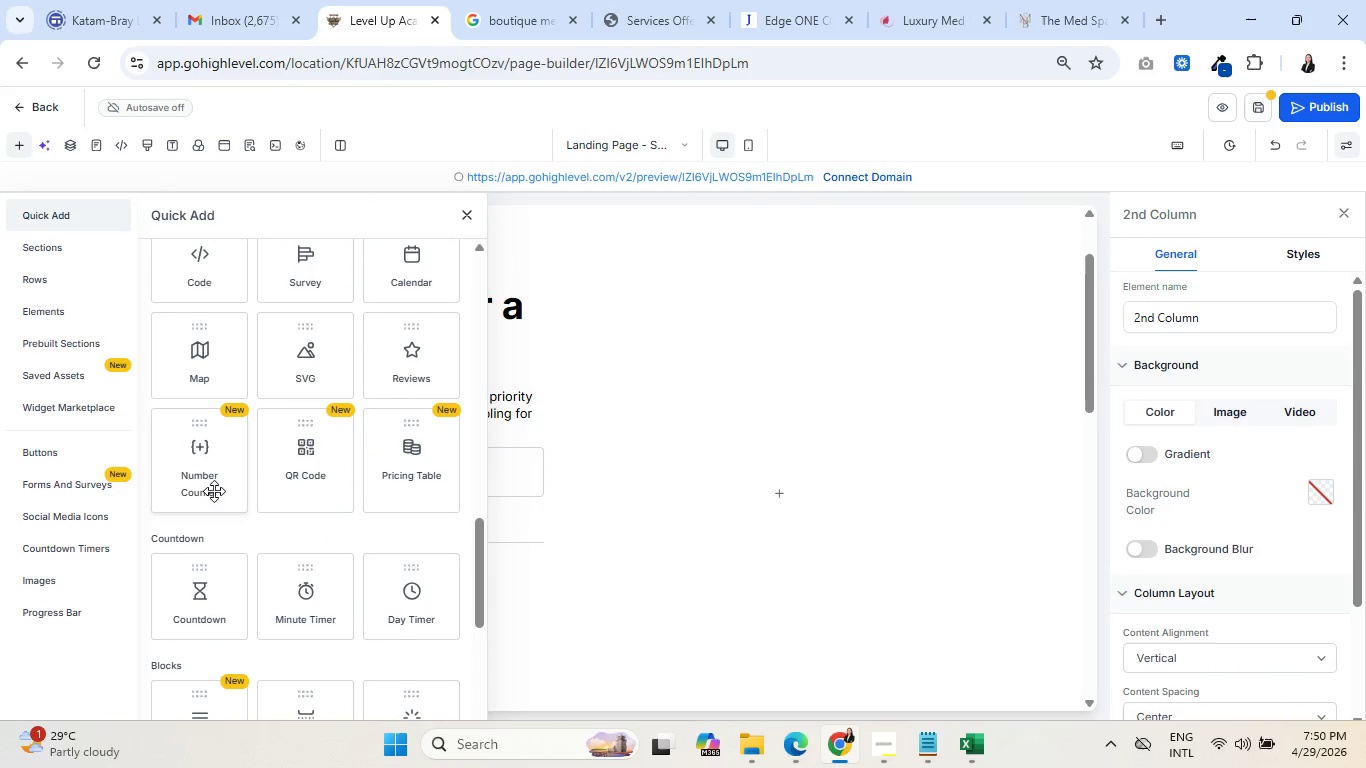 
left_click([211, 482])
 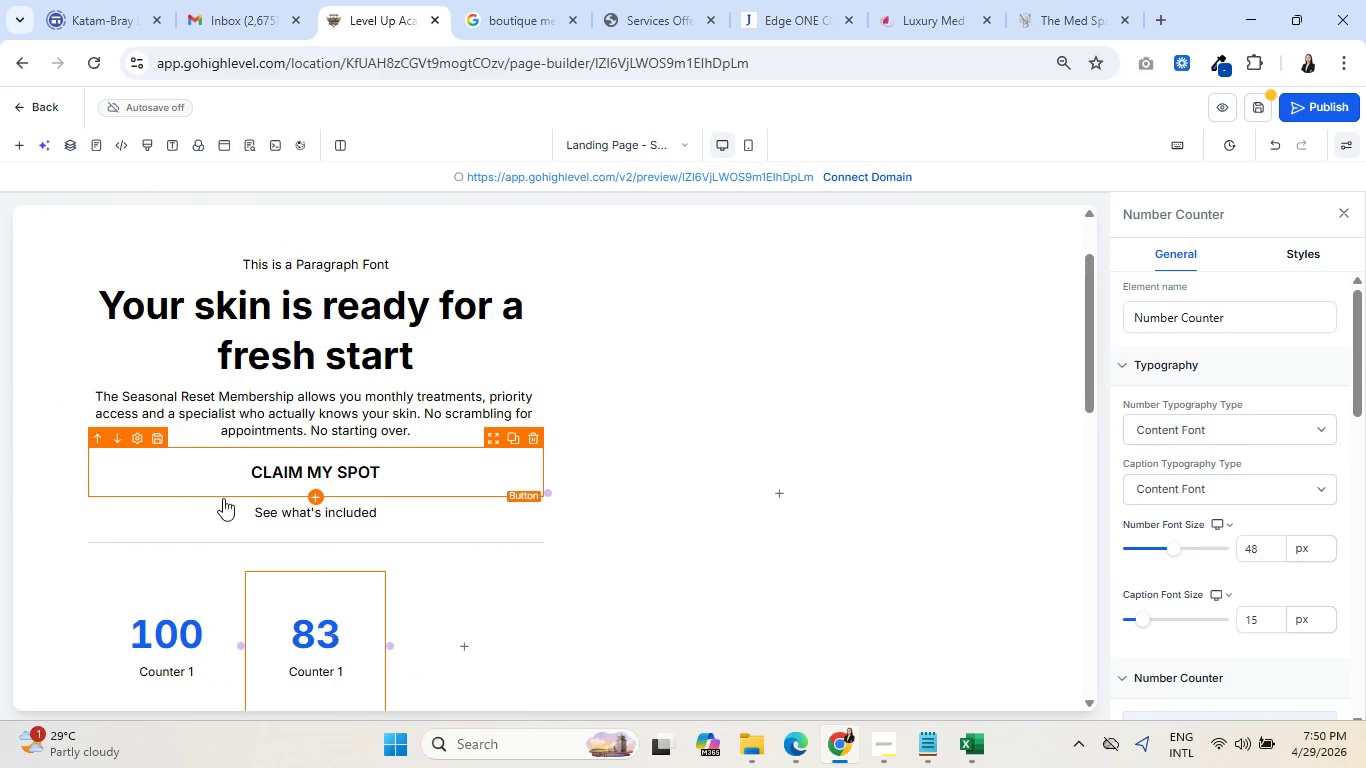 
mouse_move([427, 625])
 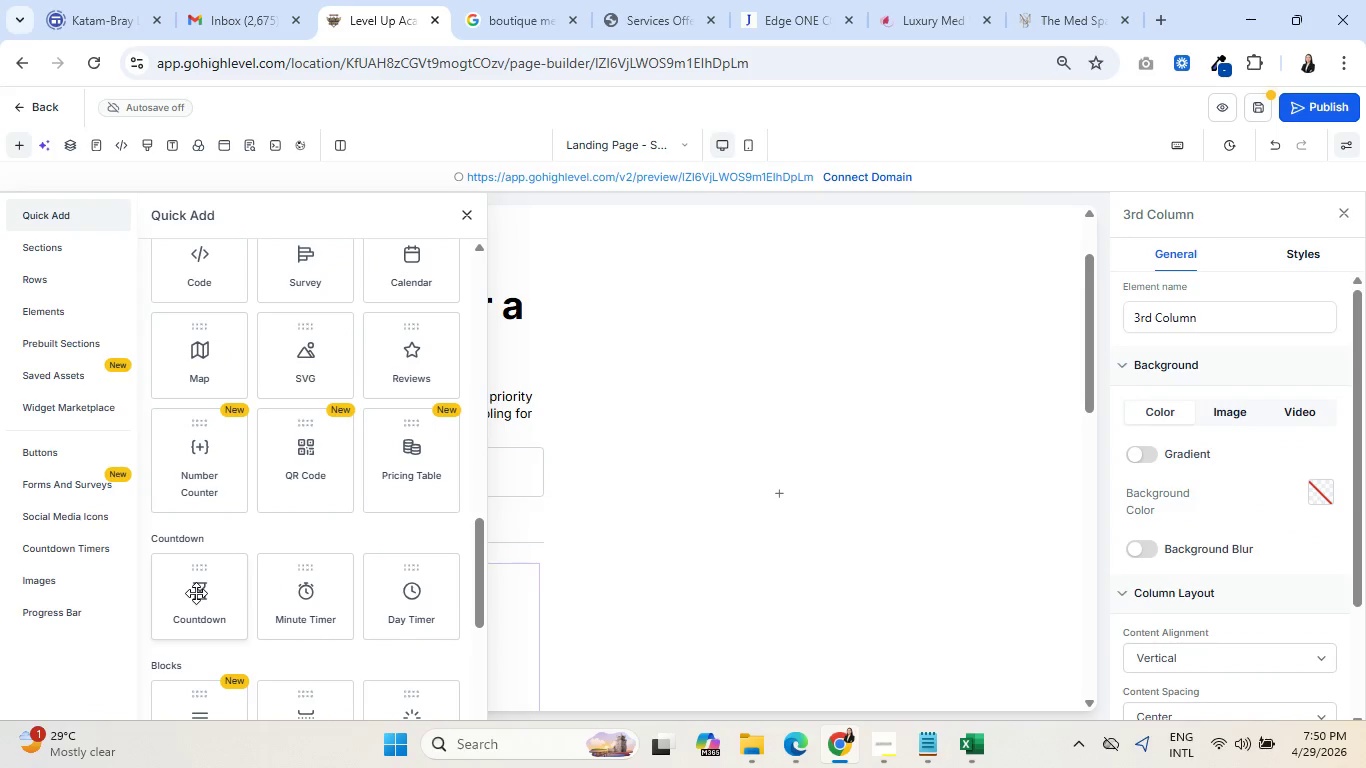 
left_click([210, 453])
 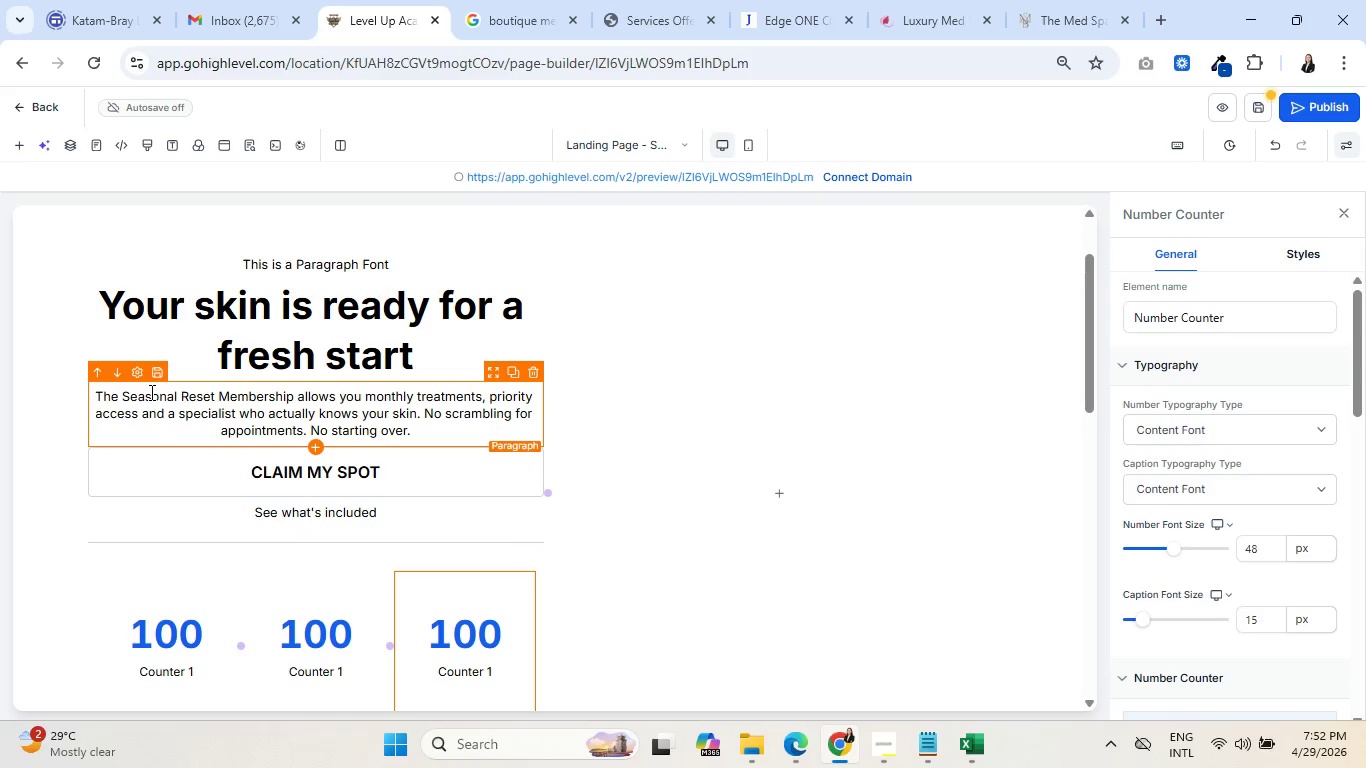 
wait(124.95)
 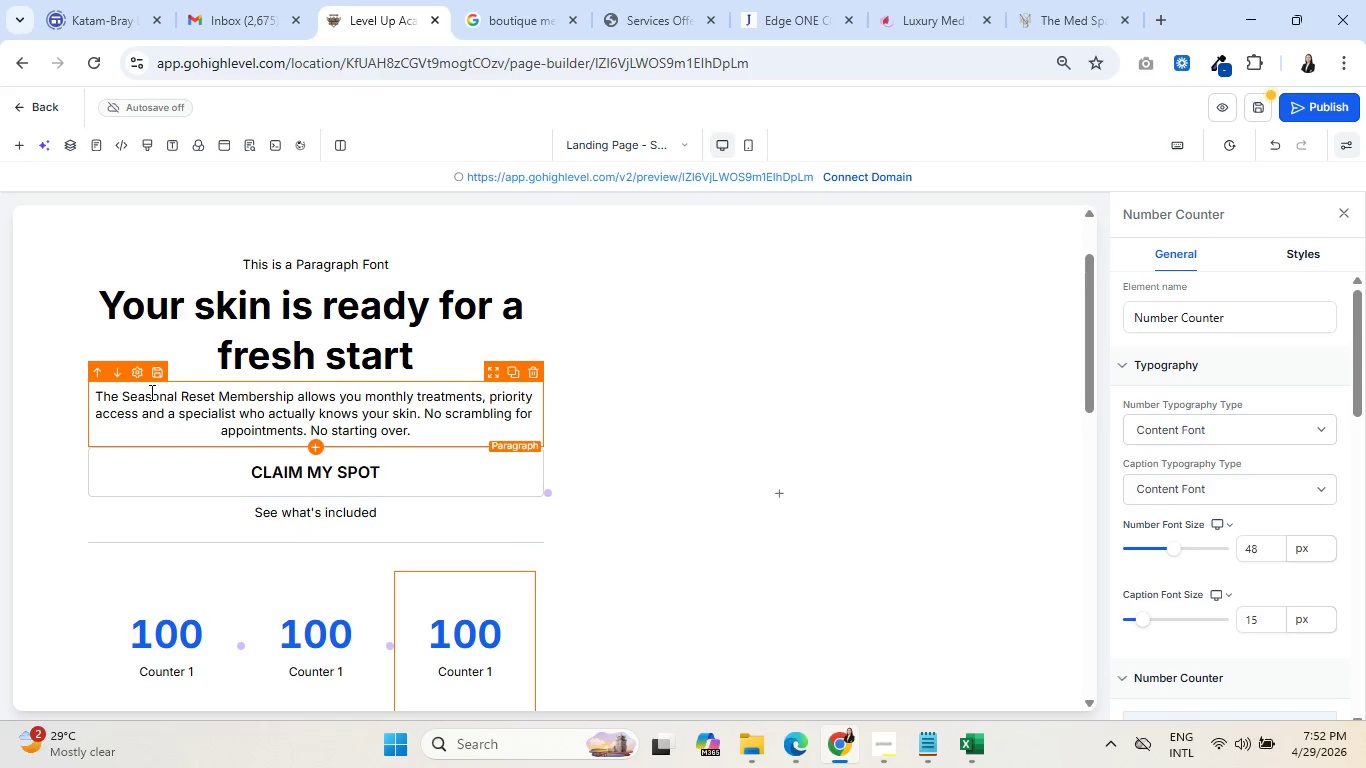 
scroll: coordinate [442, 546], scroll_direction: down, amount: 2.0
 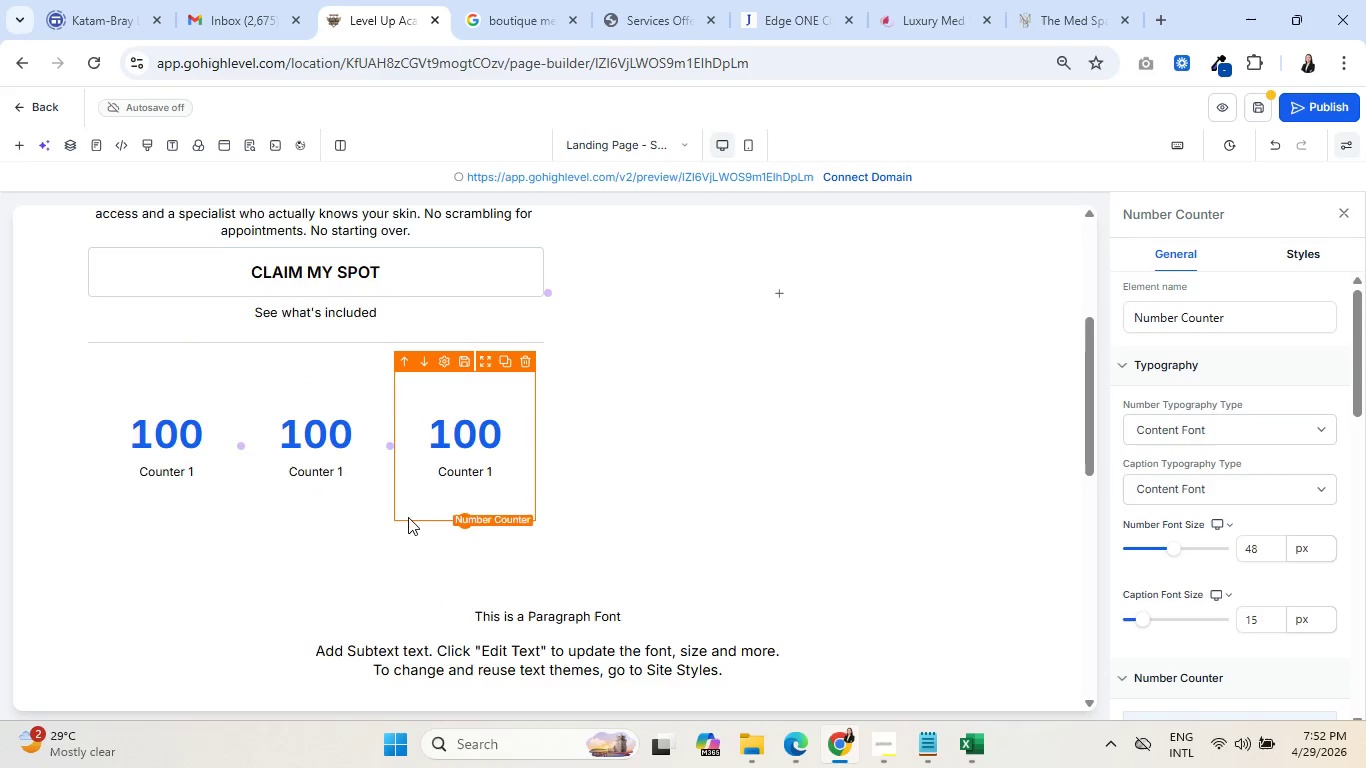 
scroll: coordinate [599, 493], scroll_direction: up, amount: 3.0
 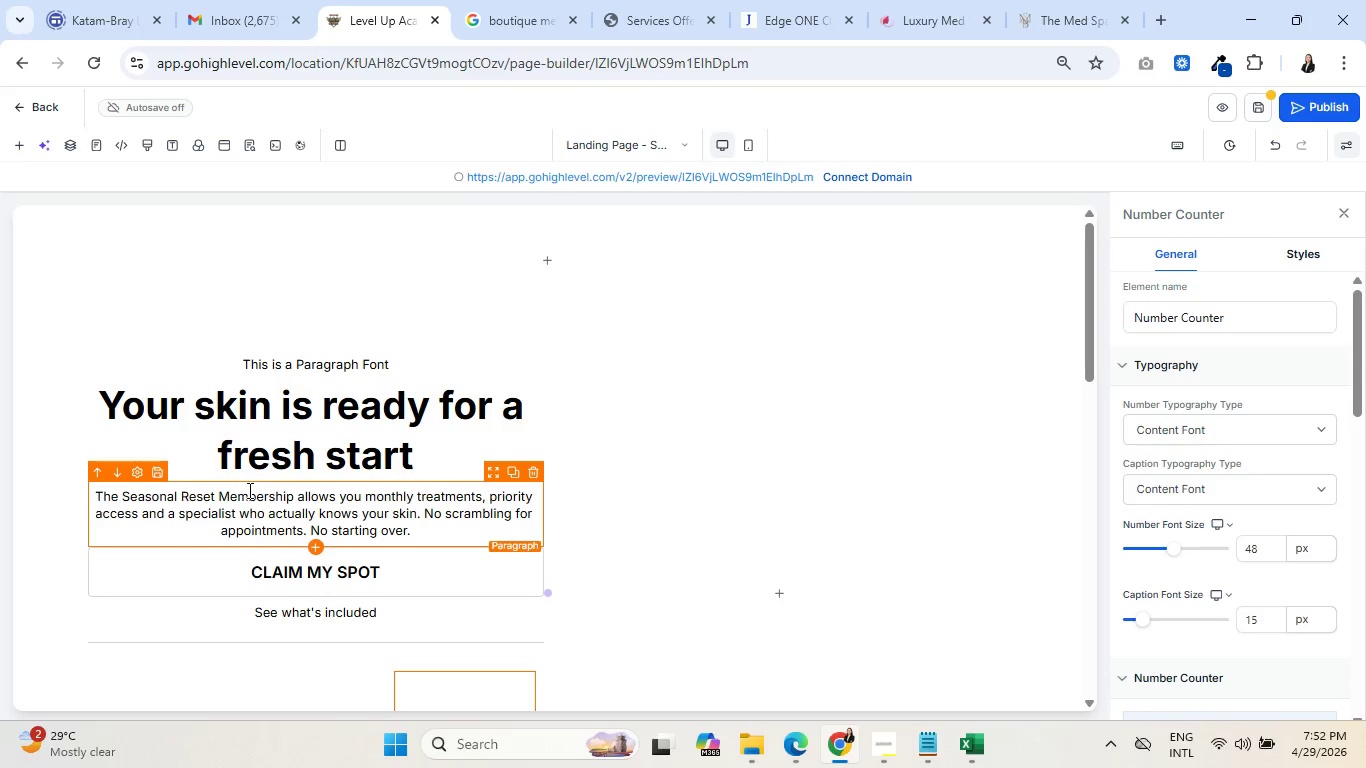 
scroll: coordinate [714, 475], scroll_direction: down, amount: 2.0
 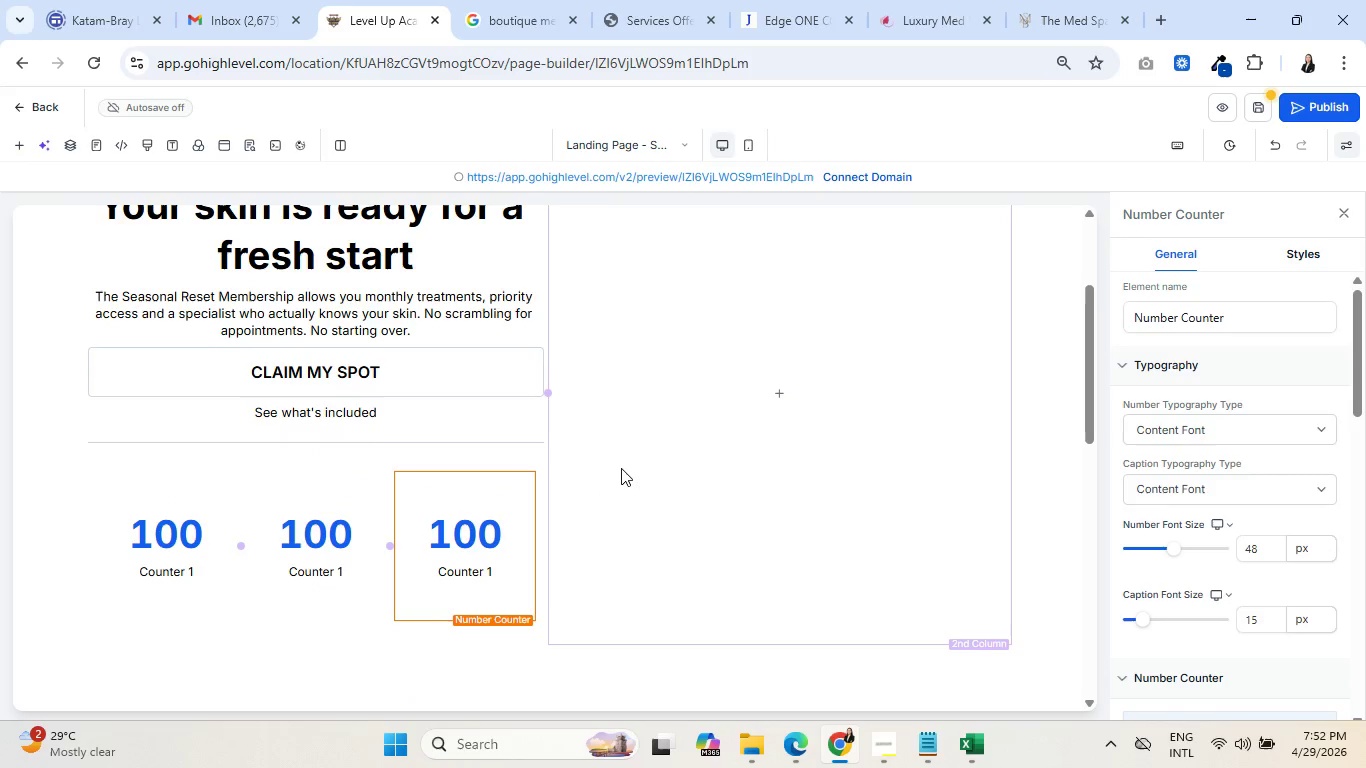 
wait(6.96)
 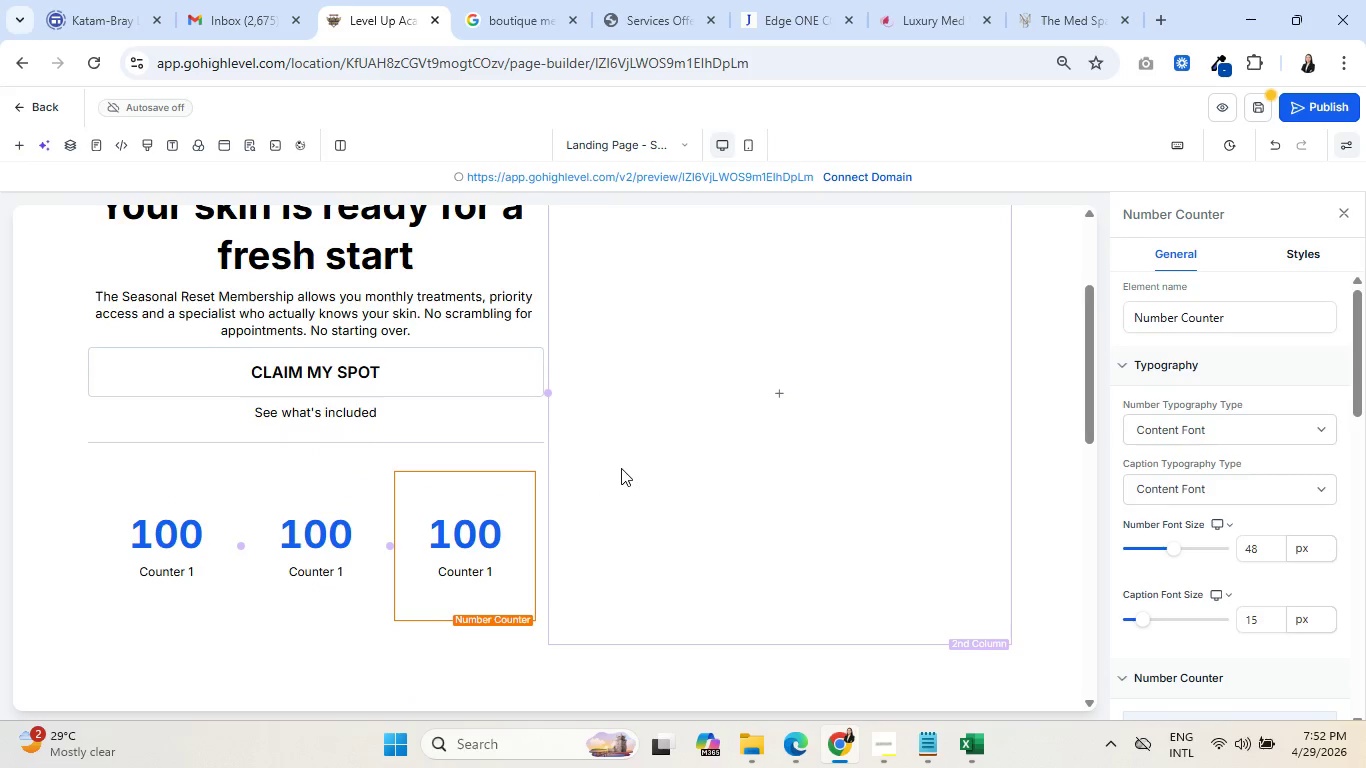 
scroll: coordinate [621, 468], scroll_direction: down, amount: 1.0
 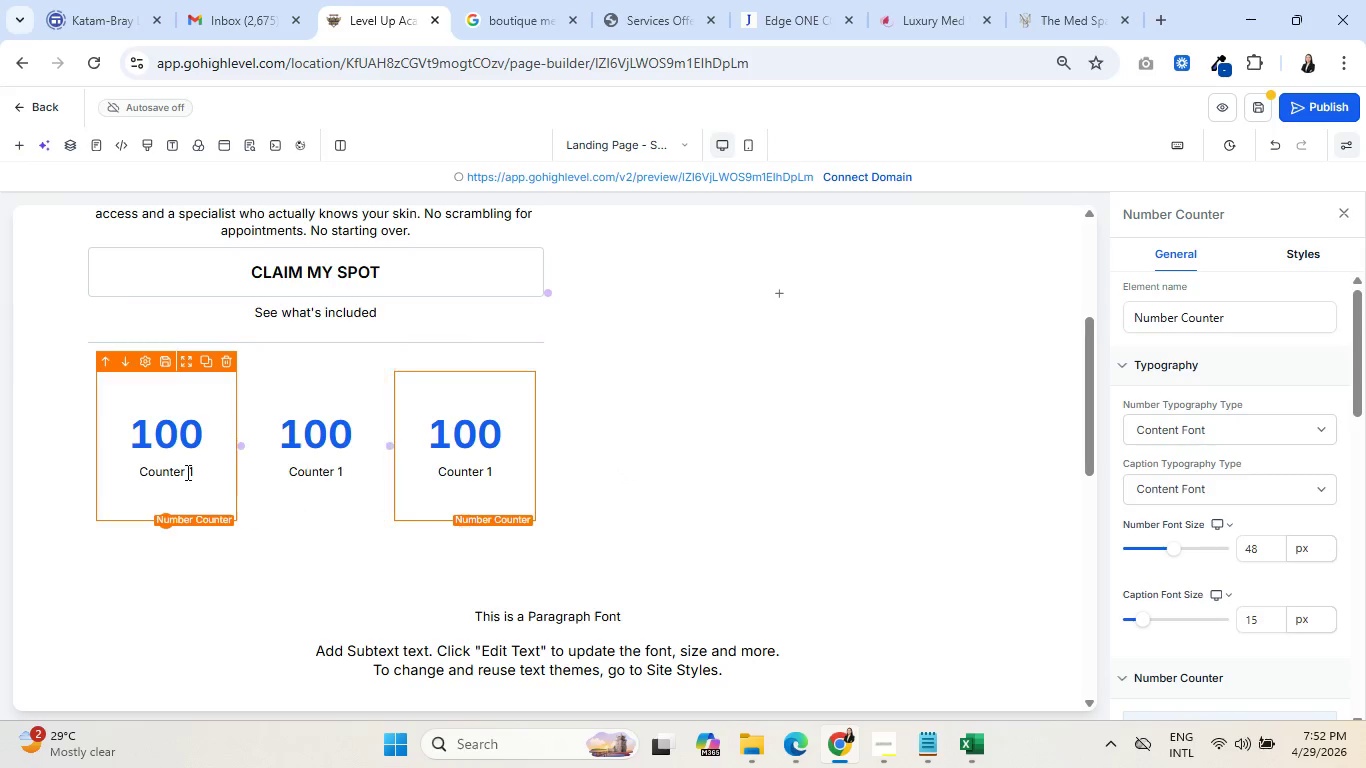 
wait(5.76)
 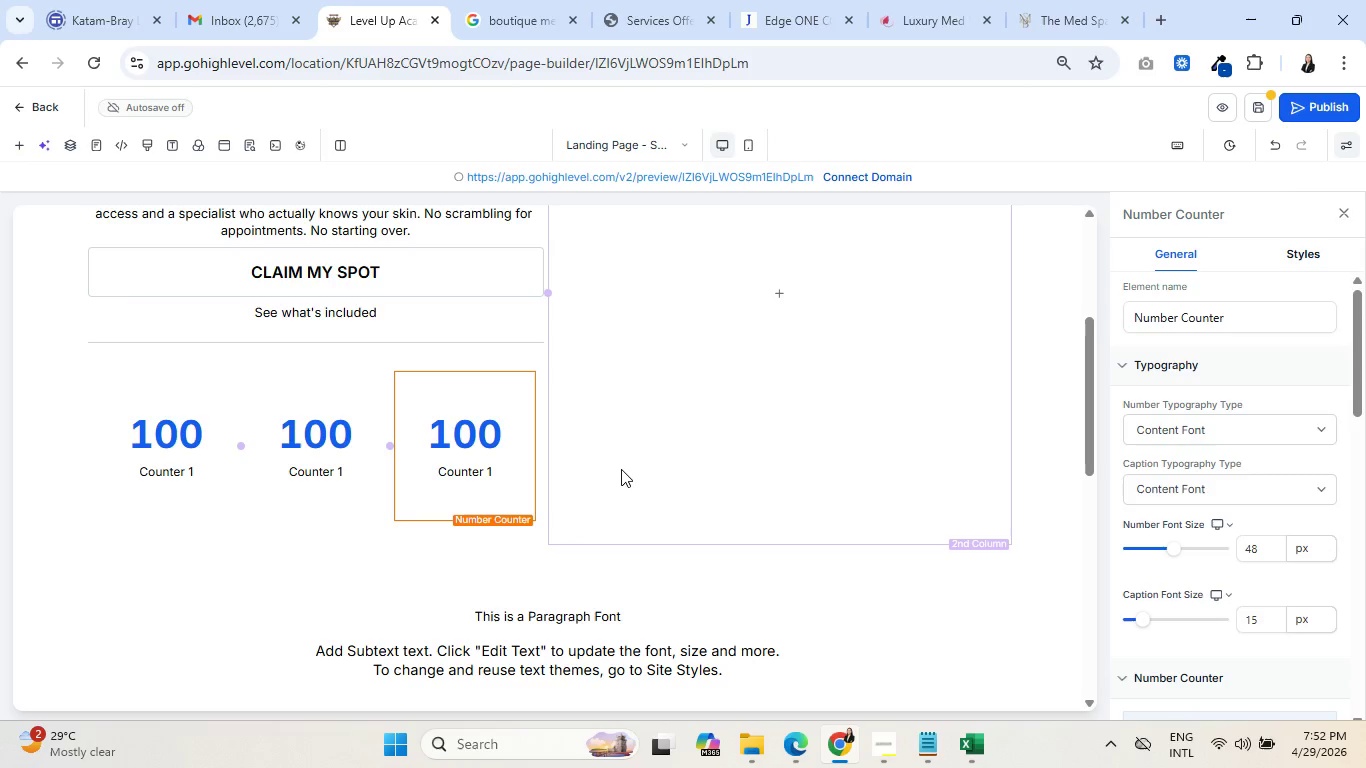 
scroll: coordinate [1209, 546], scroll_direction: down, amount: 5.0
 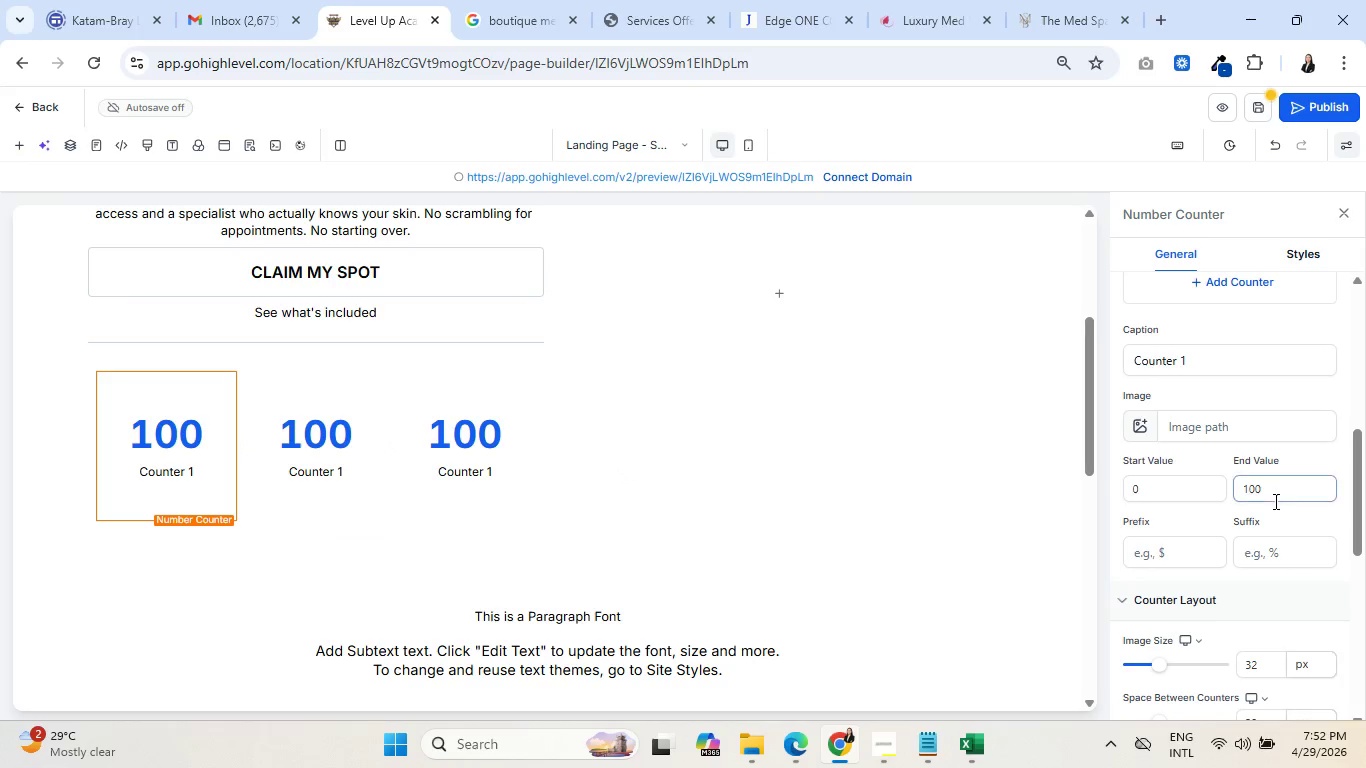 
left_click_drag(start_coordinate=[1276, 498], to_coordinate=[1237, 493])
 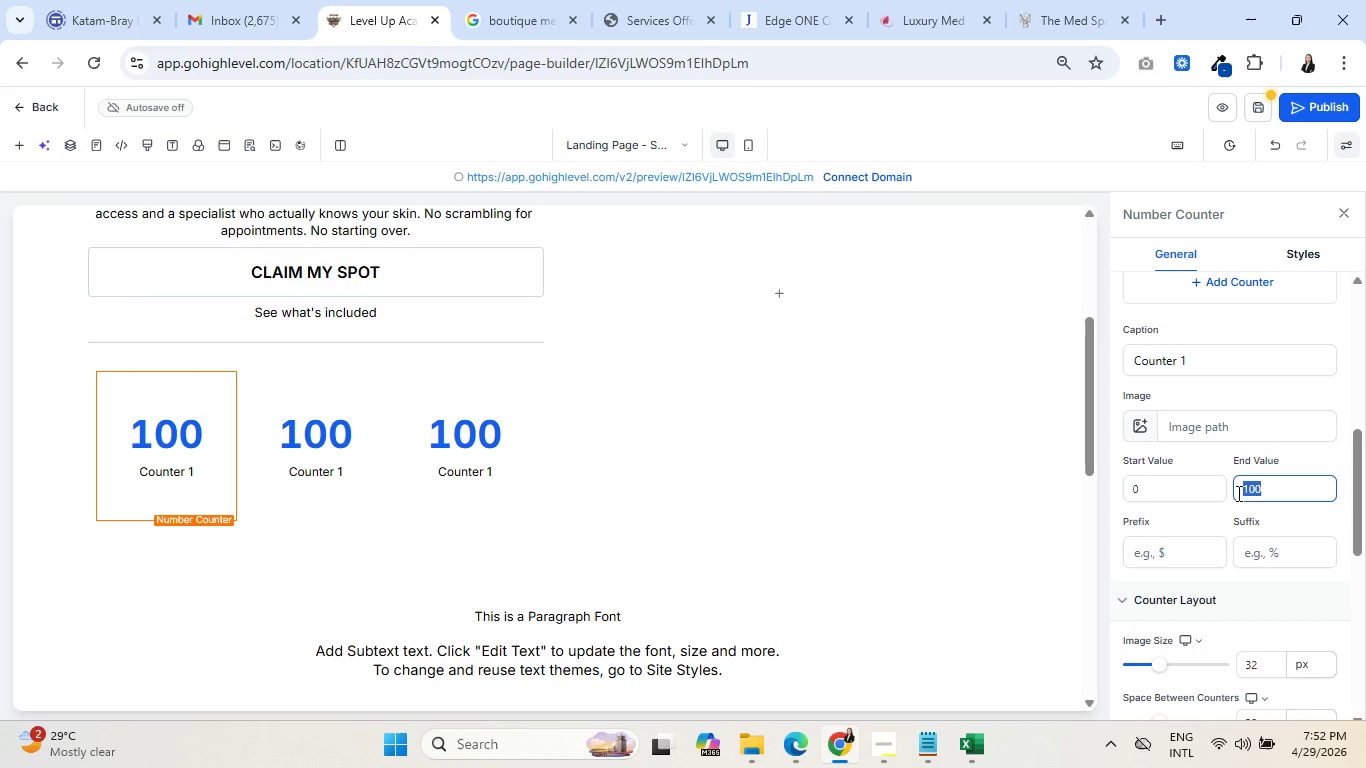 
type(149)
 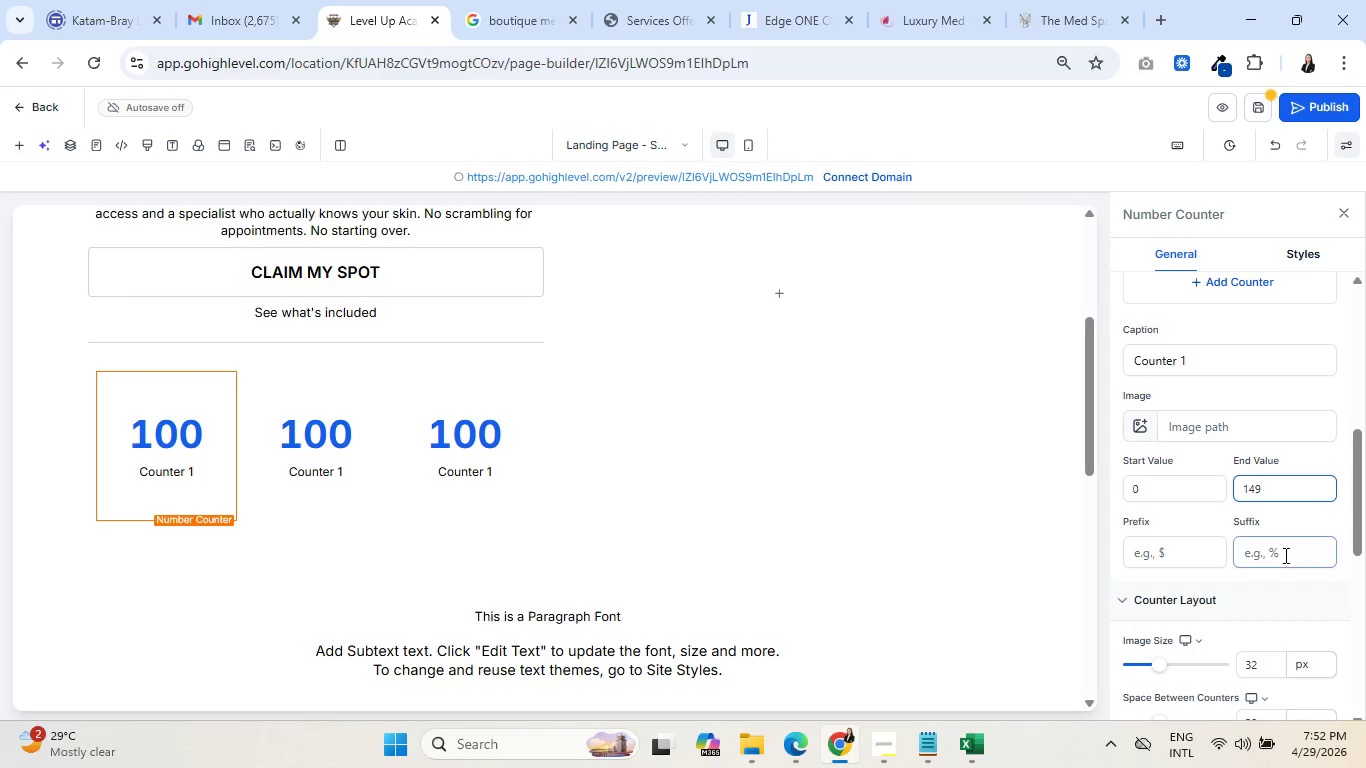 
left_click([1284, 555])
 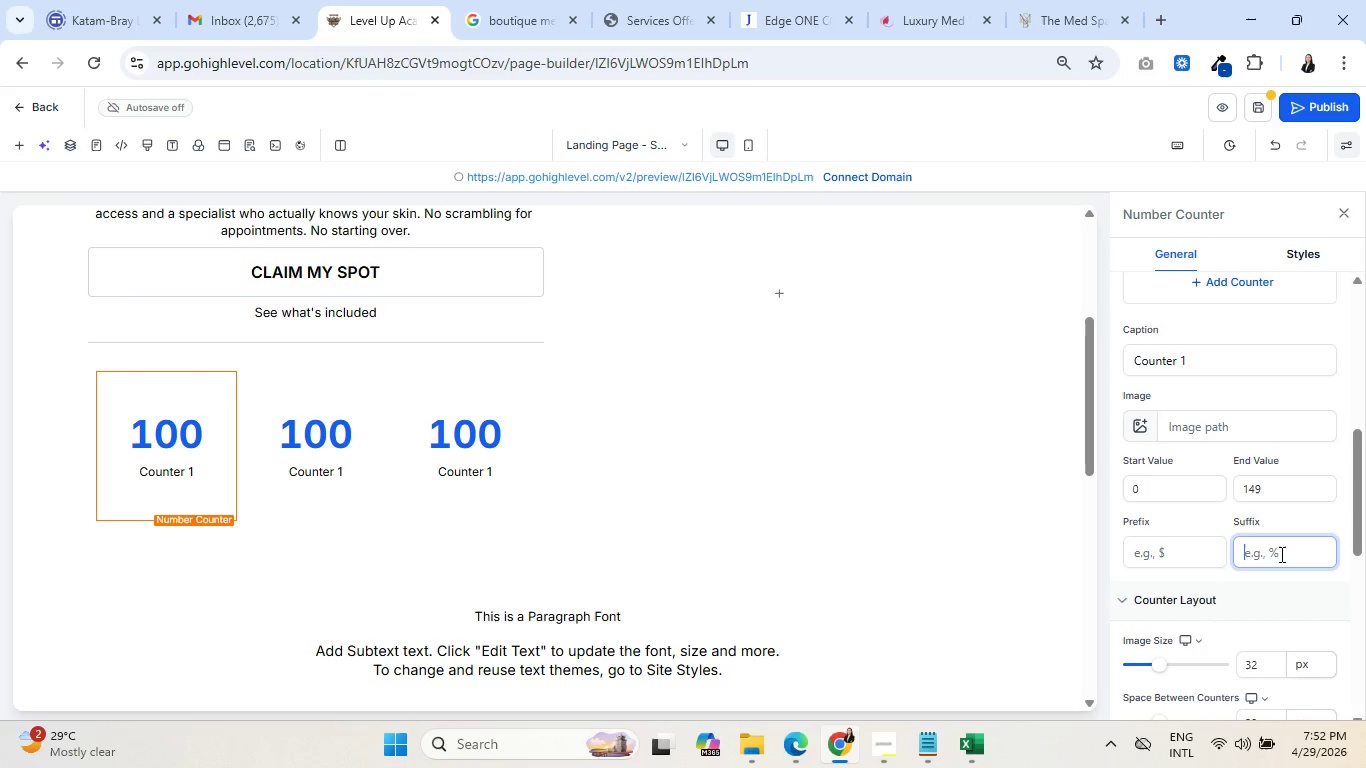 
left_click([1162, 559])
 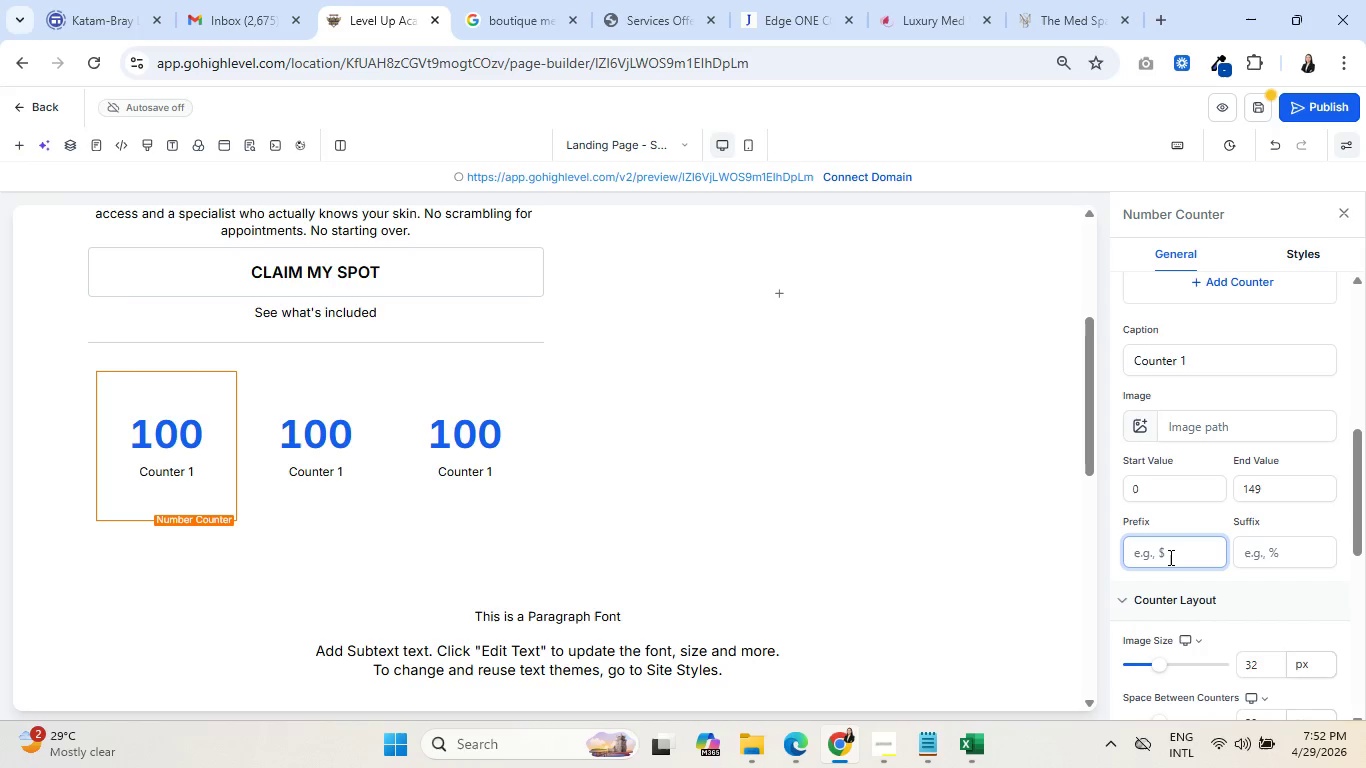 
key(Shift+4)
 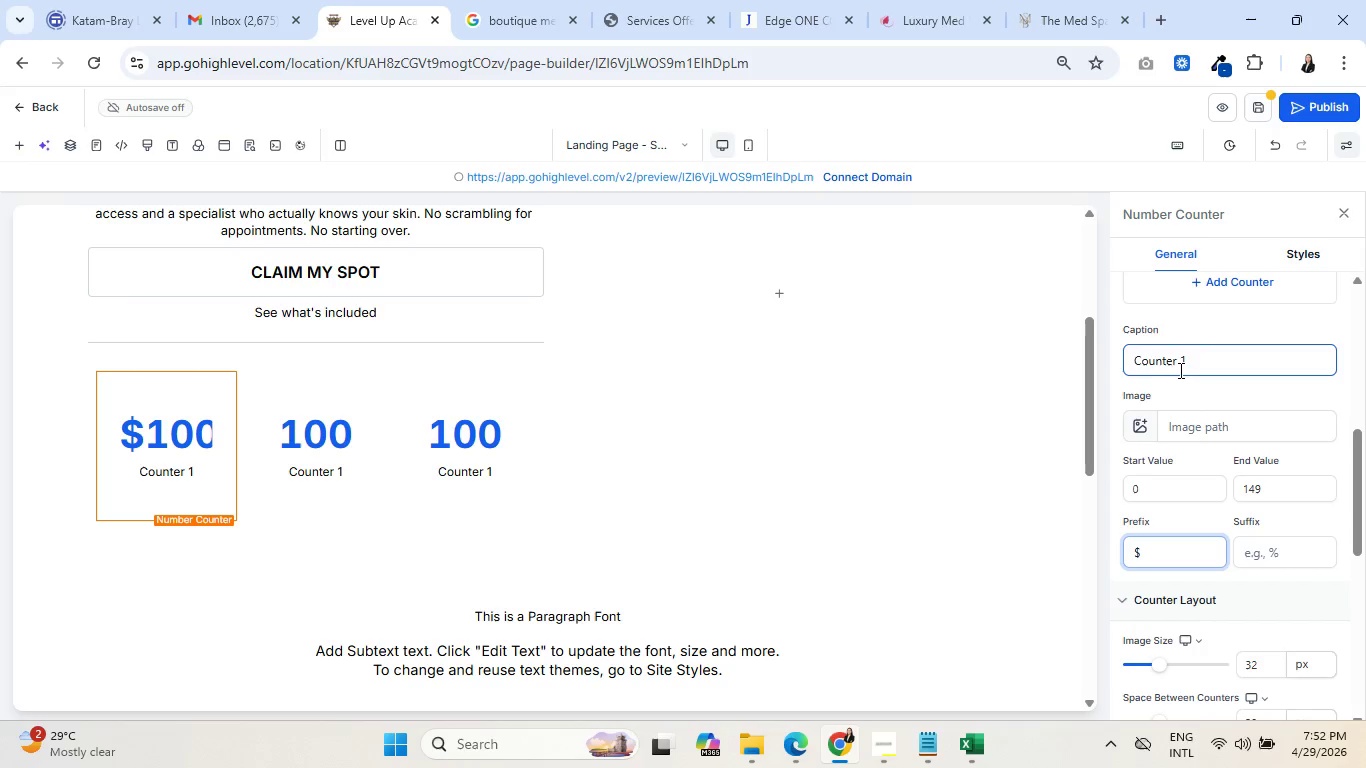 
wait(6.64)
 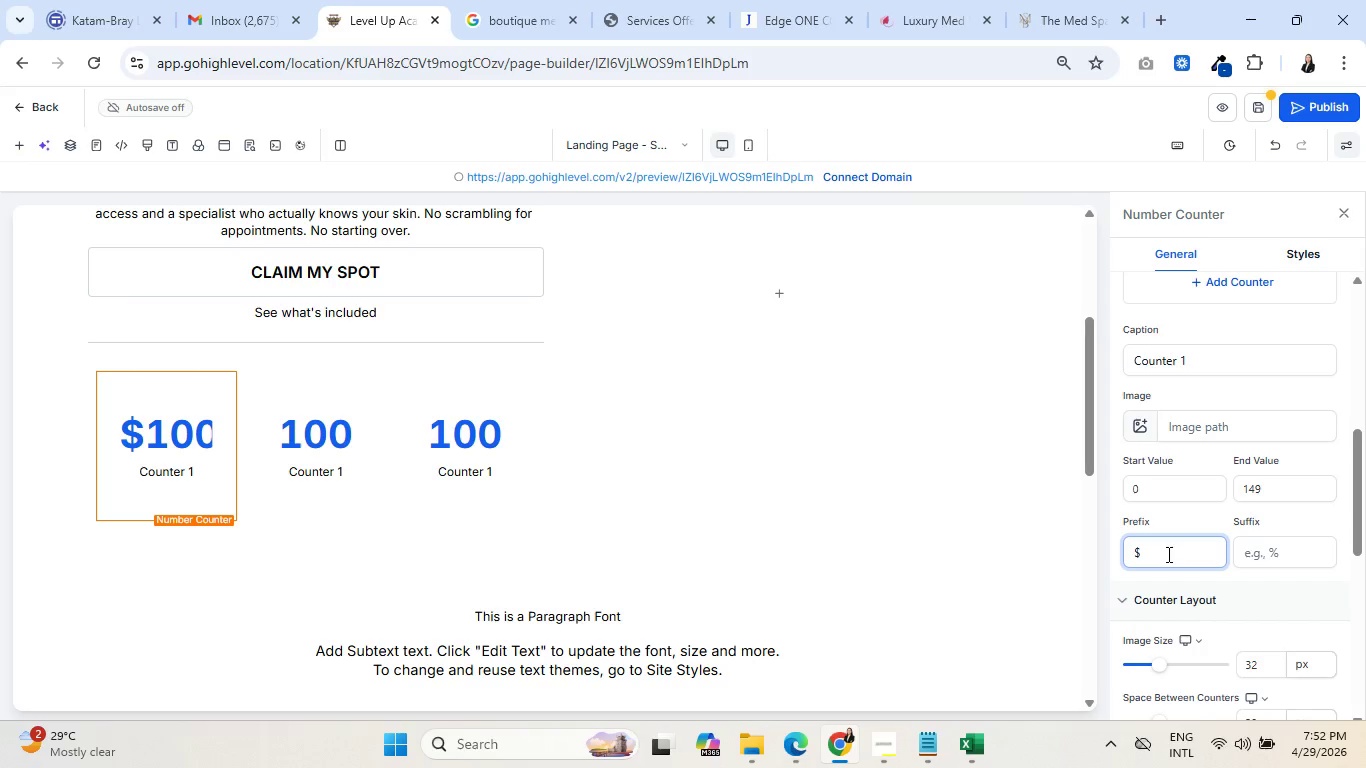 
left_click_drag(start_coordinate=[1203, 360], to_coordinate=[1121, 352])
 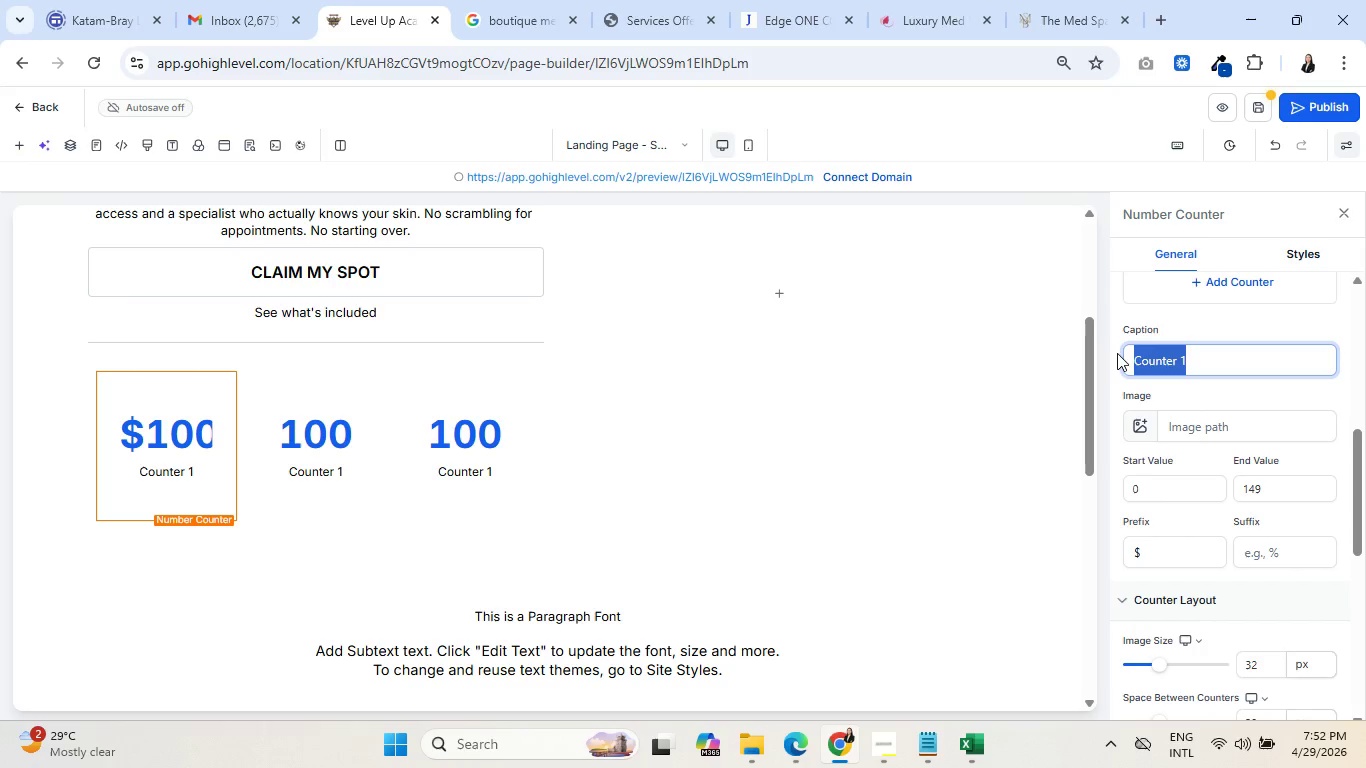 
type(Per Month)
 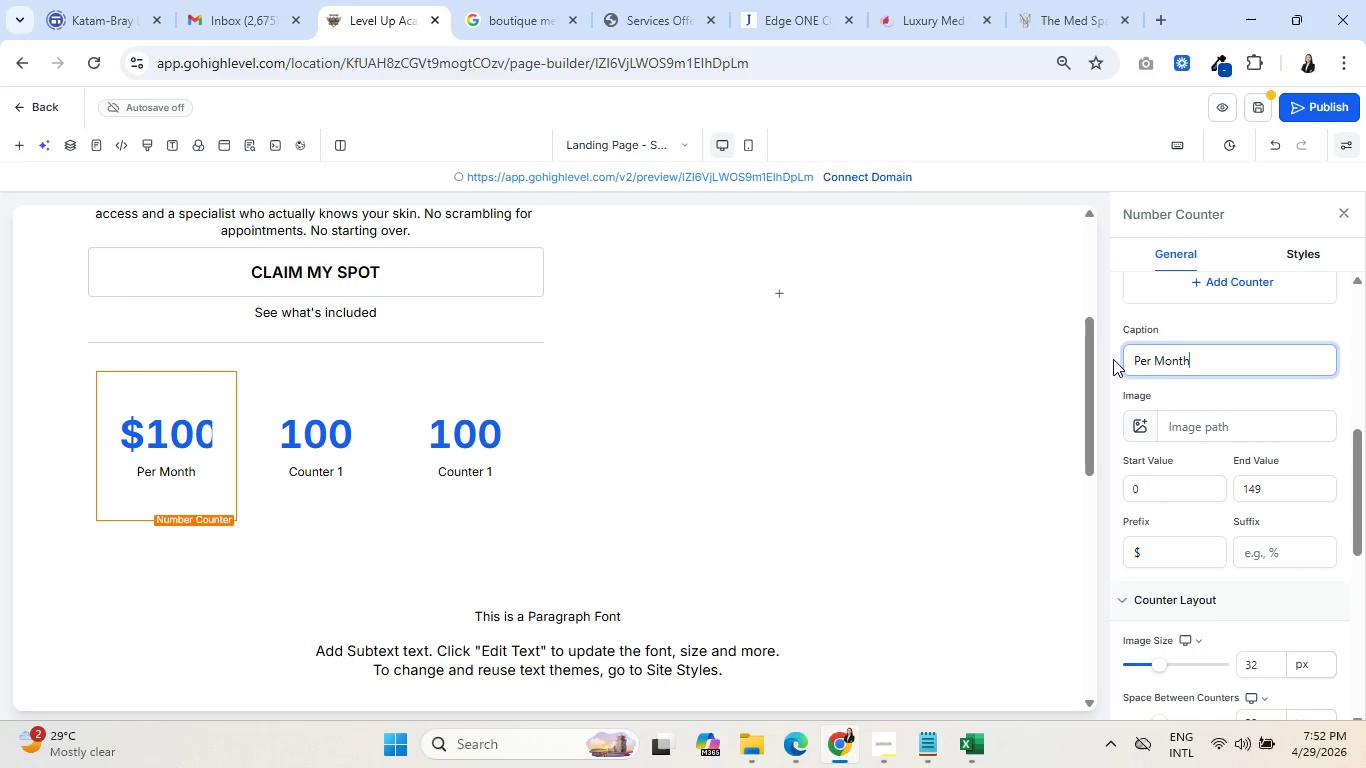 
left_click([291, 456])
 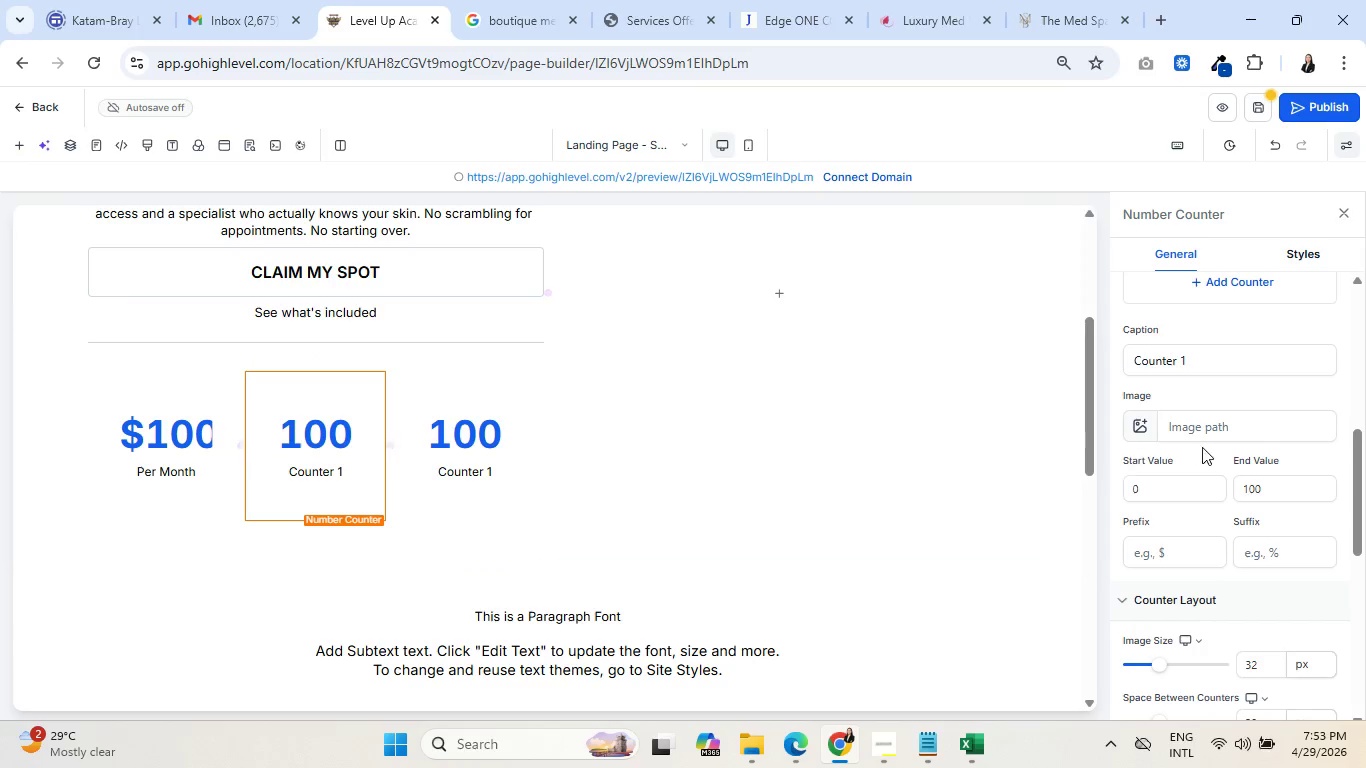 
left_click_drag(start_coordinate=[1275, 495], to_coordinate=[1222, 494])
 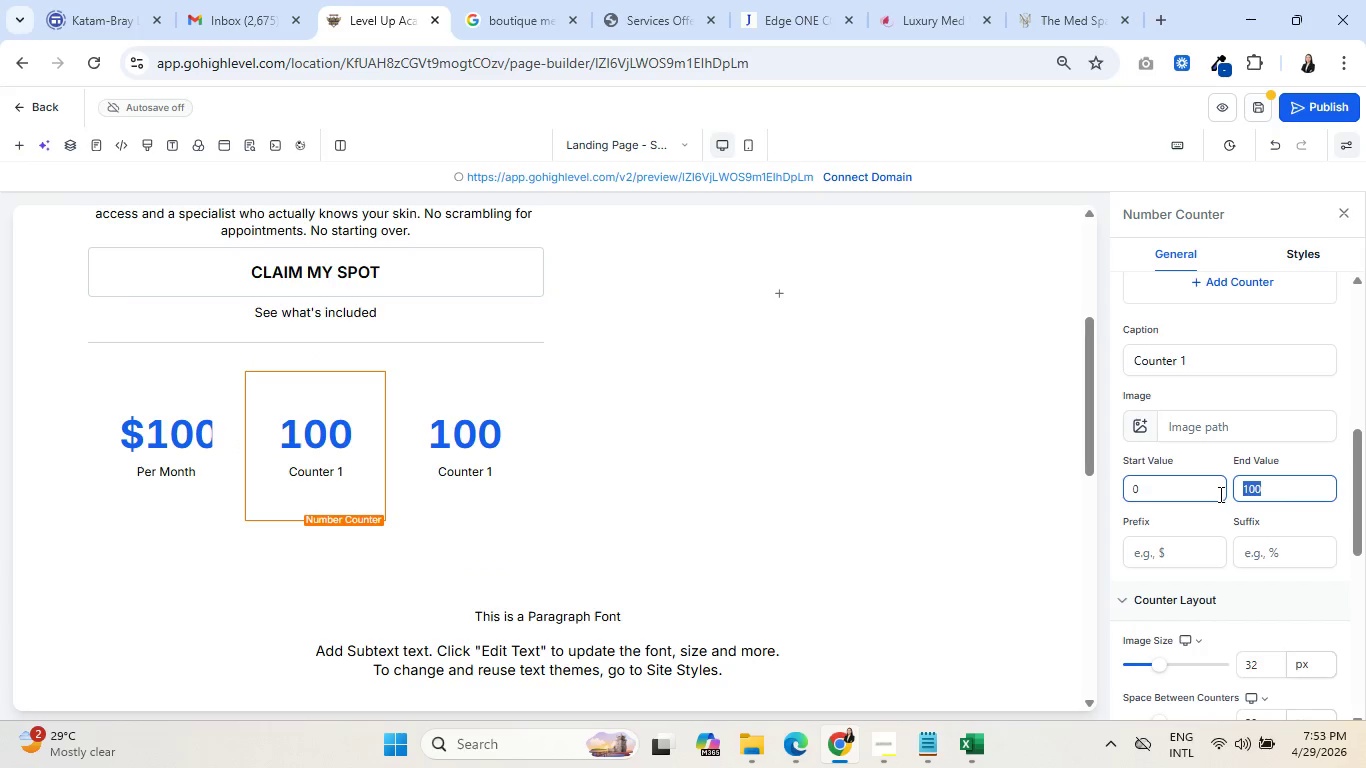 
type(20)
 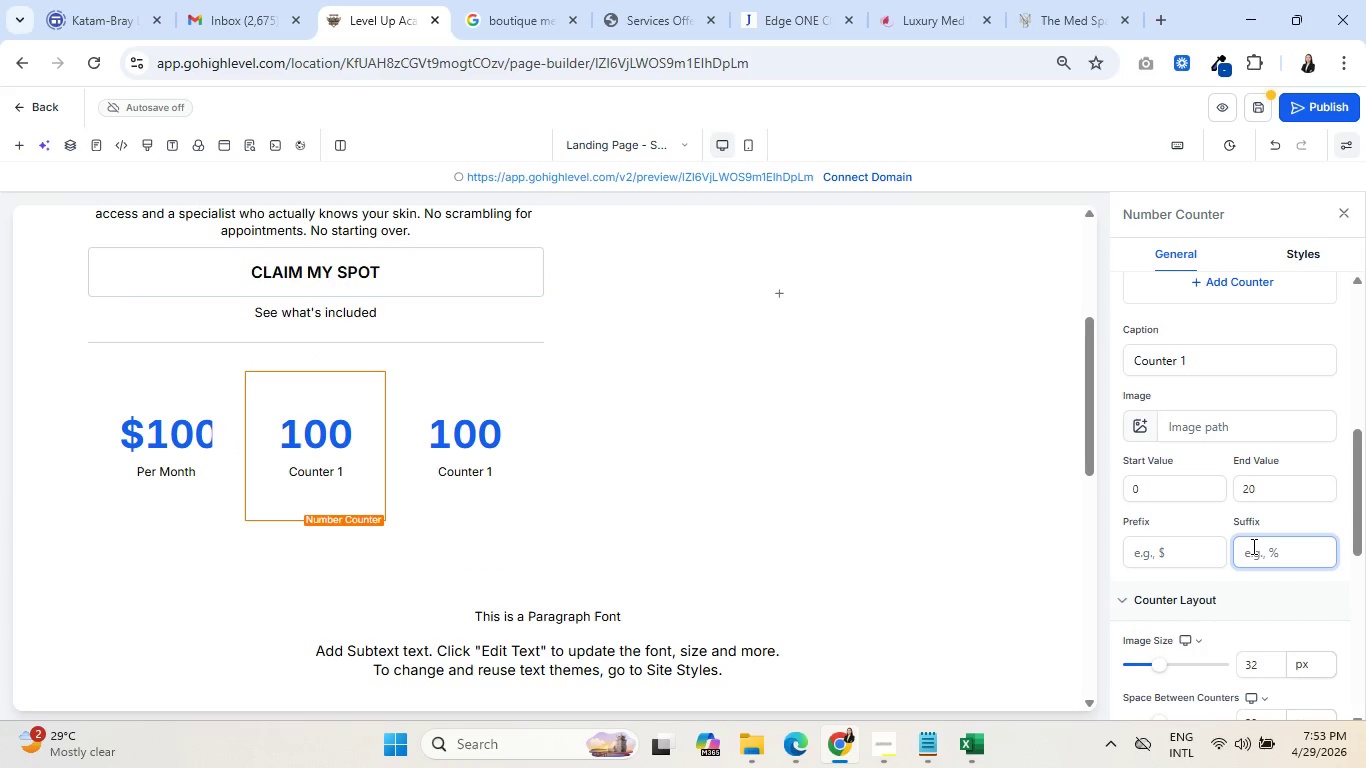 
type(min)
 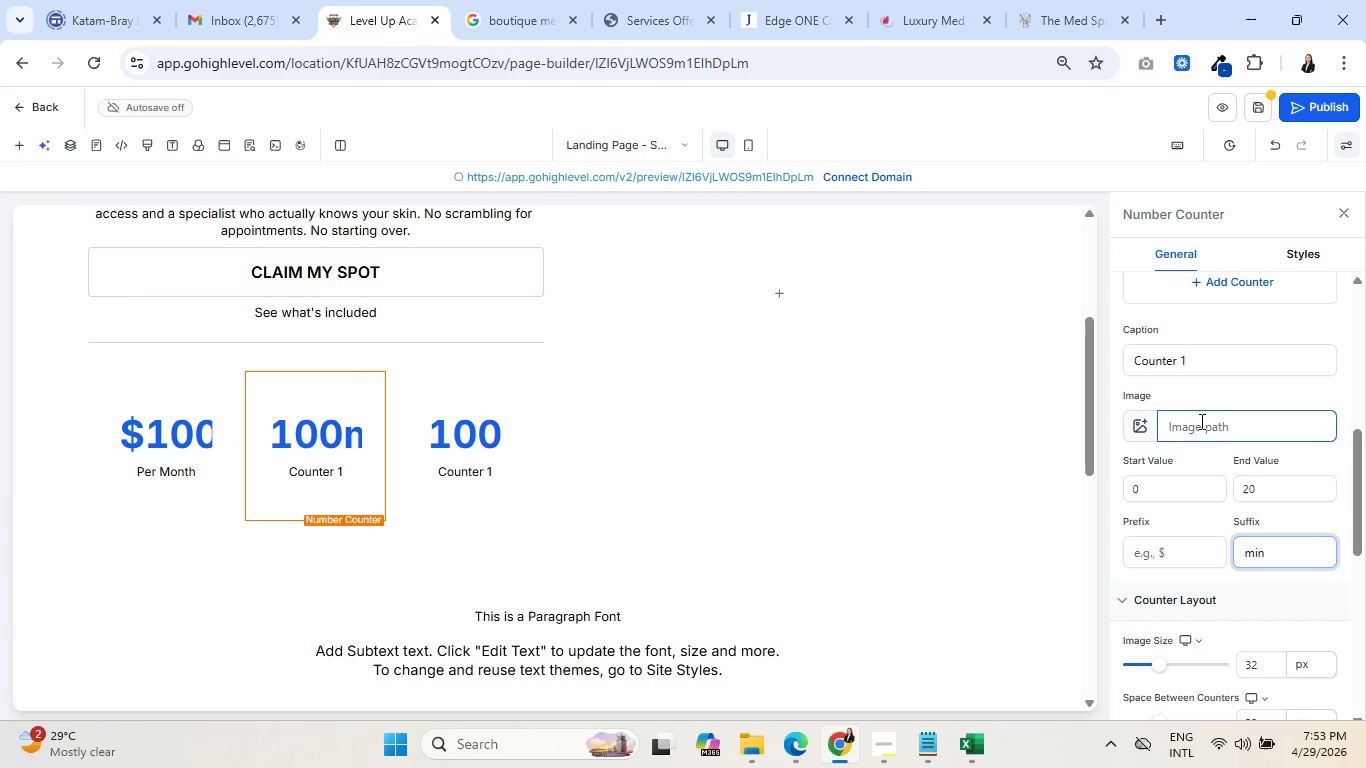 
wait(5.16)
 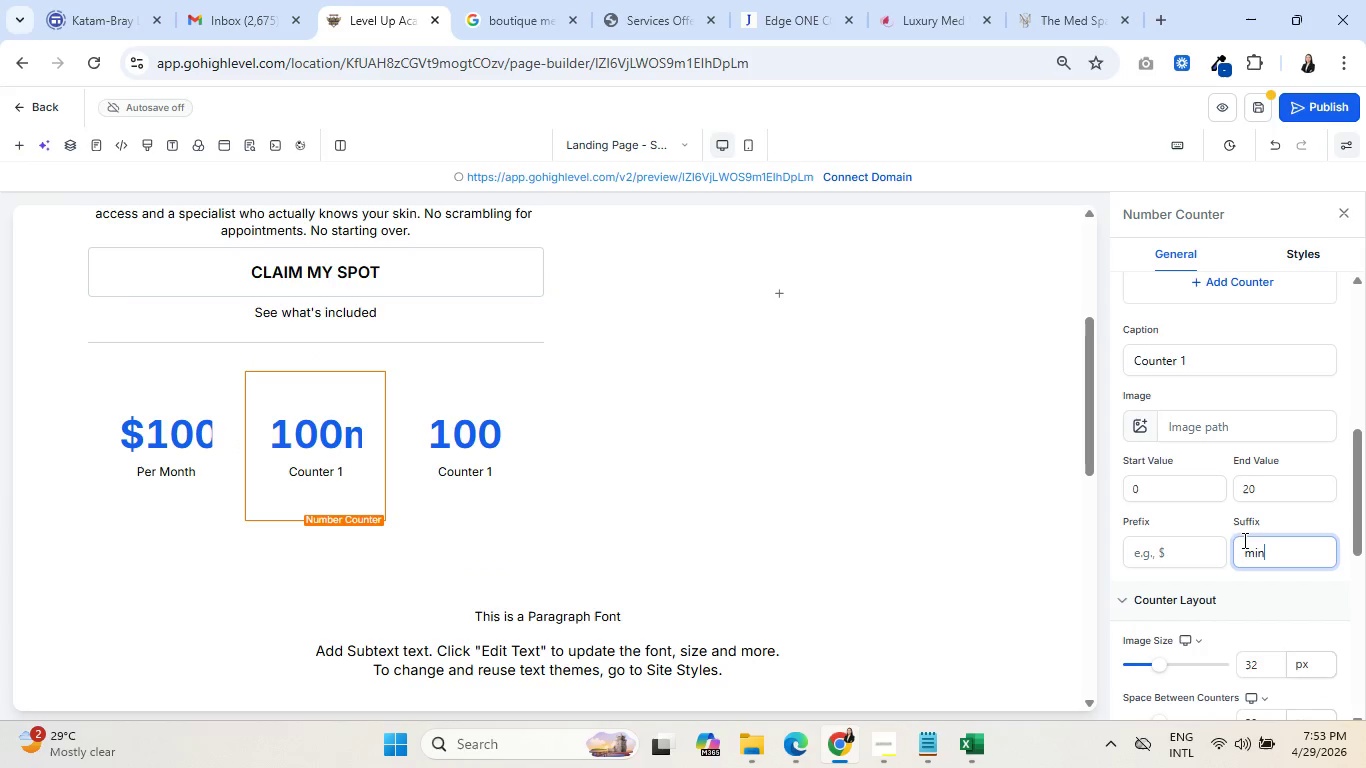 
double_click([1174, 359])
 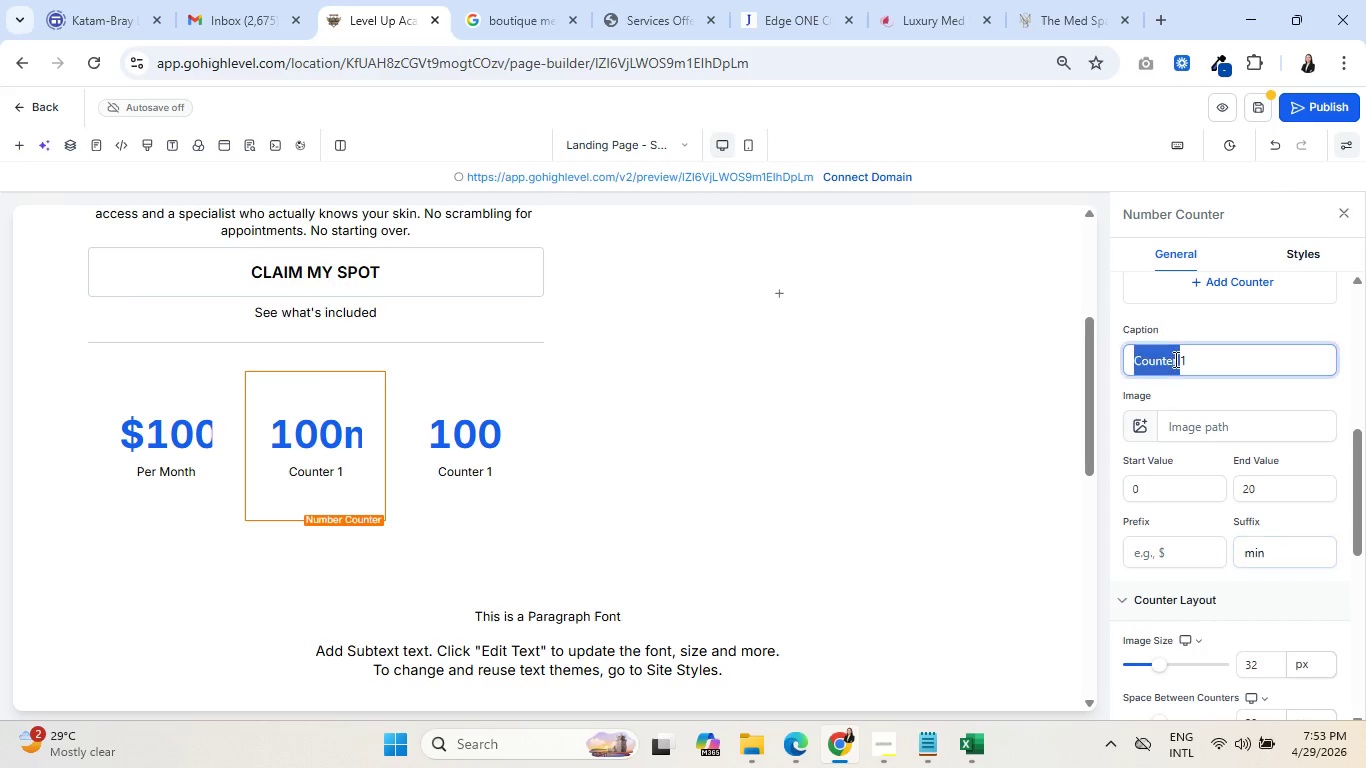 
triple_click([1174, 359])
 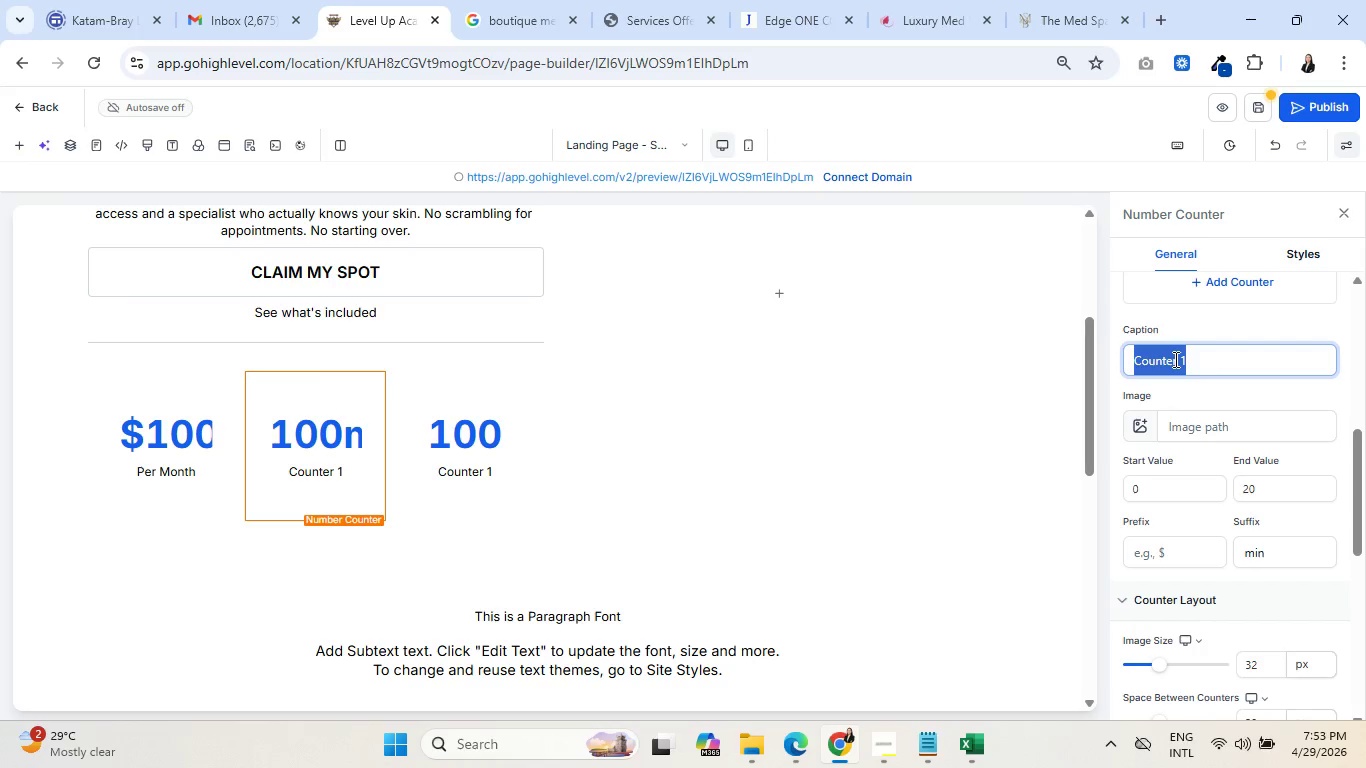 
type(Discovery Call)
 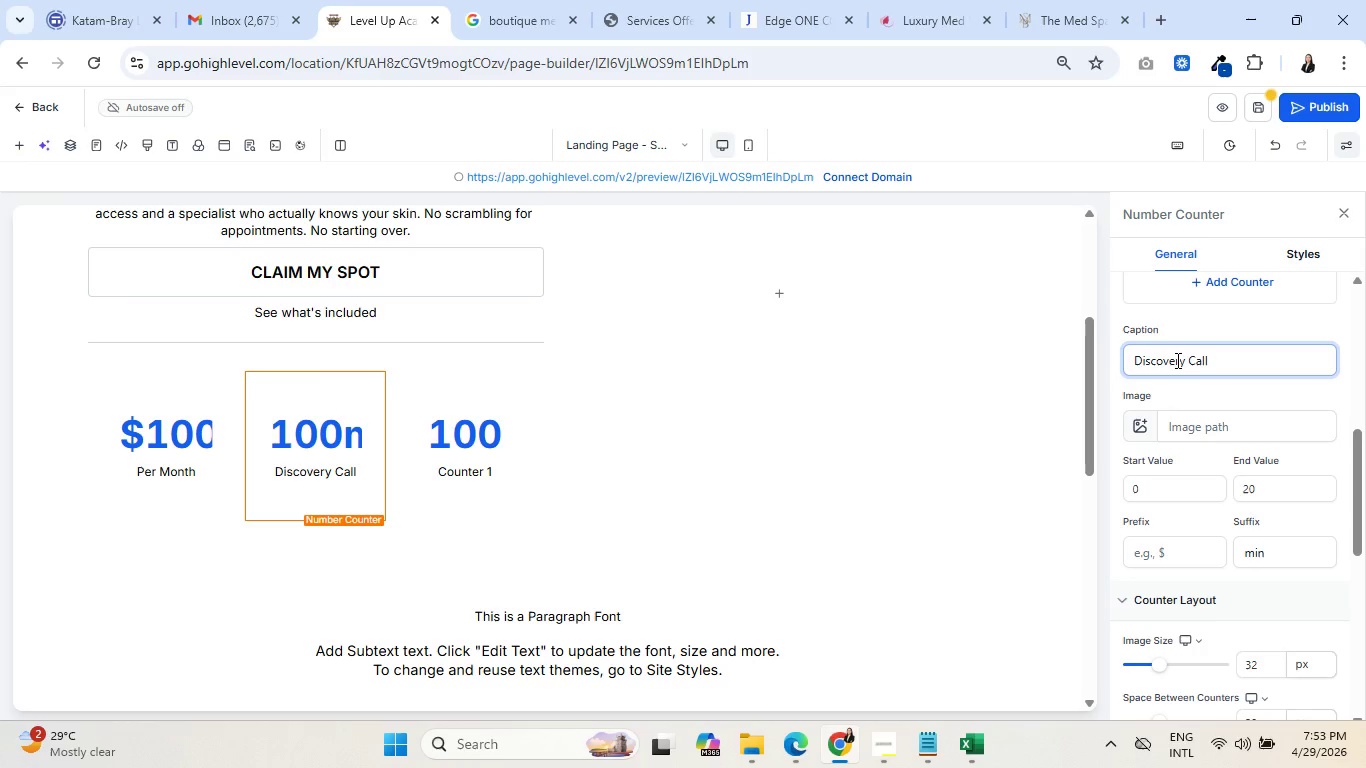 
wait(5.5)
 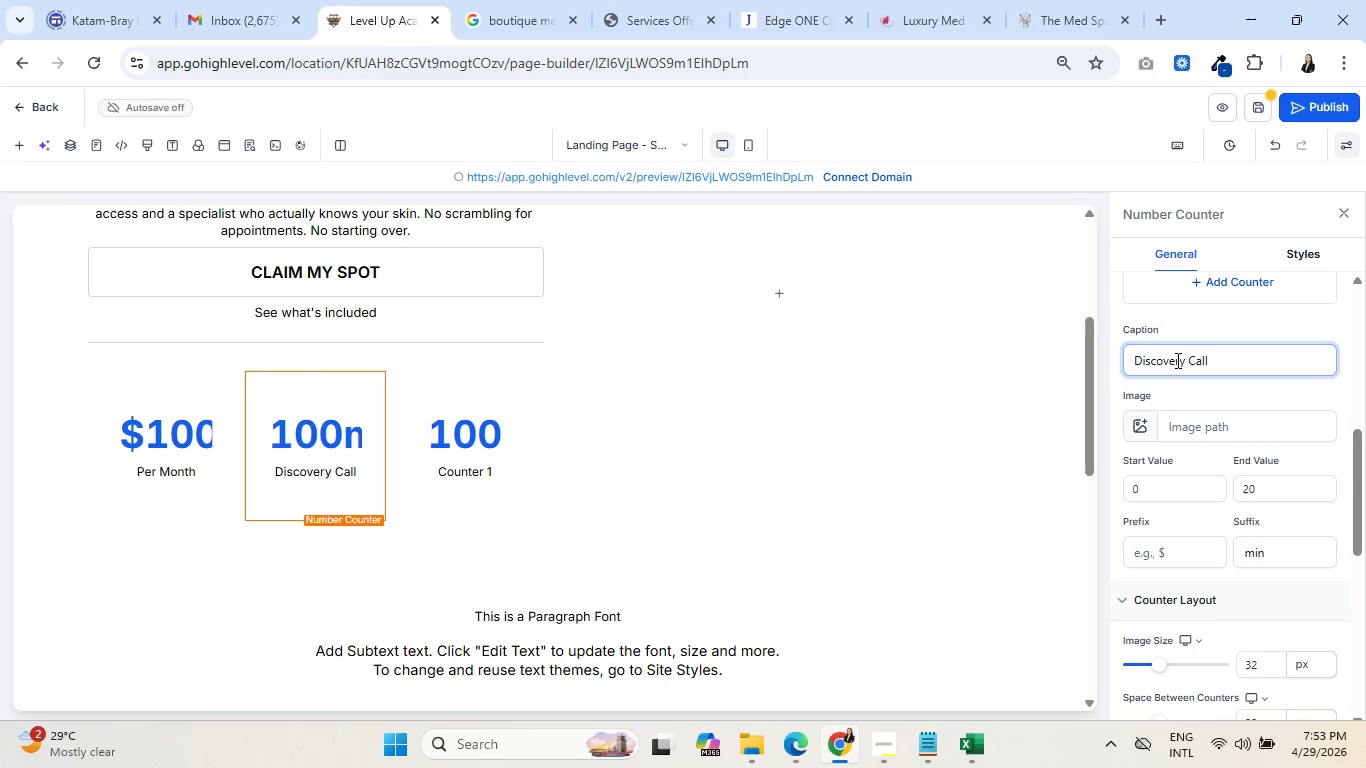 
left_click([466, 444])
 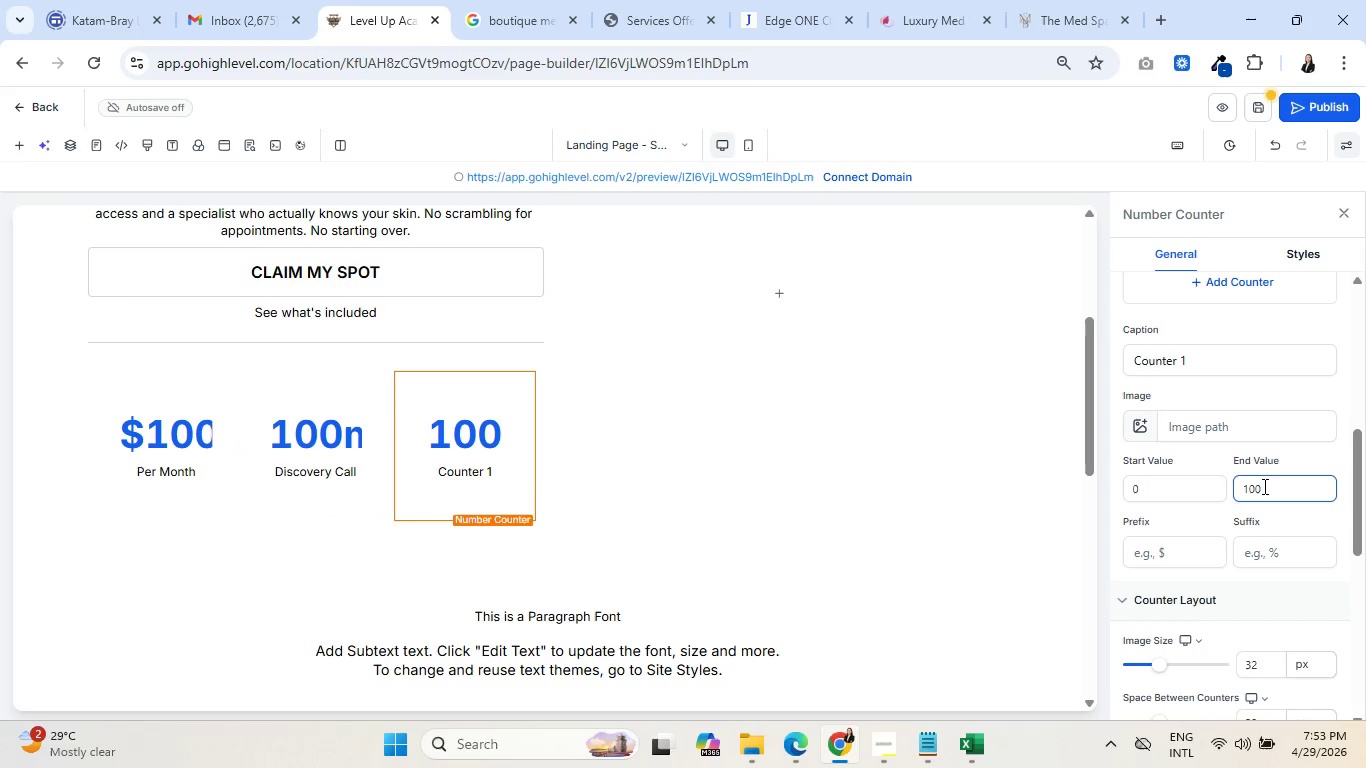 
wait(9.25)
 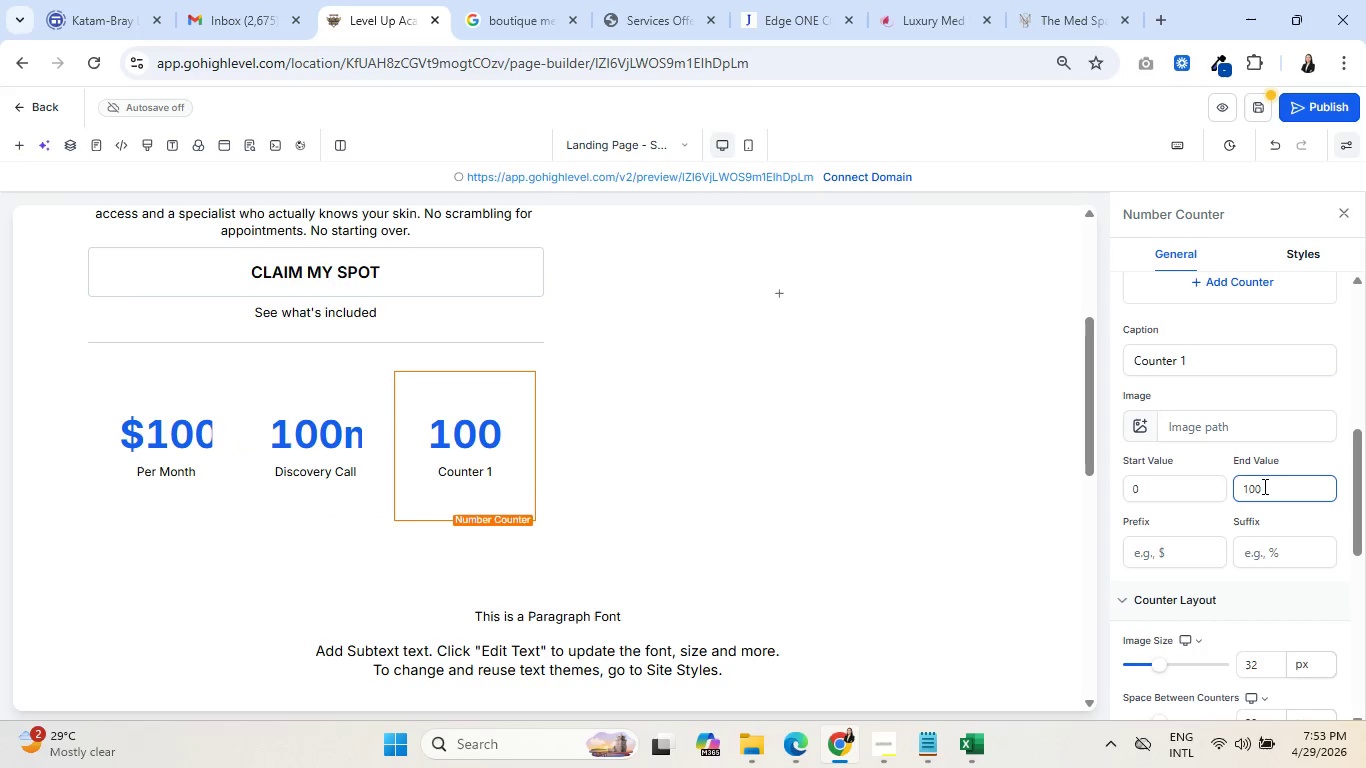 
left_click_drag(start_coordinate=[1272, 494], to_coordinate=[1227, 494])
 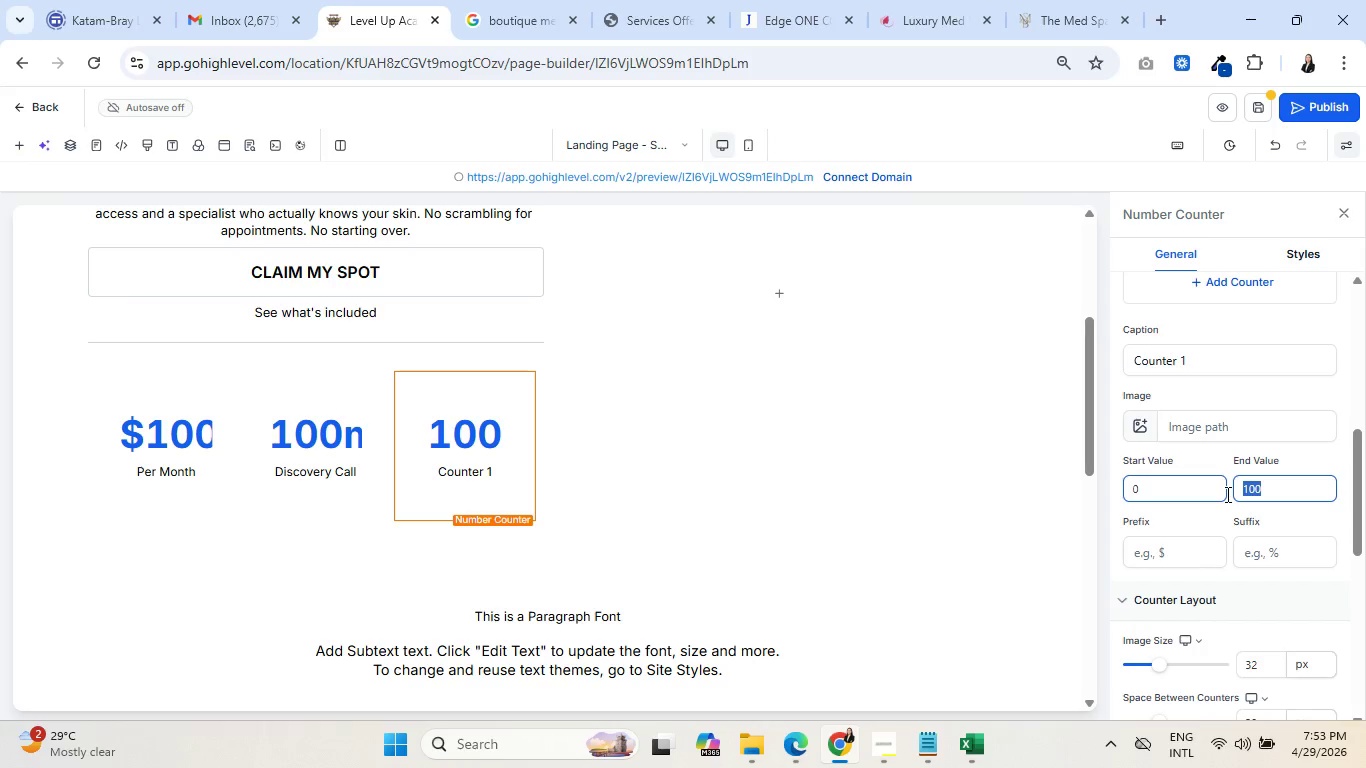 
type(No)
 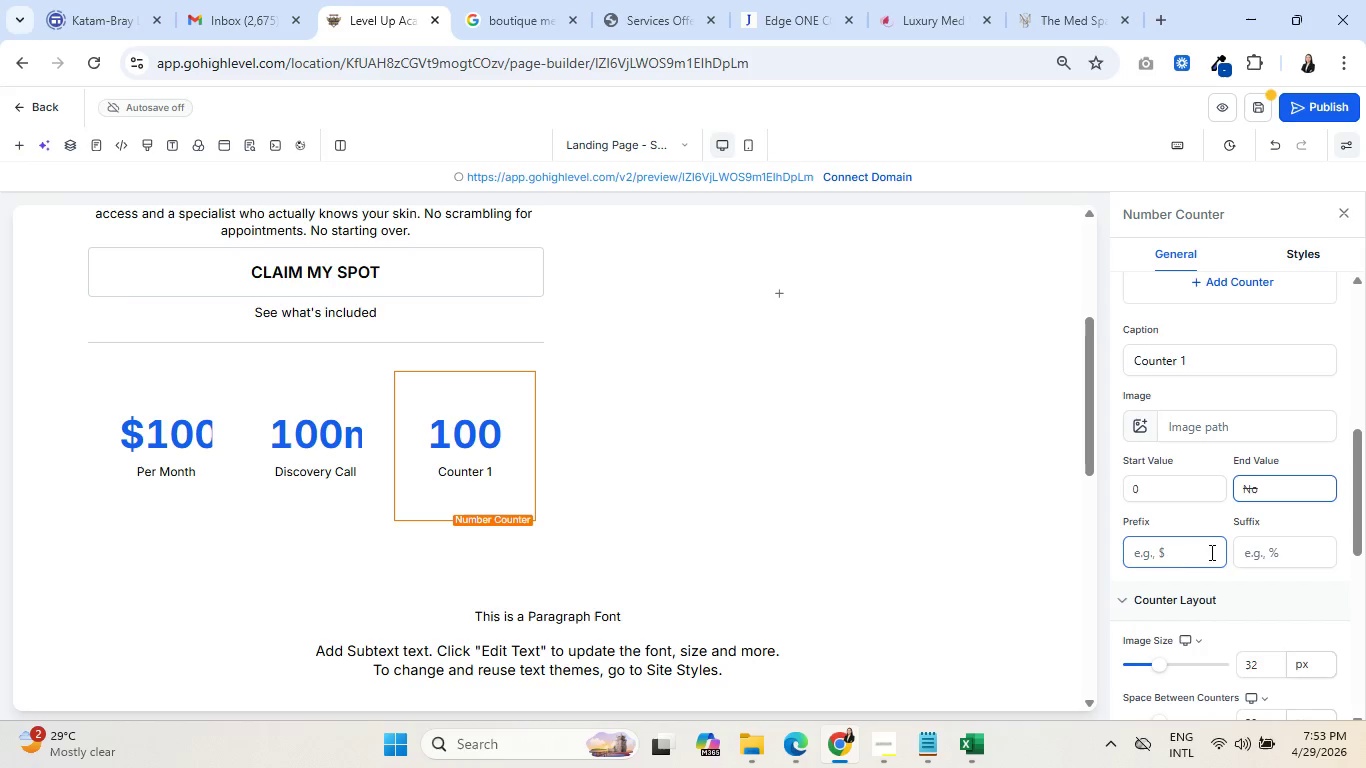 
left_click([1203, 529])
 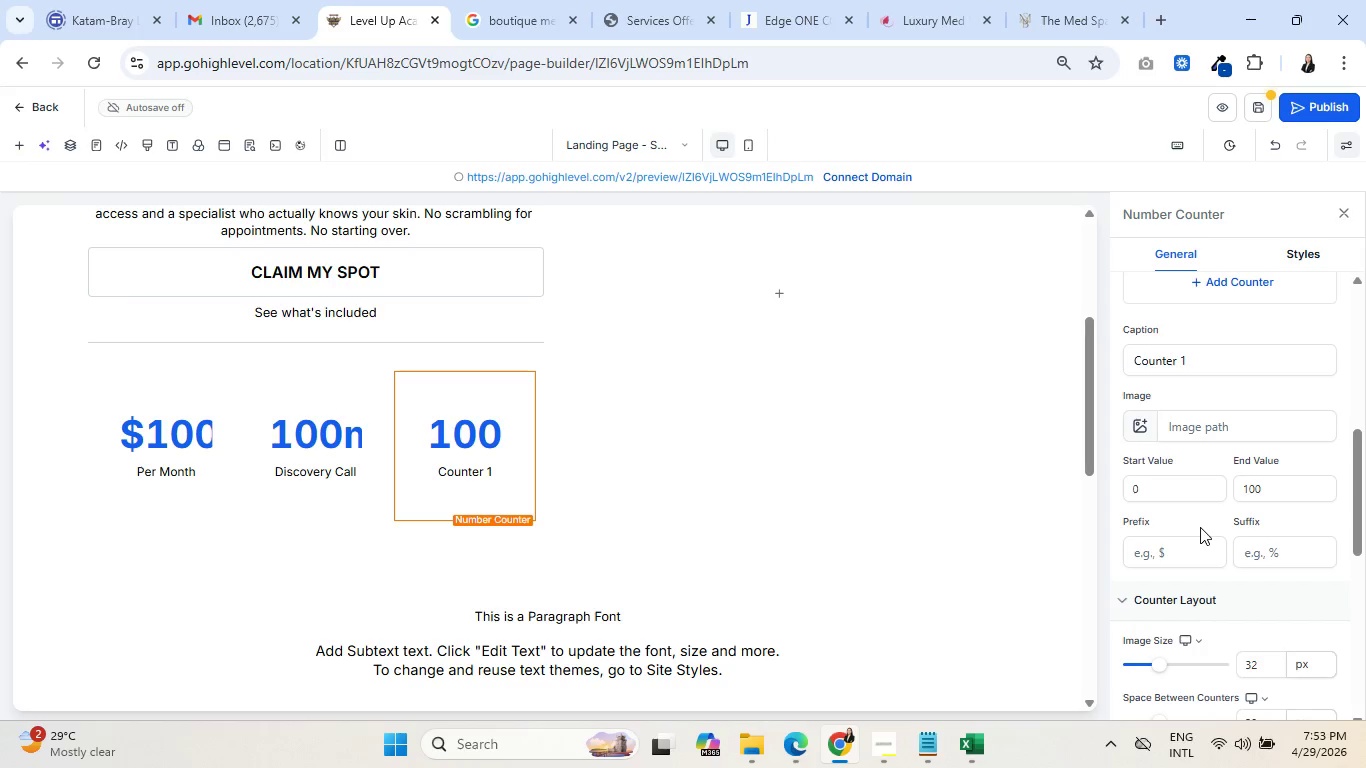 
wait(6.67)
 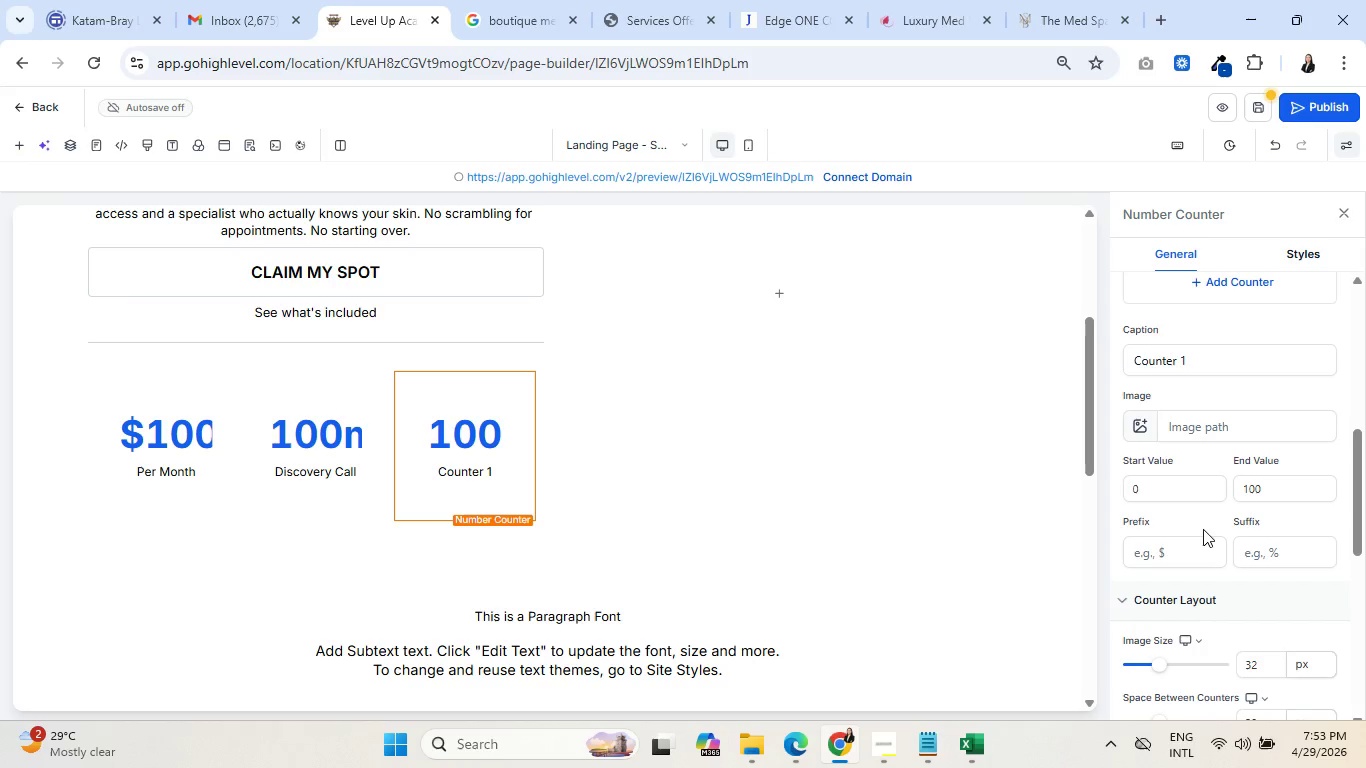 
scroll: coordinate [1186, 521], scroll_direction: up, amount: 2.0
 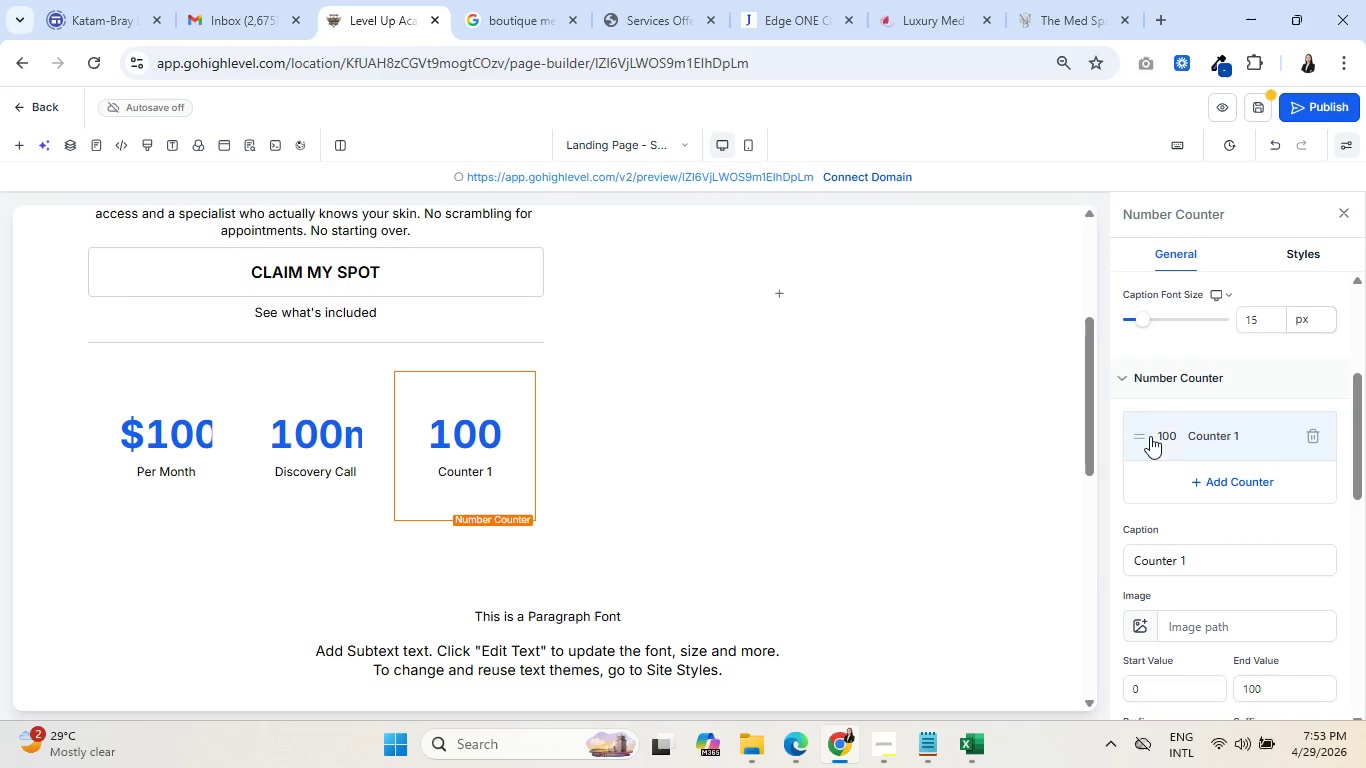 
left_click([1140, 432])
 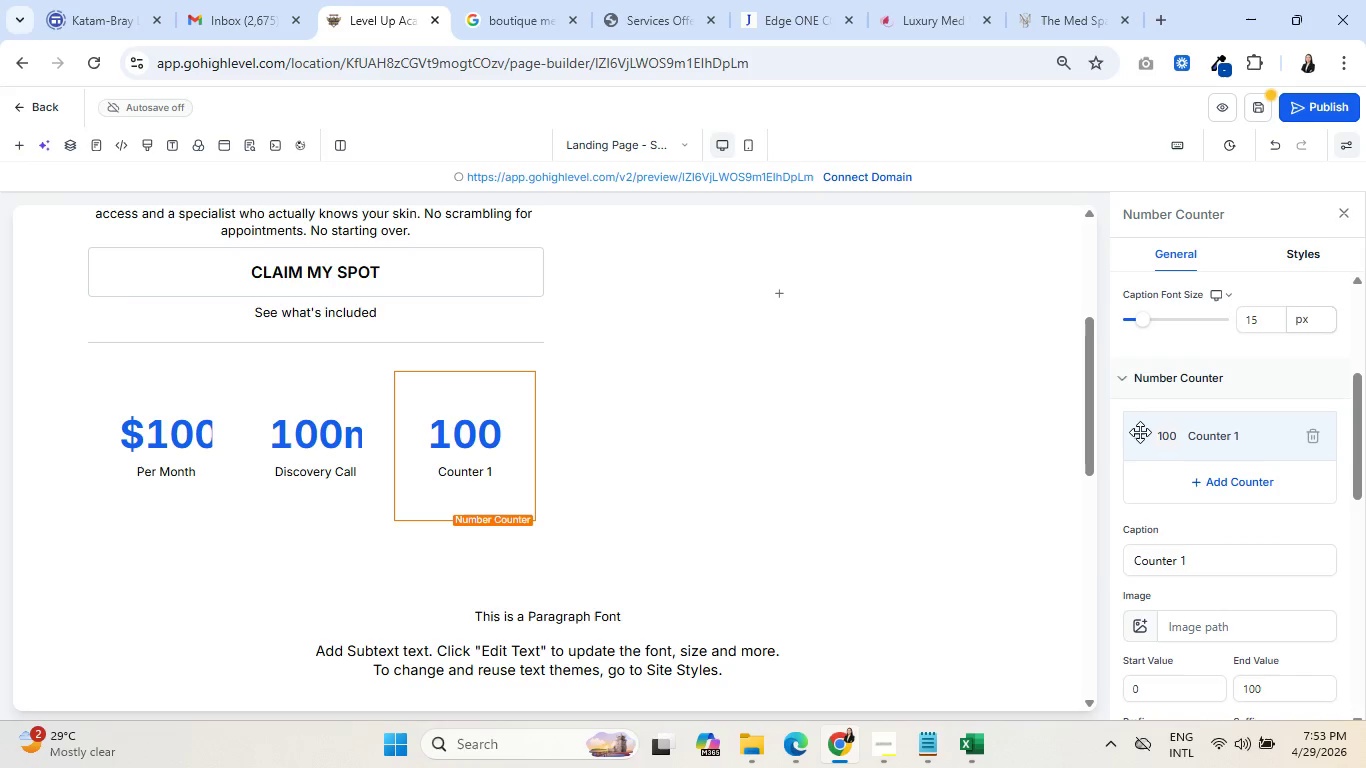 
scroll: coordinate [1140, 432], scroll_direction: down, amount: 2.0
 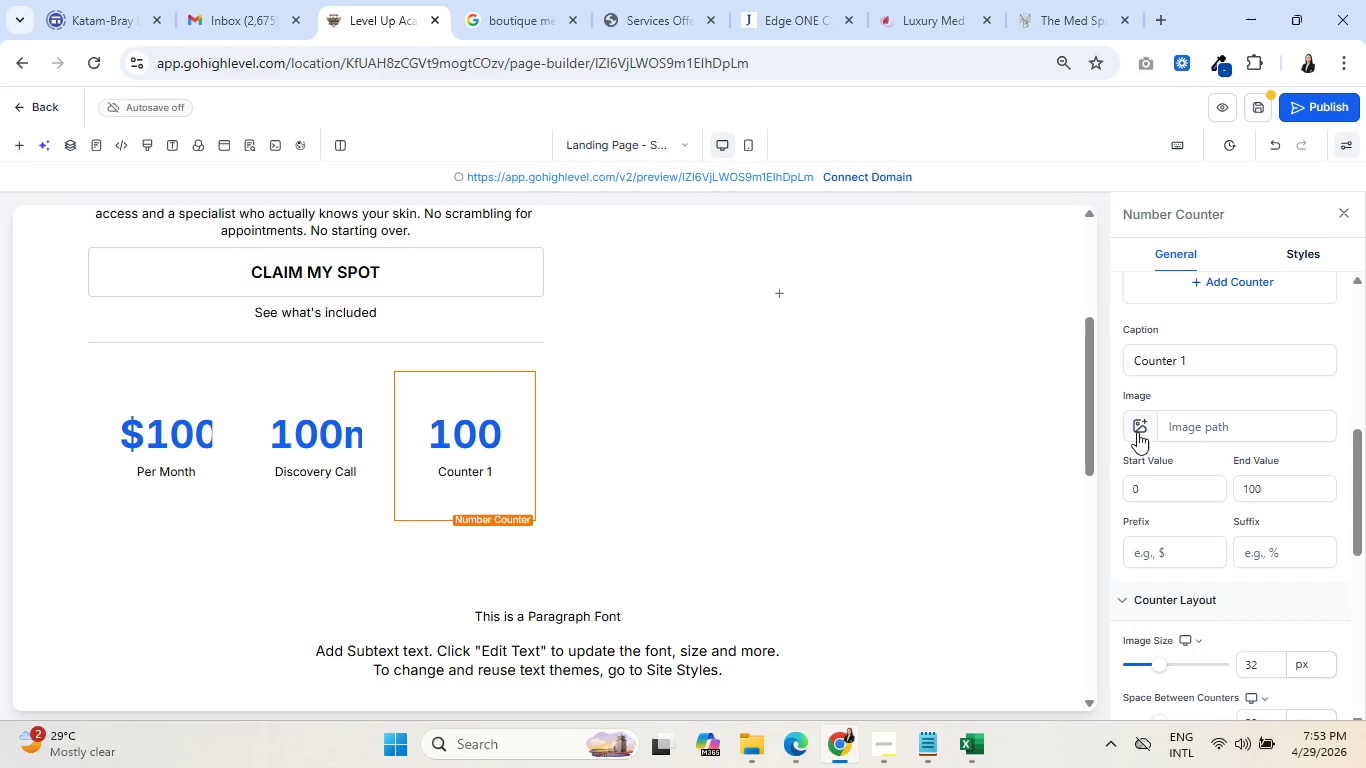 
wait(5.51)
 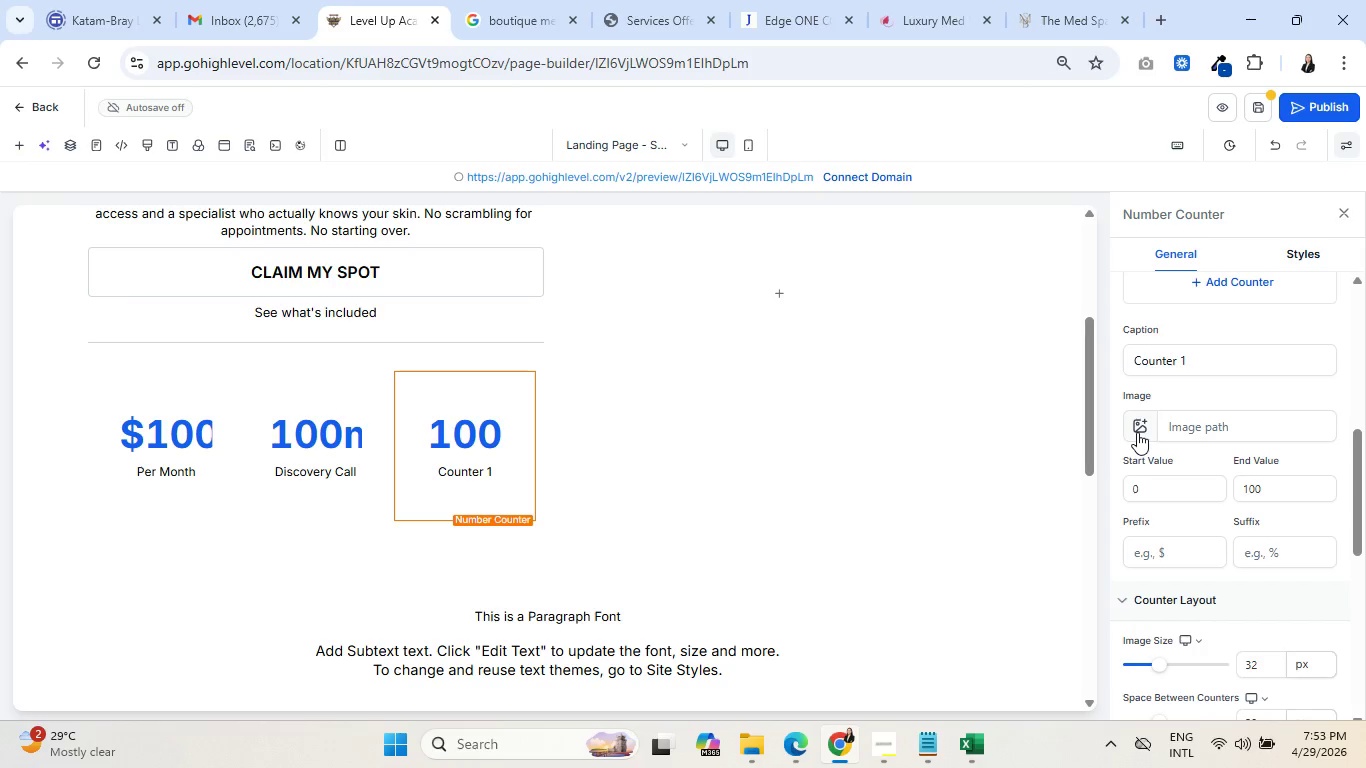 
left_click([528, 359])
 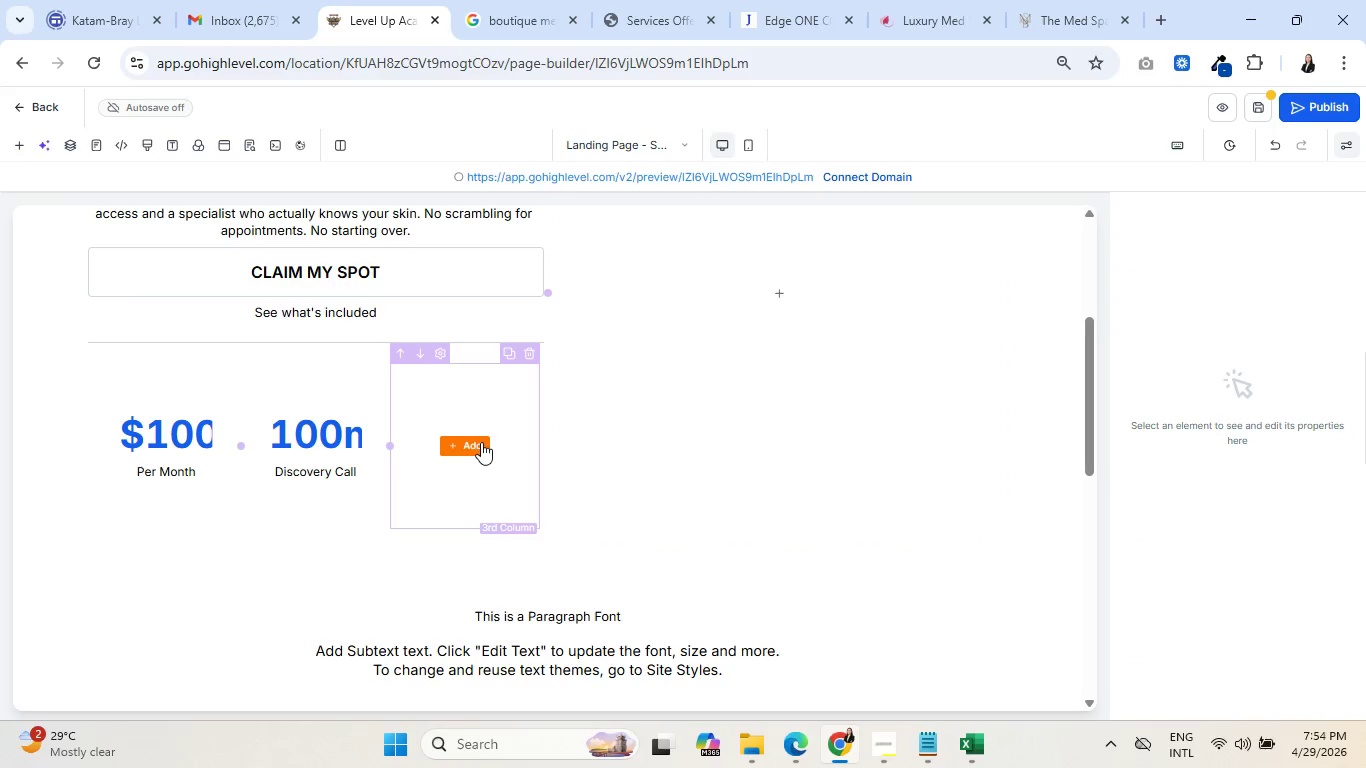 
left_click([479, 442])
 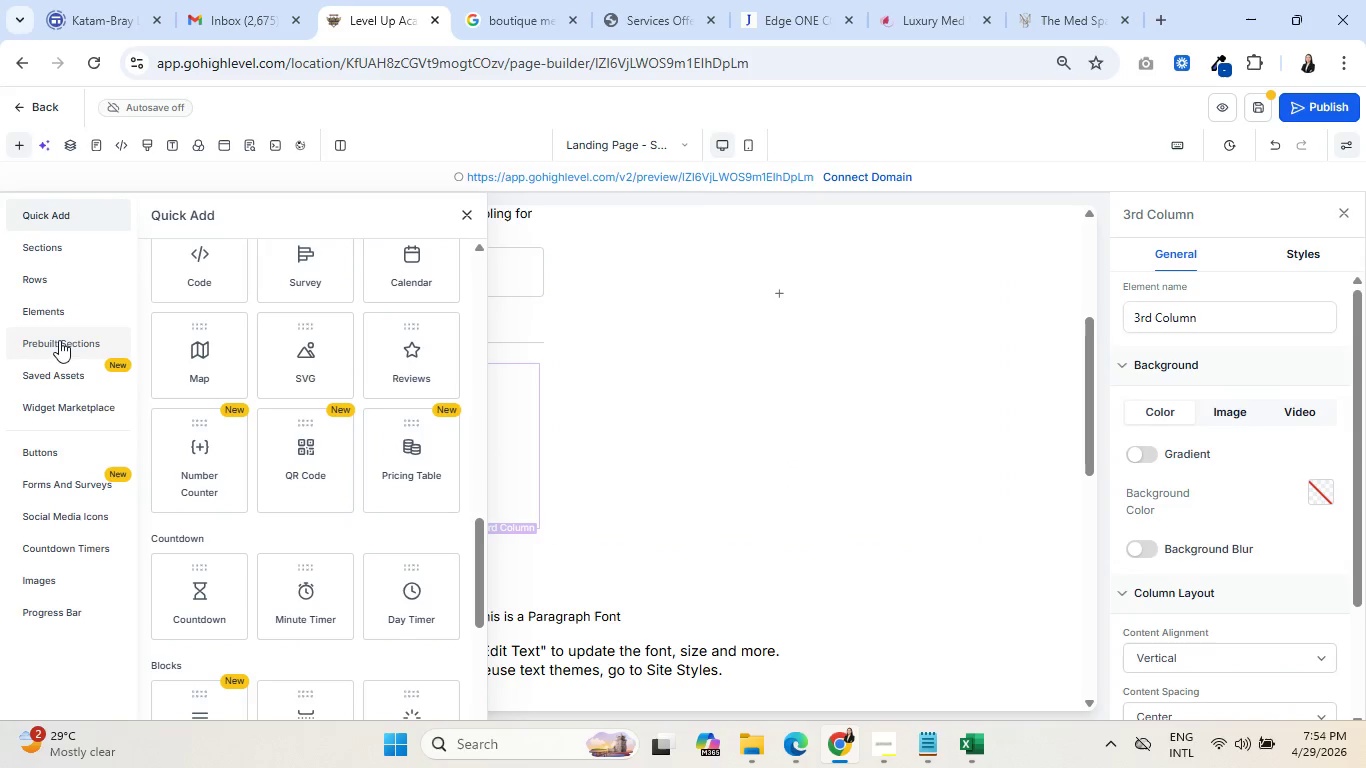 
scroll: coordinate [242, 379], scroll_direction: up, amount: 18.0
 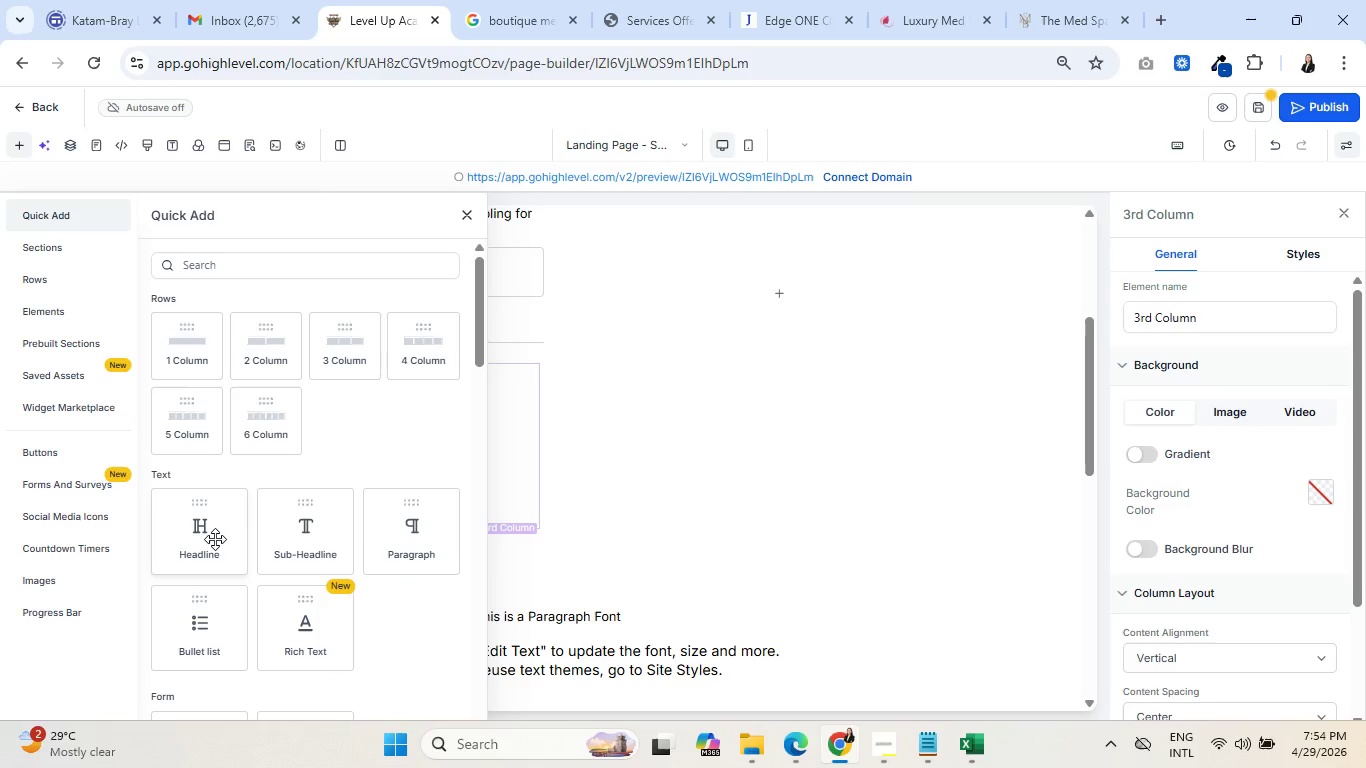 
left_click([289, 526])
 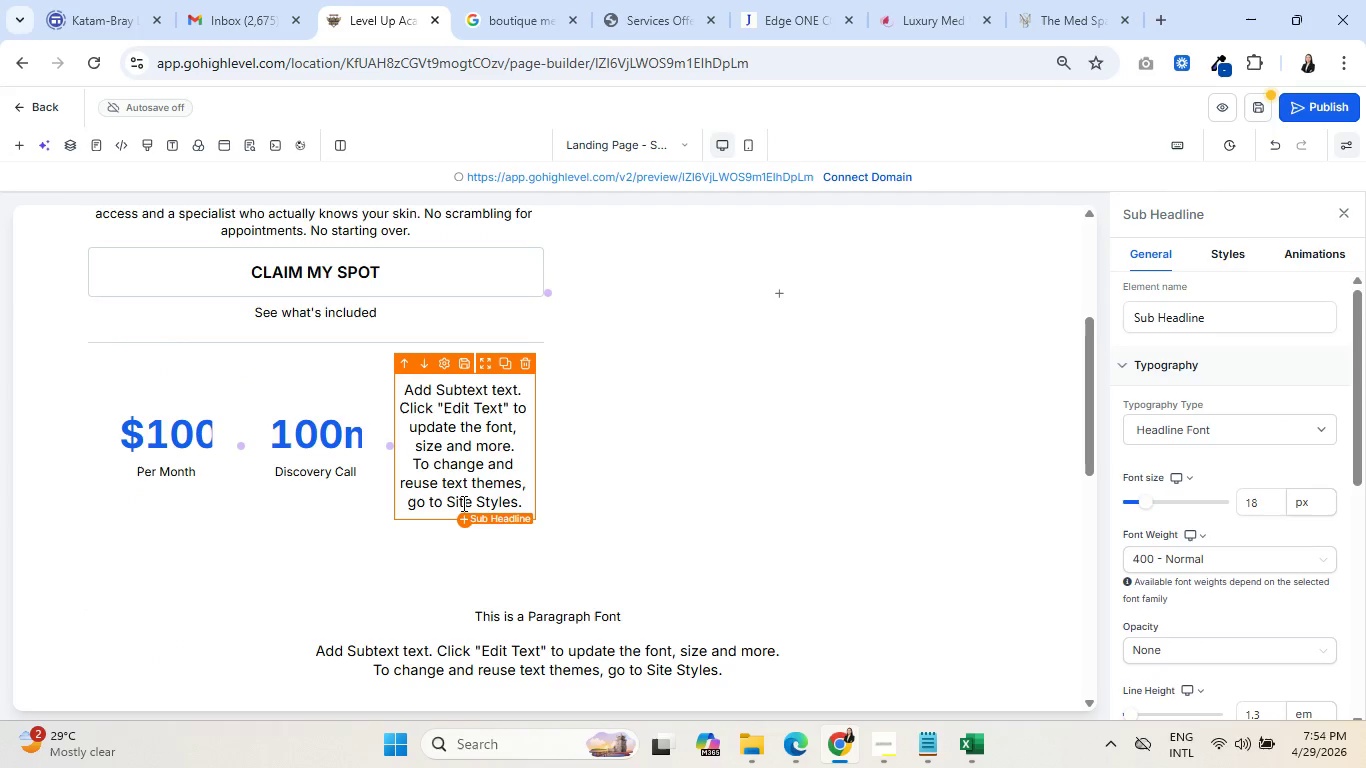 
left_click([462, 523])
 